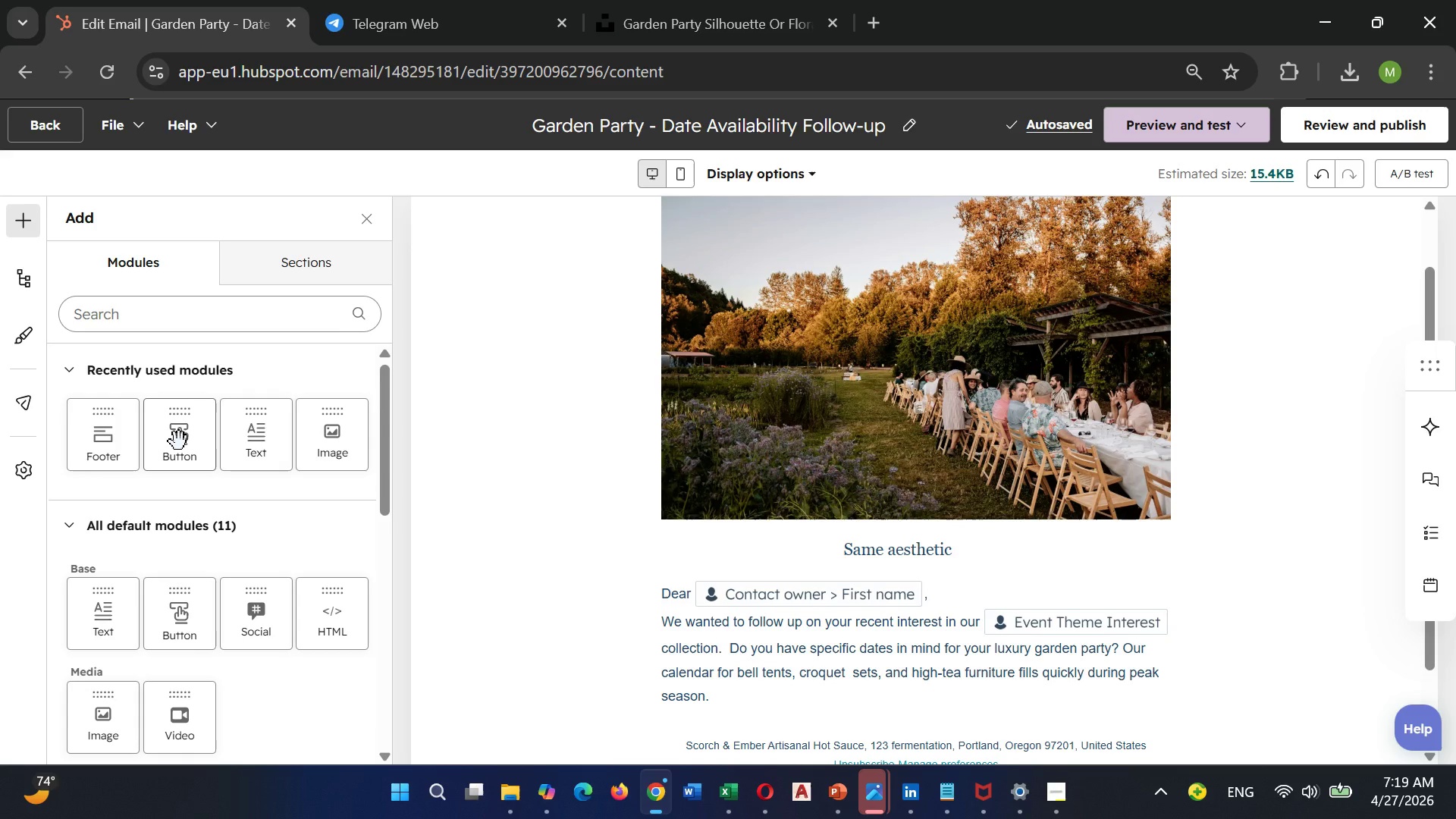 
left_click_drag(start_coordinate=[179, 441], to_coordinate=[818, 732])
 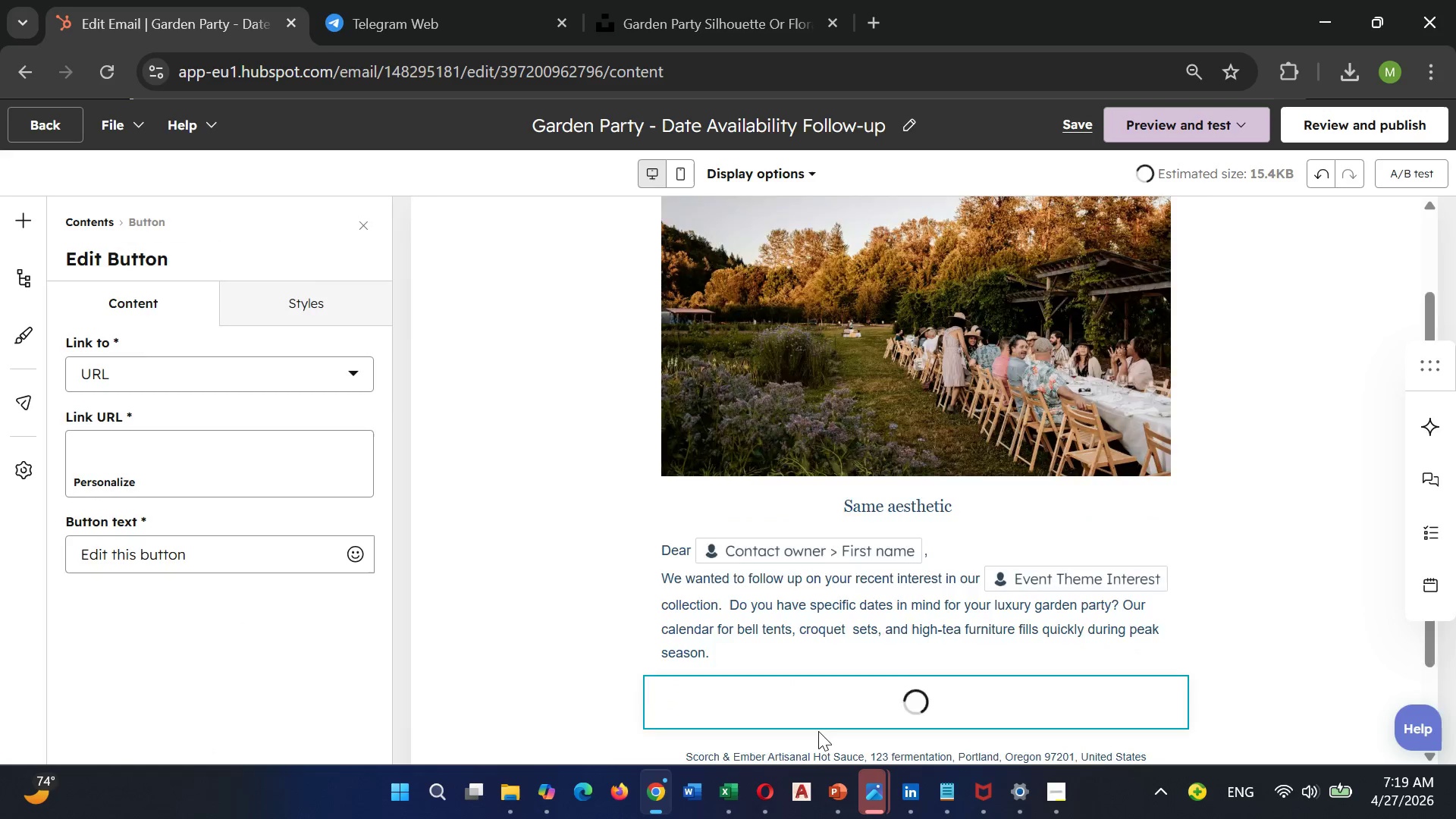 
scroll: coordinate [818, 731], scroll_direction: down, amount: 3.0
 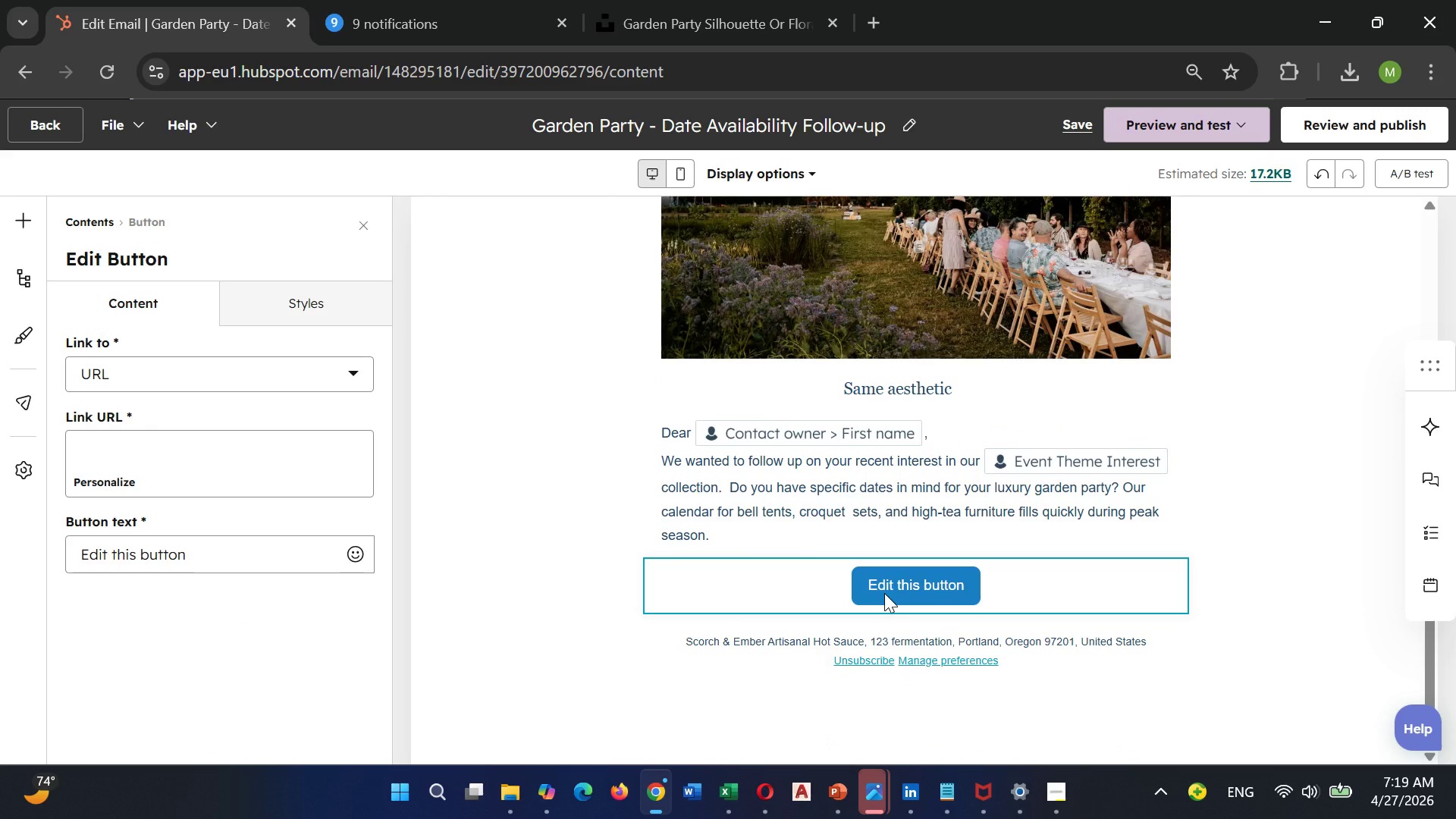 
left_click([884, 593])
 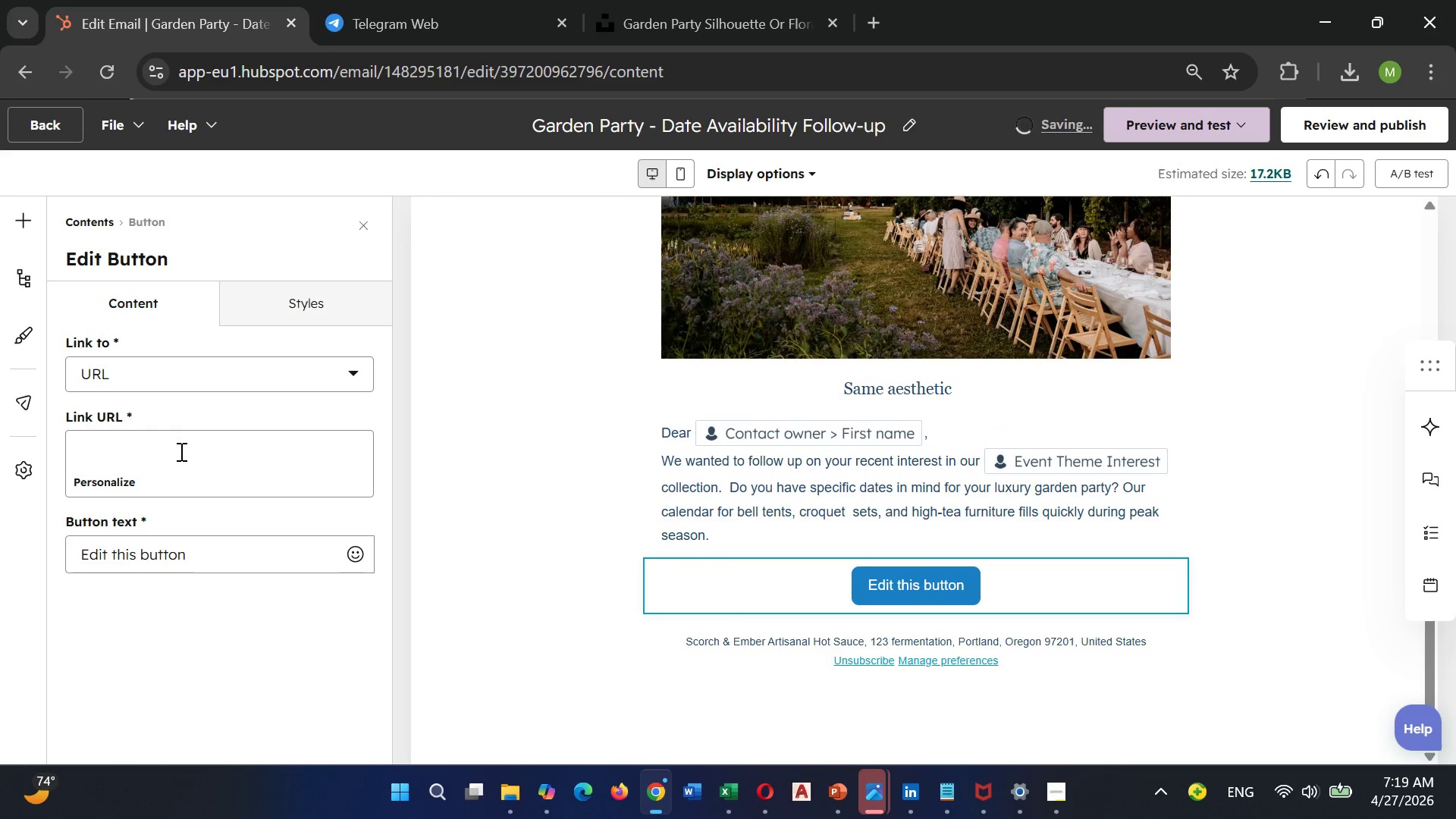 
left_click([180, 452])
 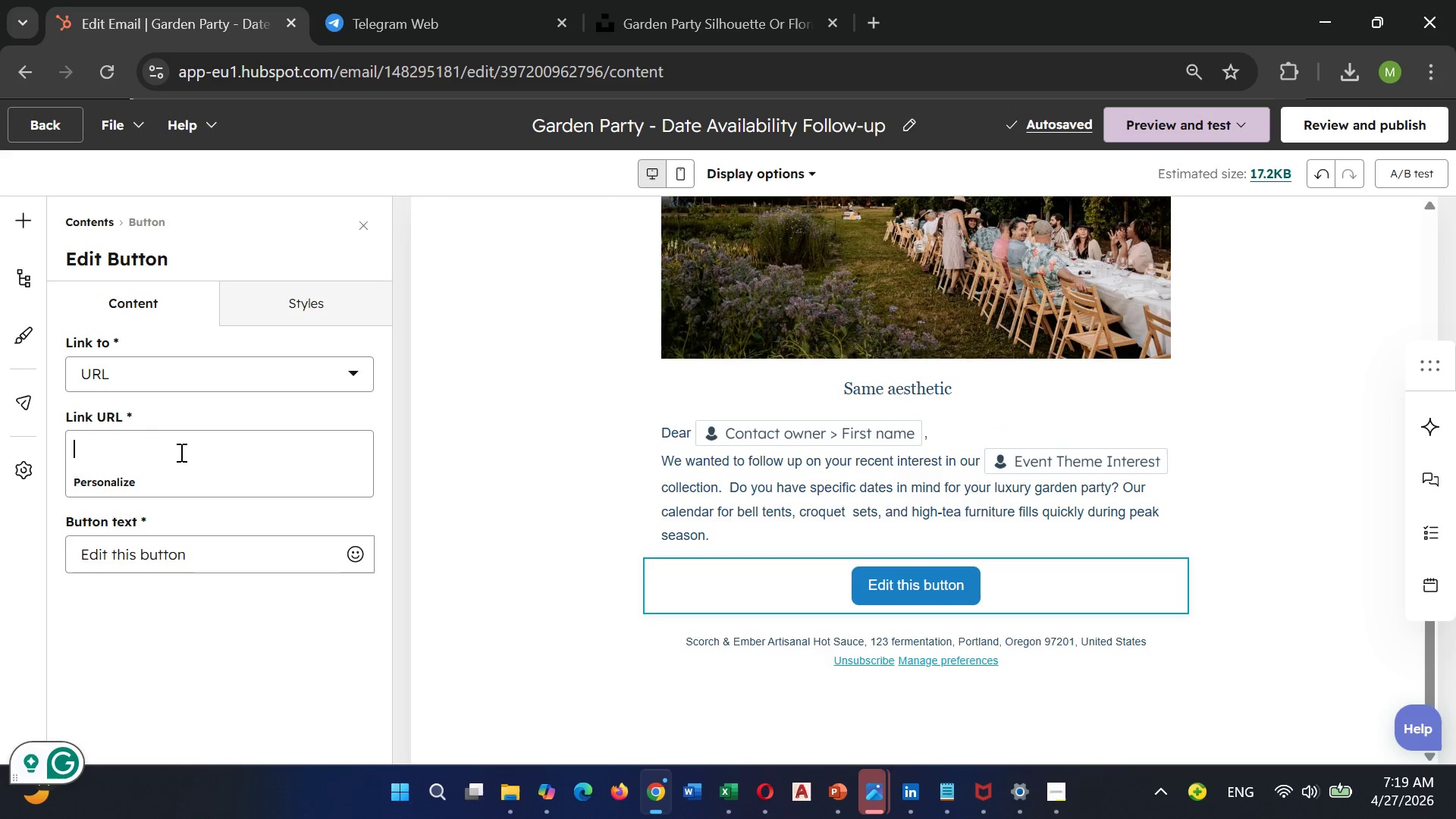 
type(https:?? petals&)
key(Backspace)
type(and)
 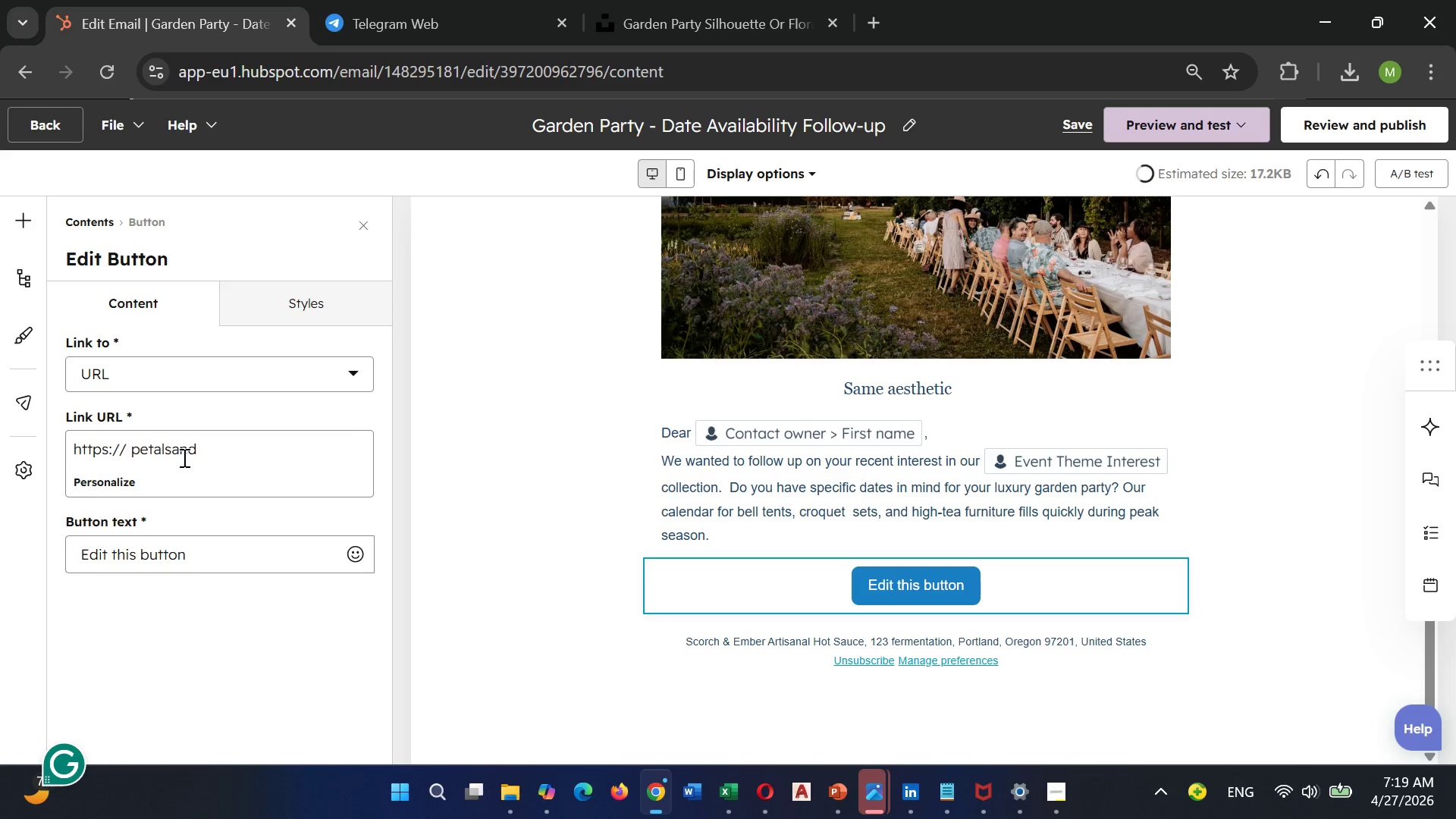 
type(plaid)
 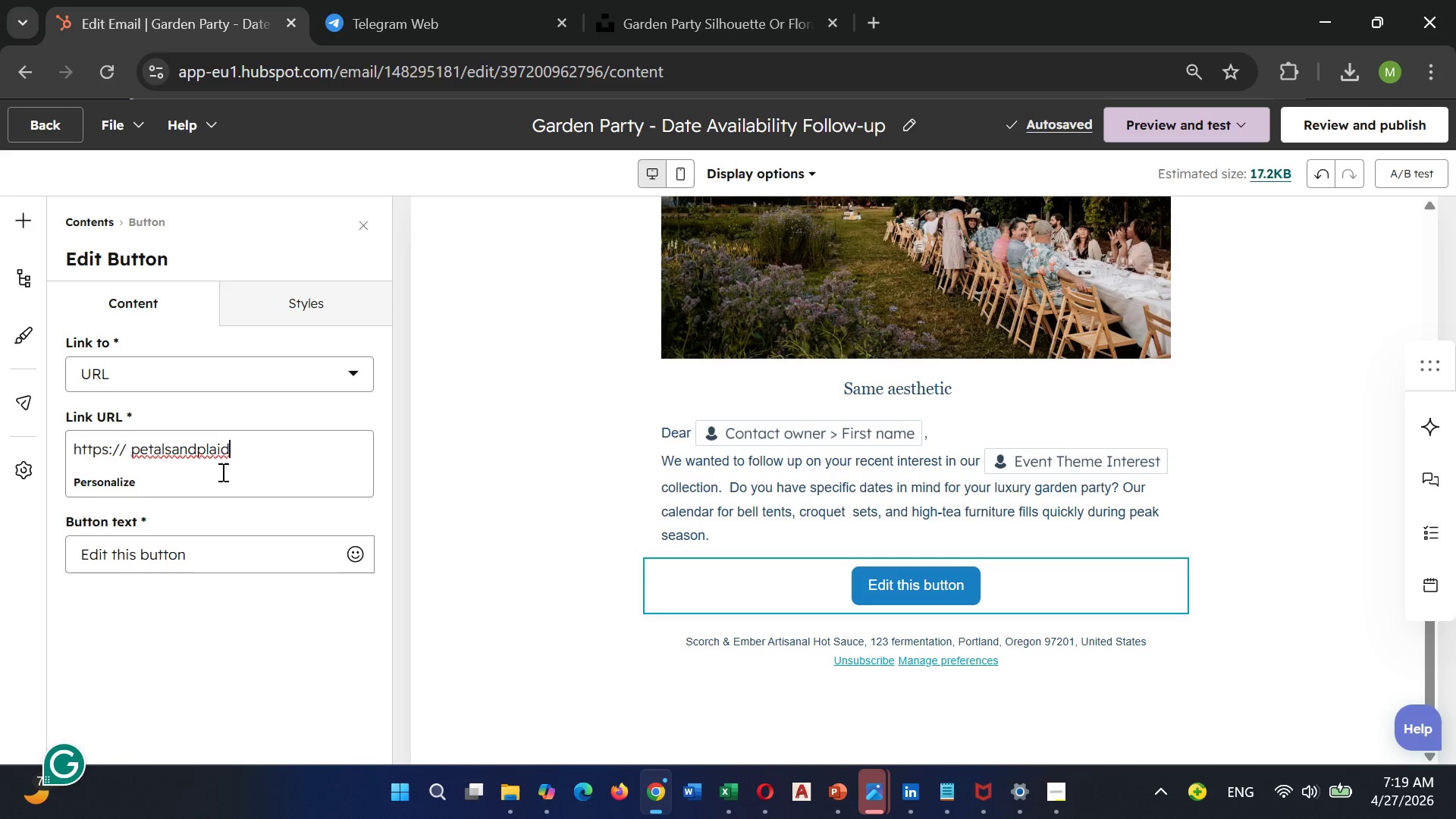 
type(props.com)
 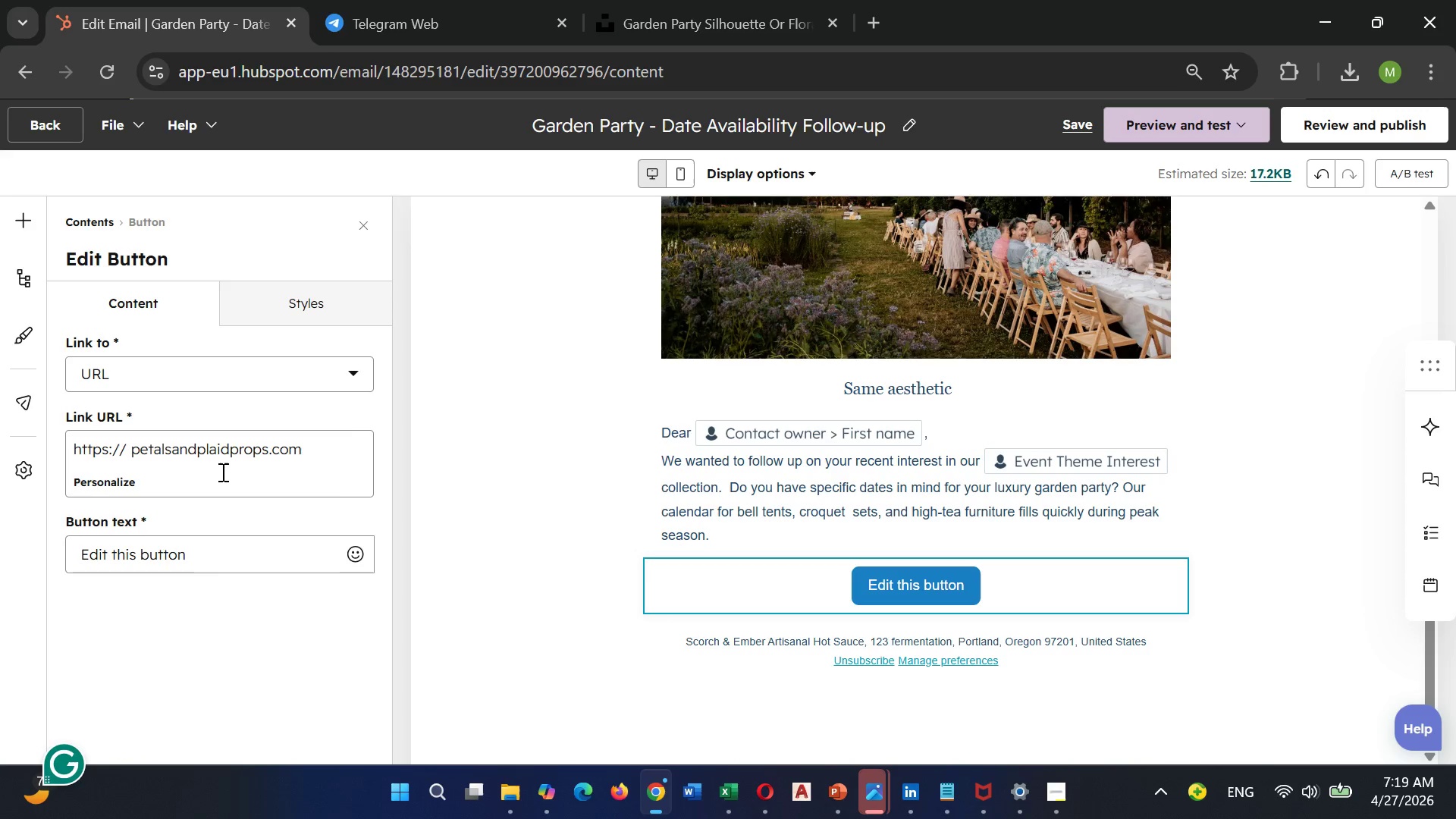 
type(/availability)
 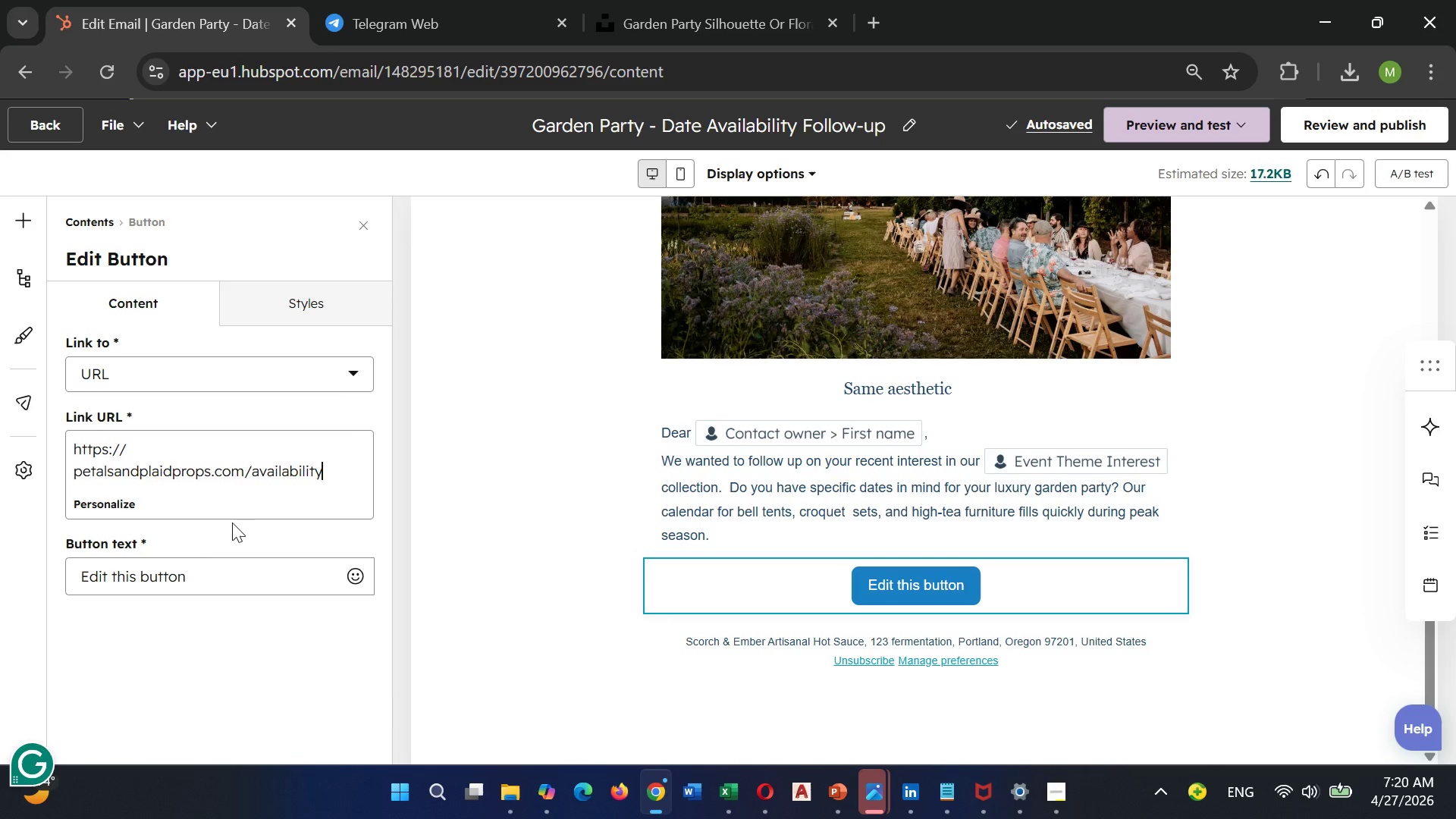 
wait(5.94)
 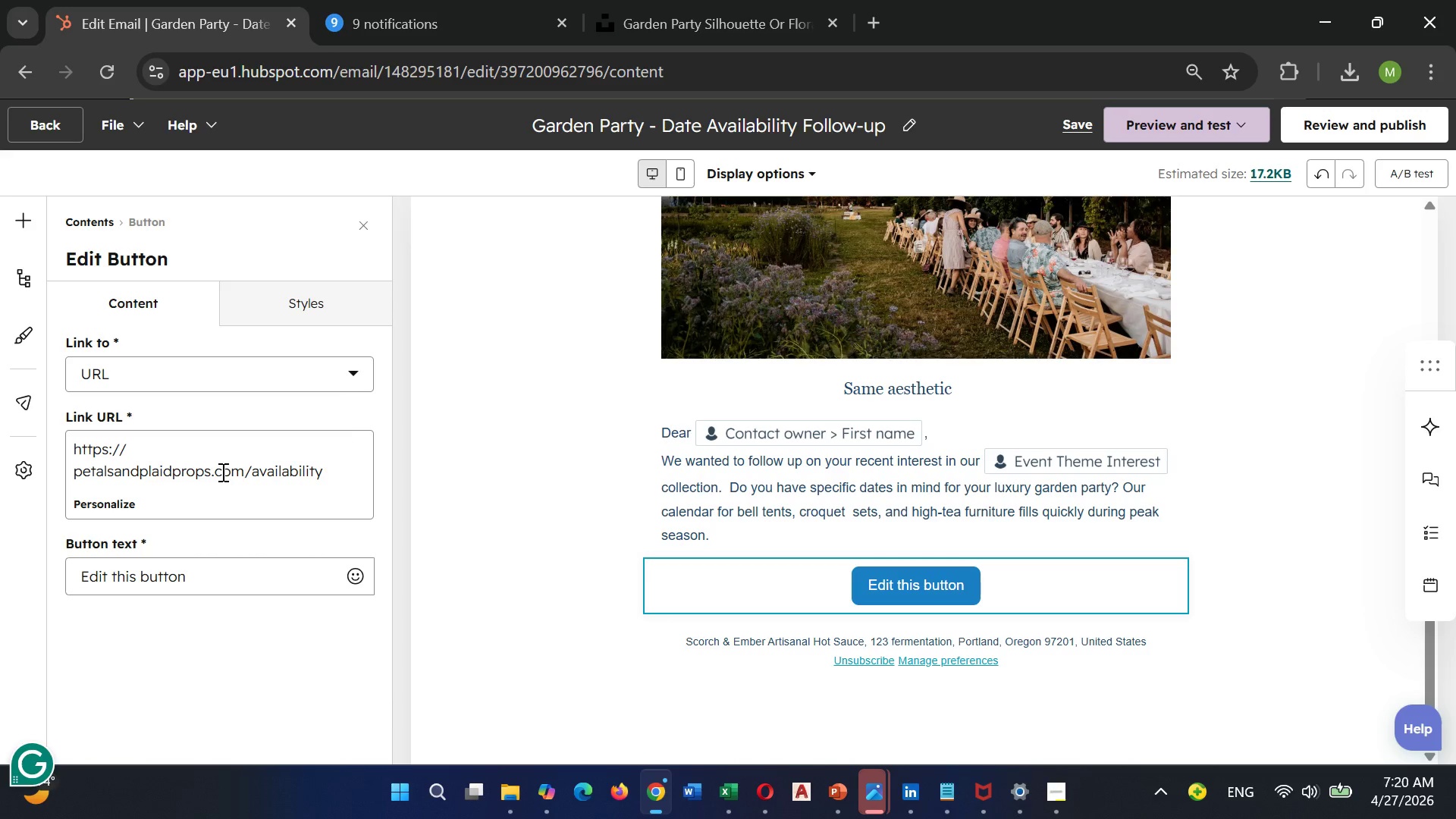 
left_click([186, 567])
 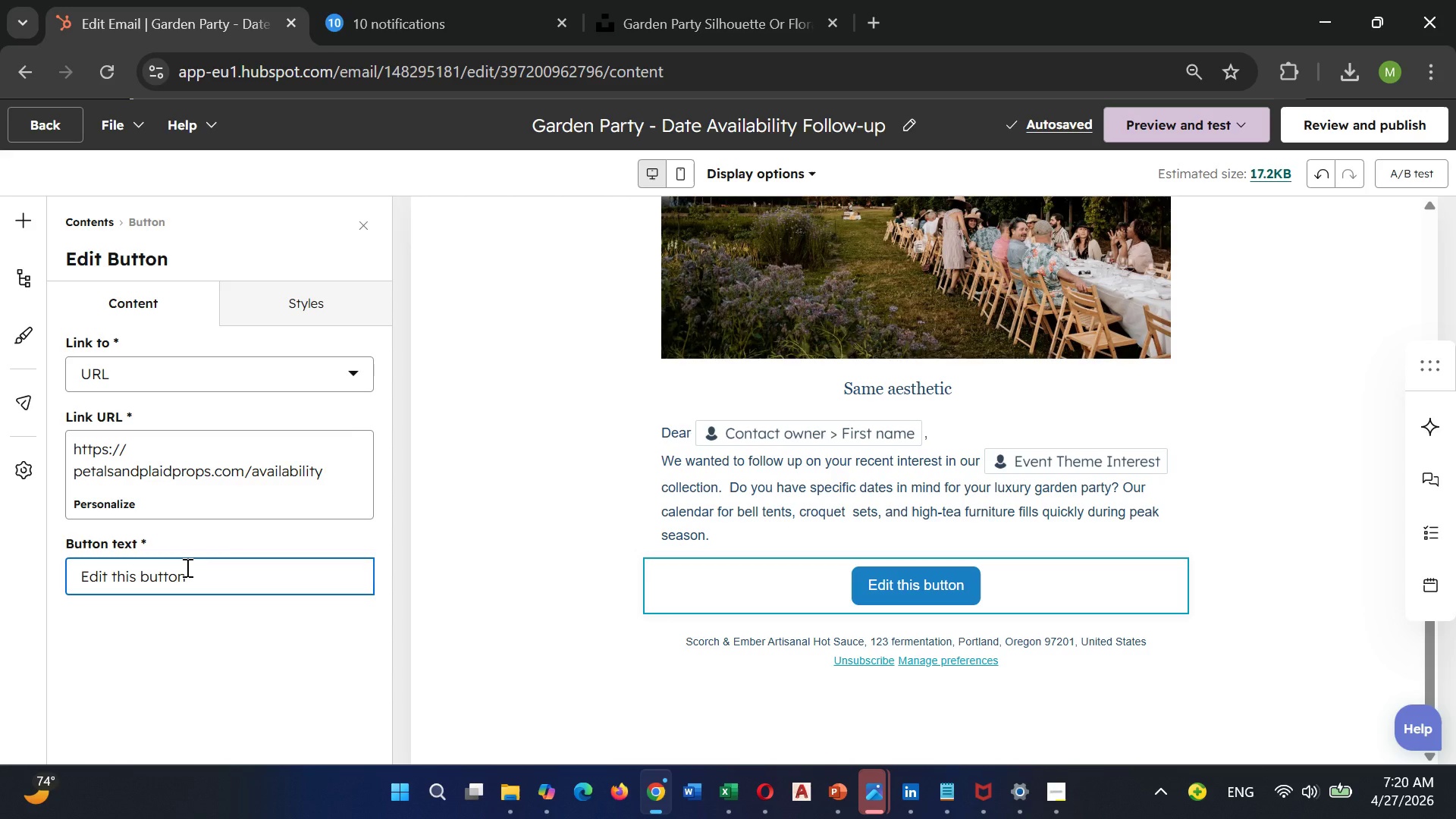 
hold_key(key=Backspace, duration=1.14)
 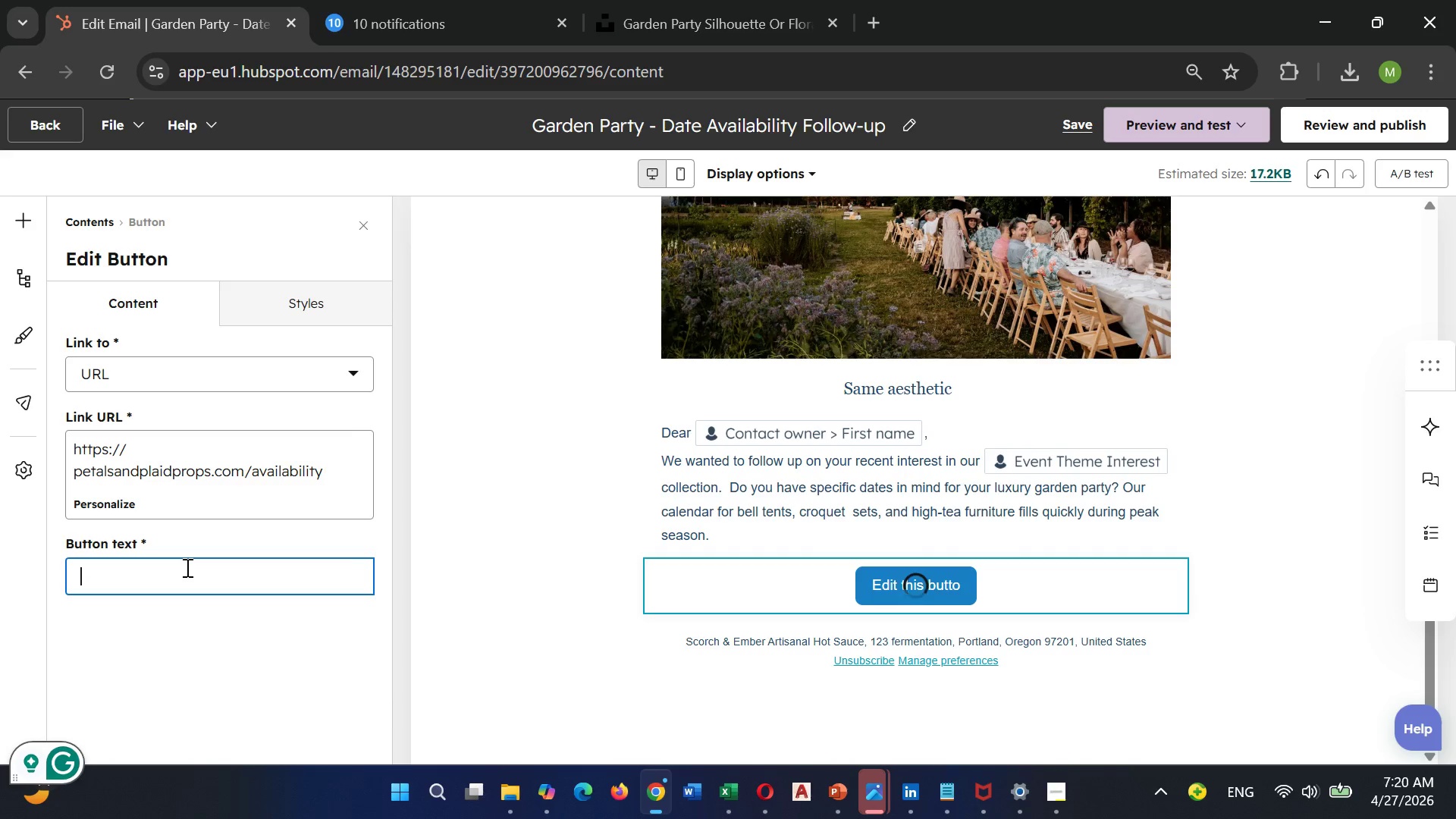 
type(AVAILIBILTY CONSULTATION BUTTON)
 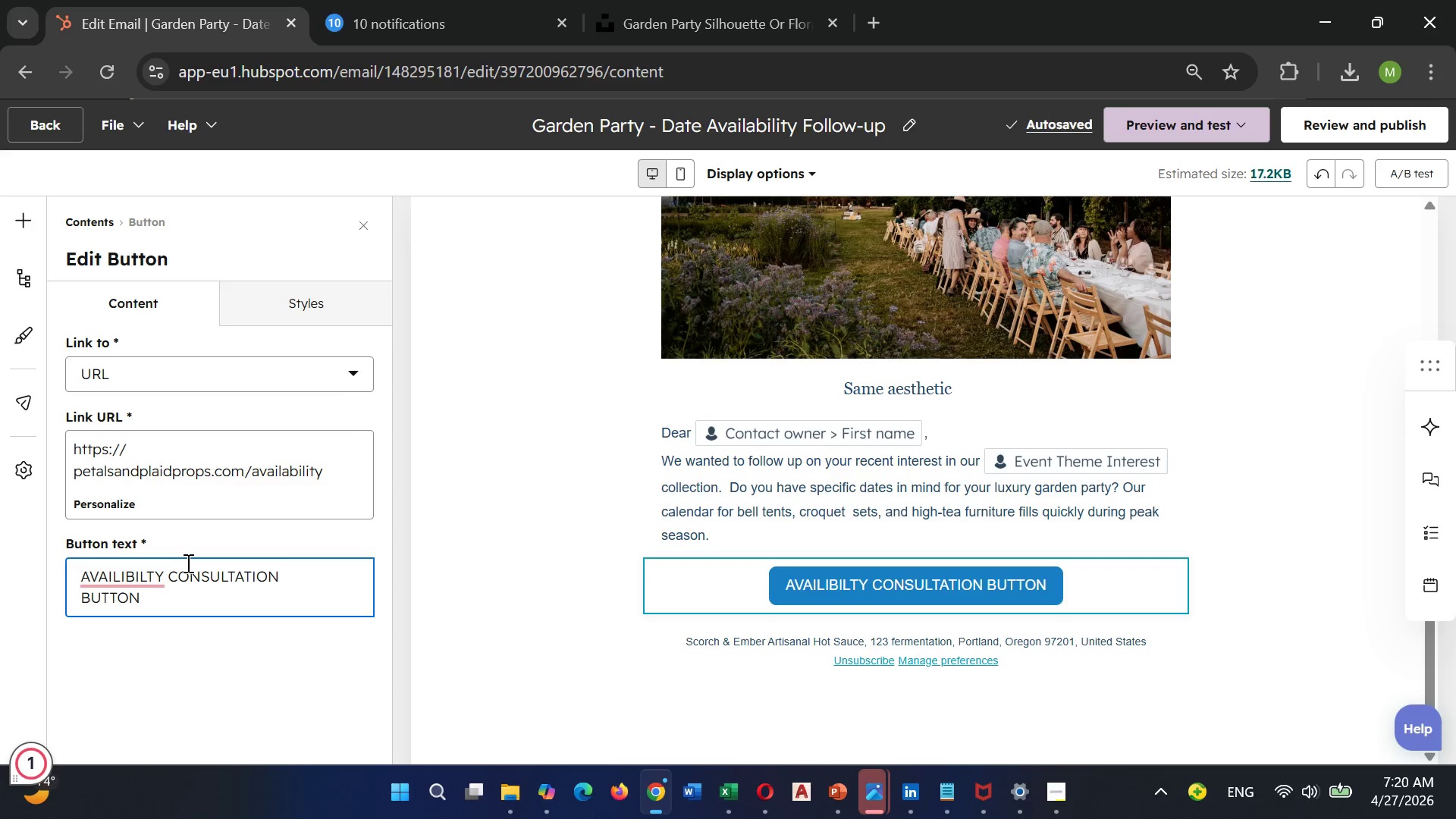 
wait(8.84)
 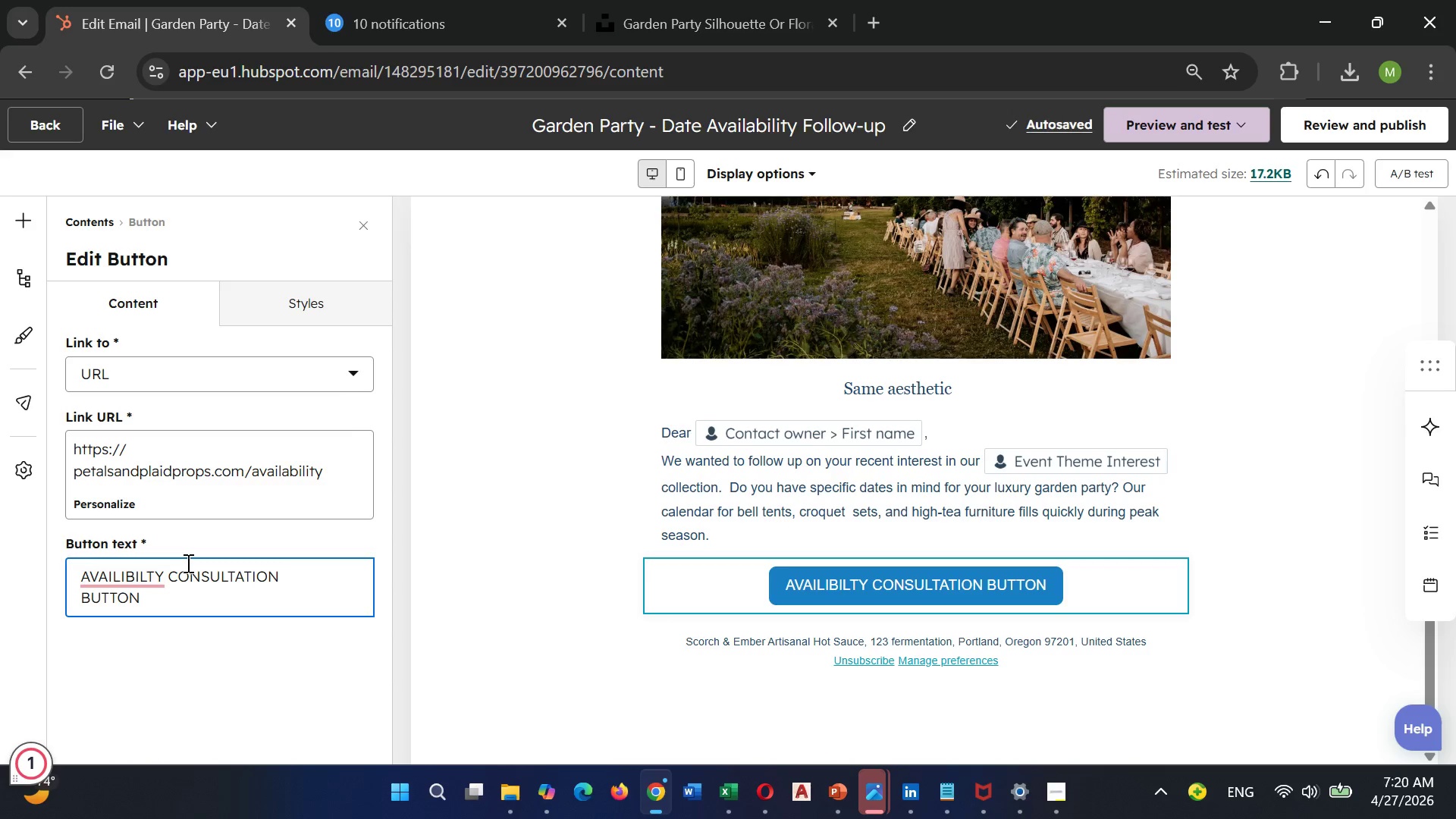 
left_click([1031, 120])
 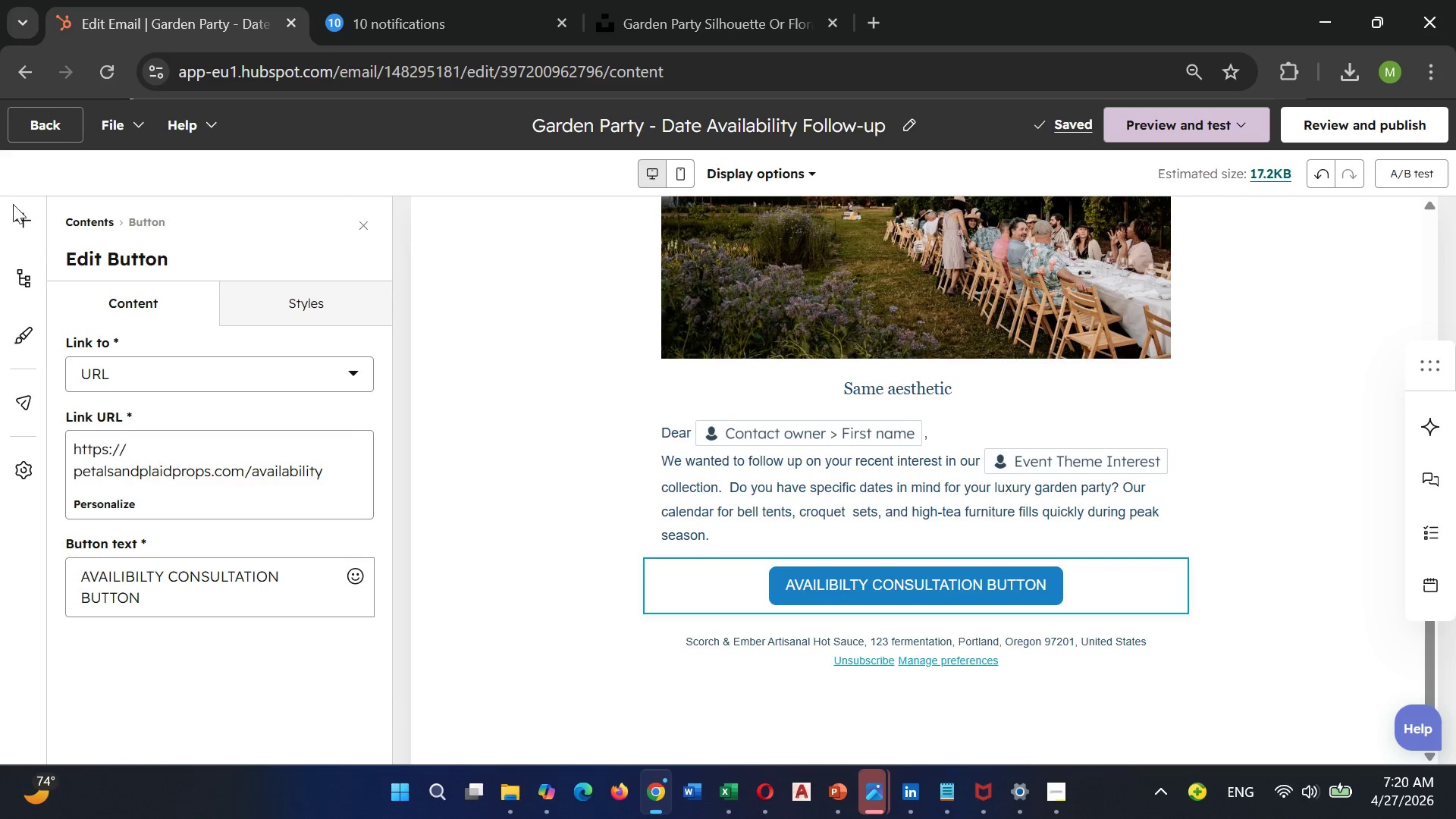 
left_click([27, 221])
 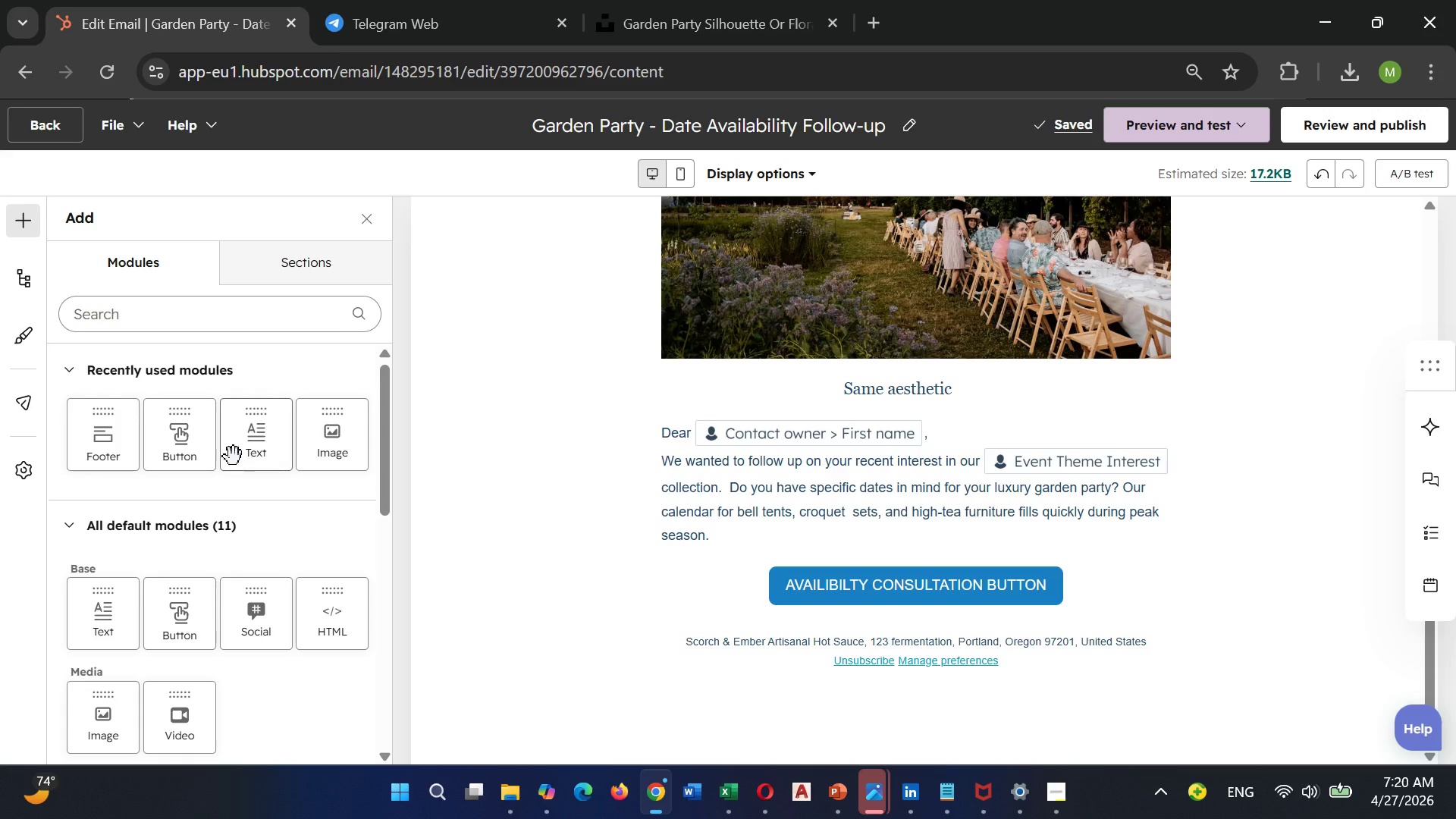 
left_click_drag(start_coordinate=[266, 452], to_coordinate=[893, 629])
 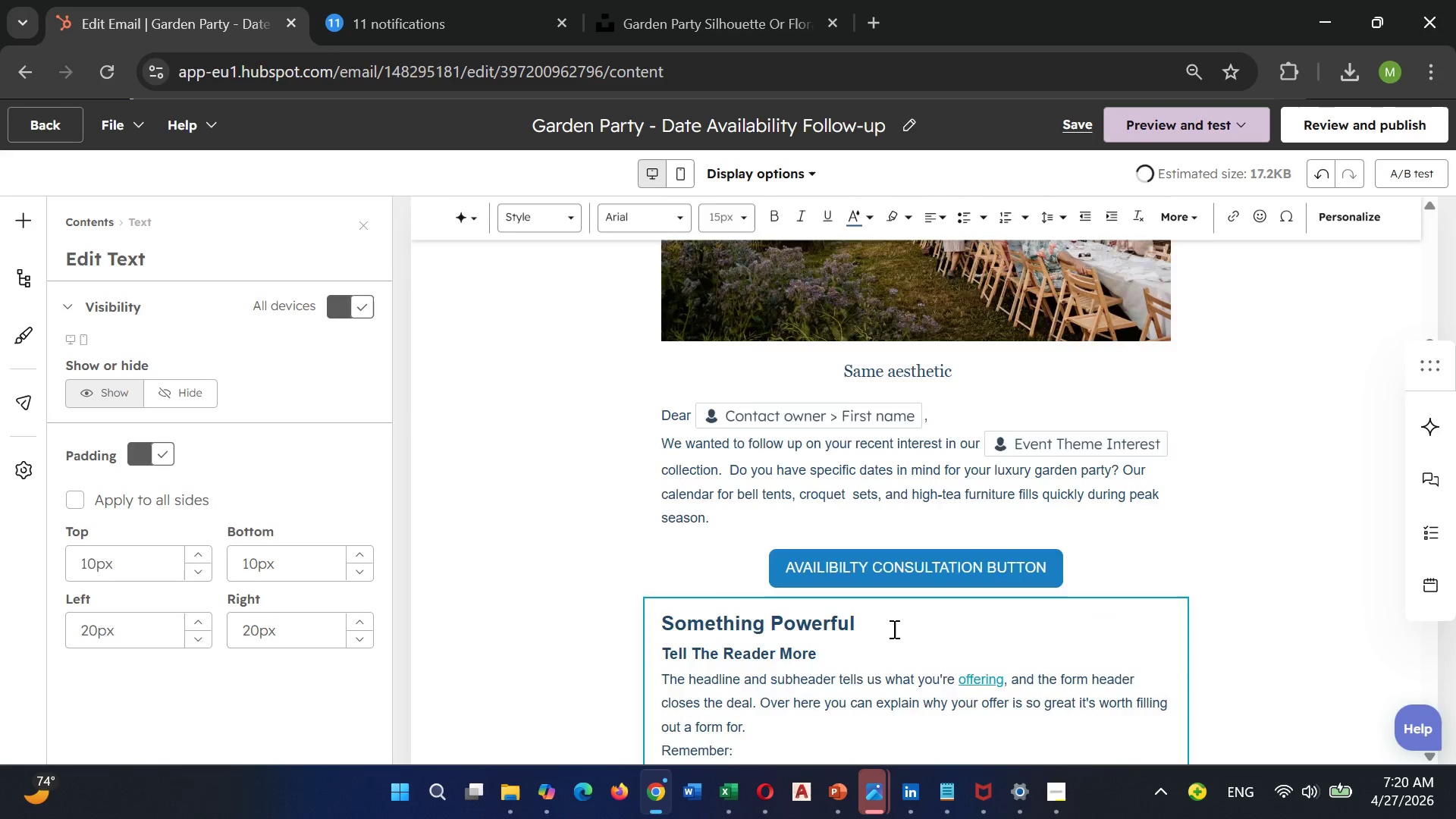 
left_click([812, 498])
 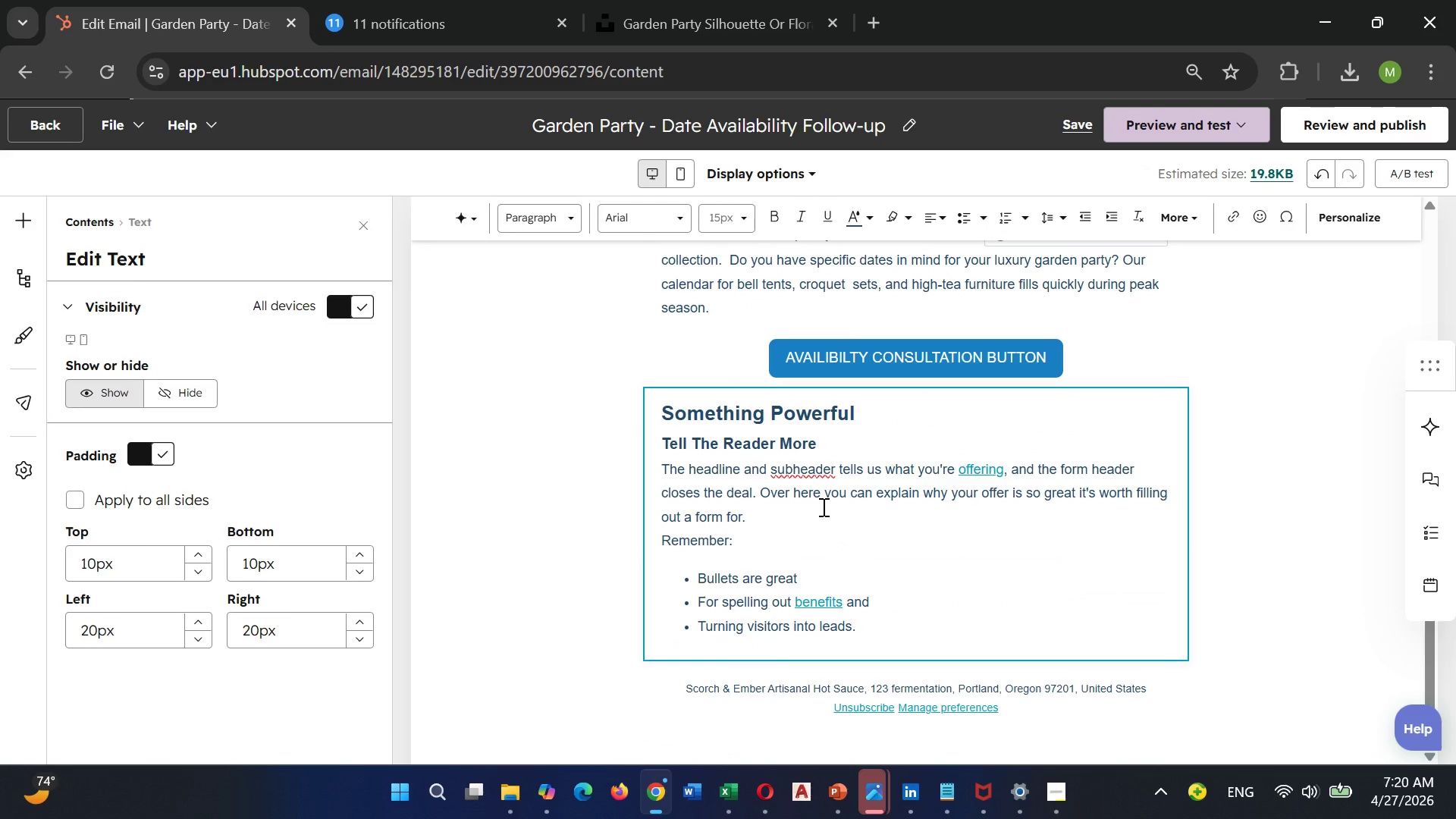 
scroll: coordinate [893, 629], scroll_direction: down, amount: 2.0
 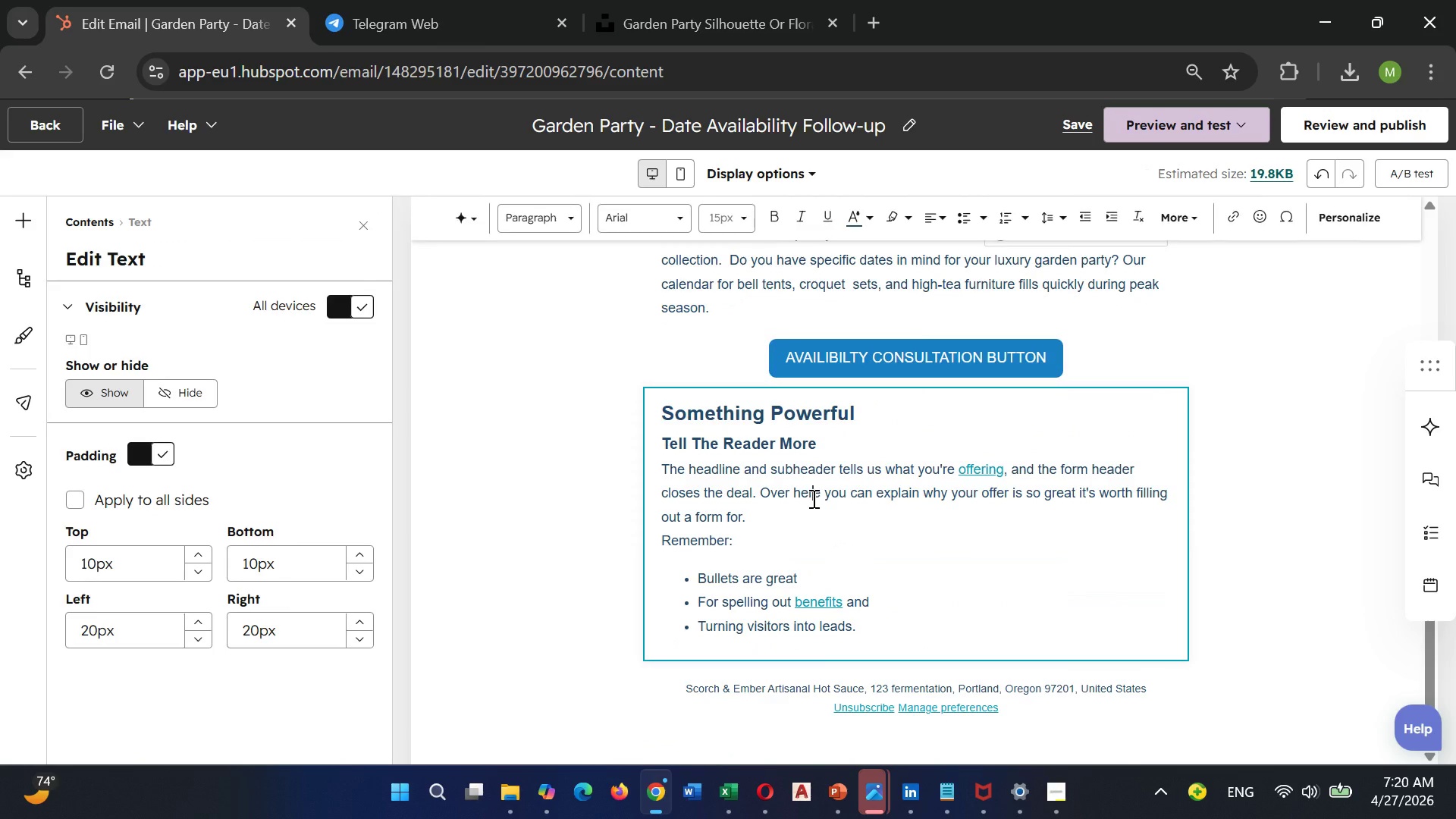 
key(Control+ControlLeft)
 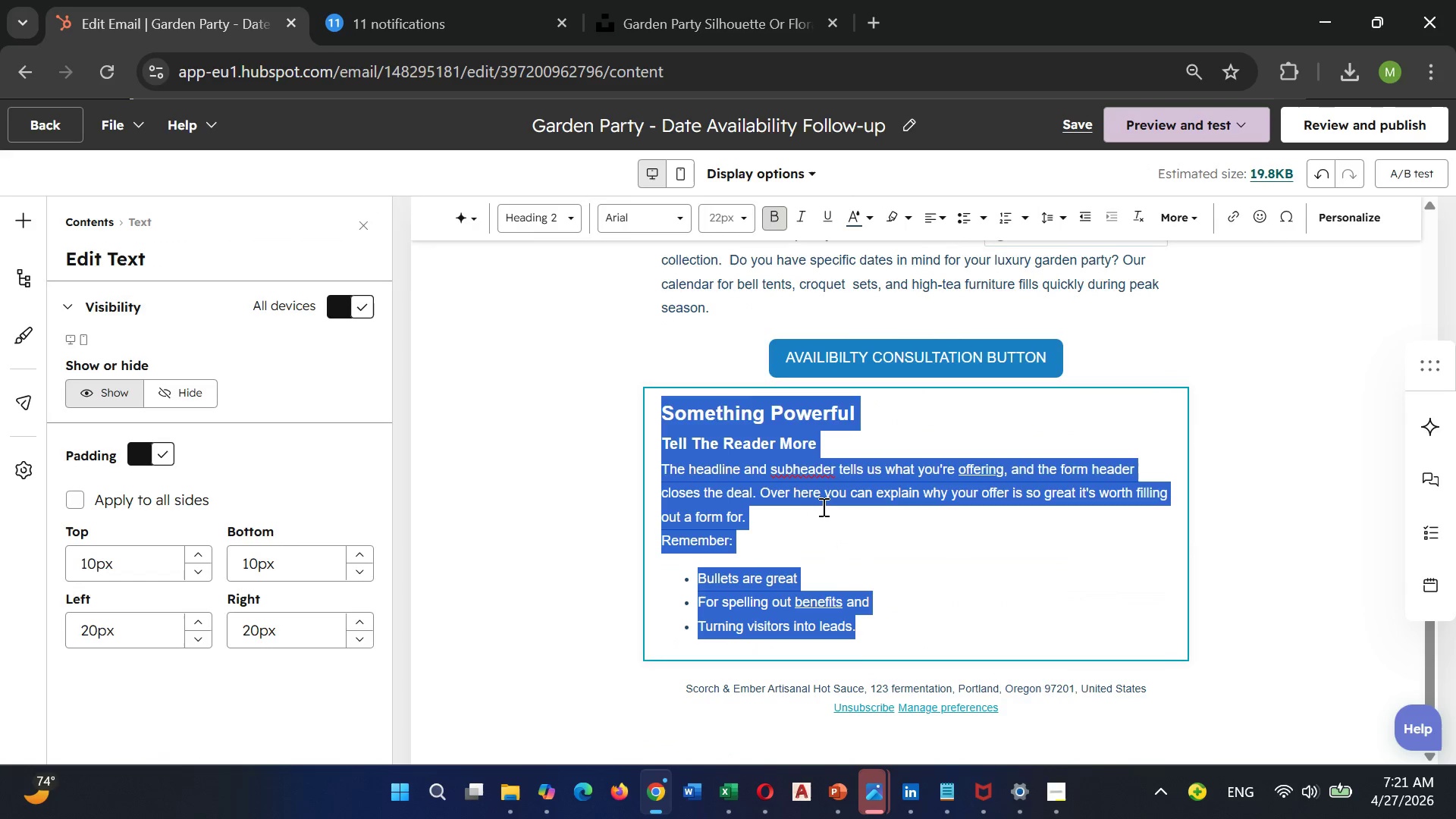 
key(Control+A)
 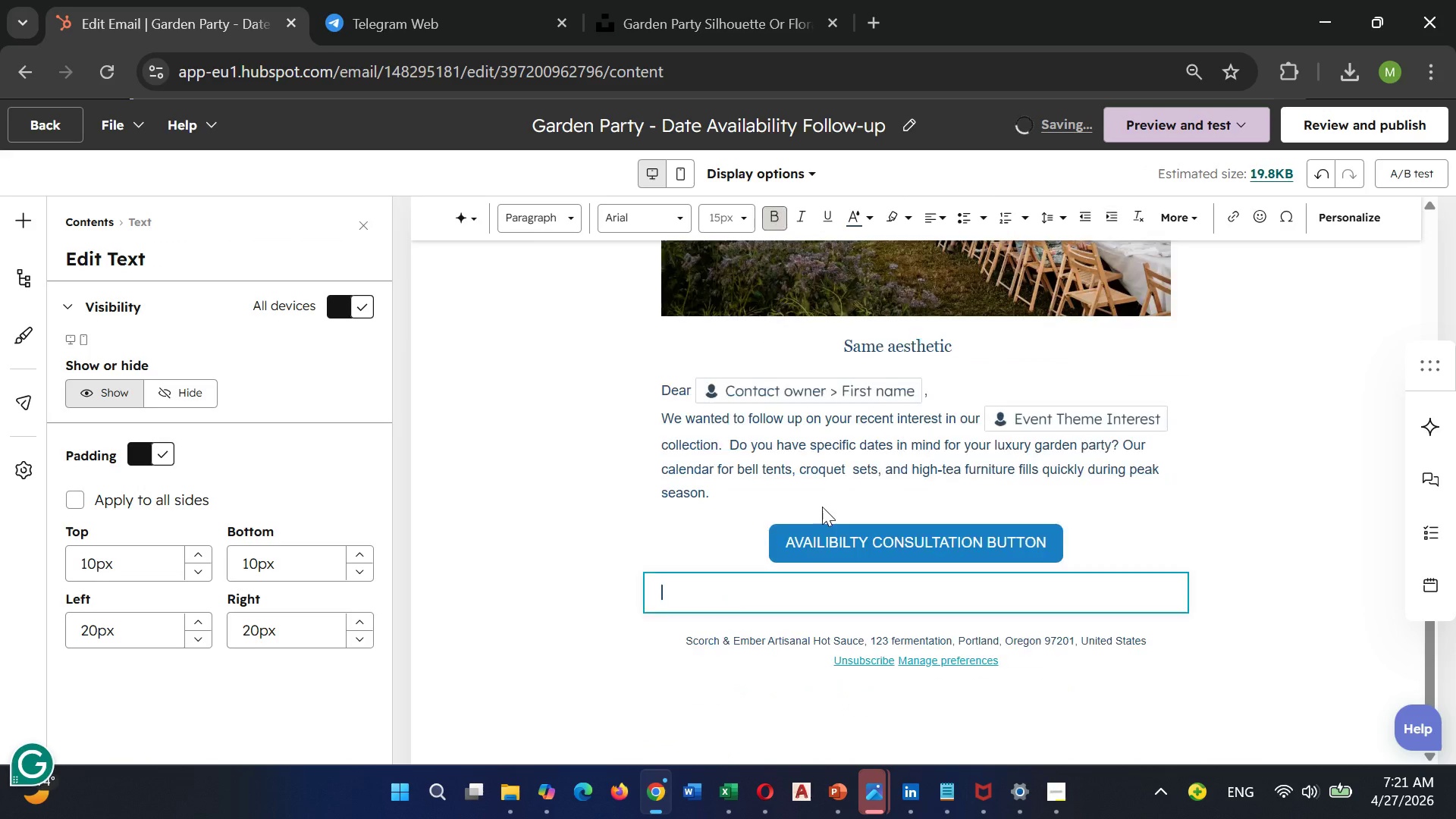 
key(Control+Backspace)
 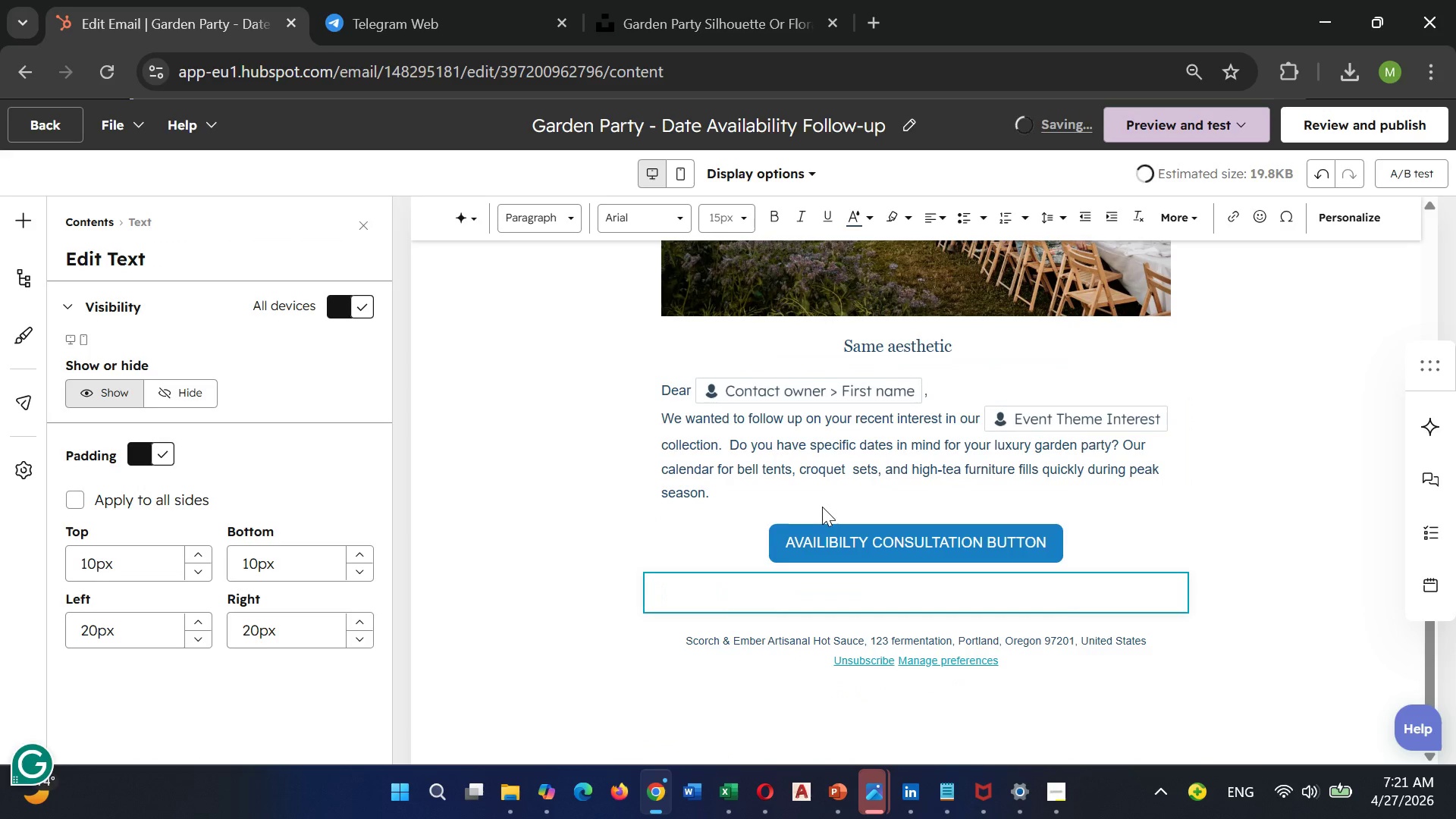 
key(CapsLock)
 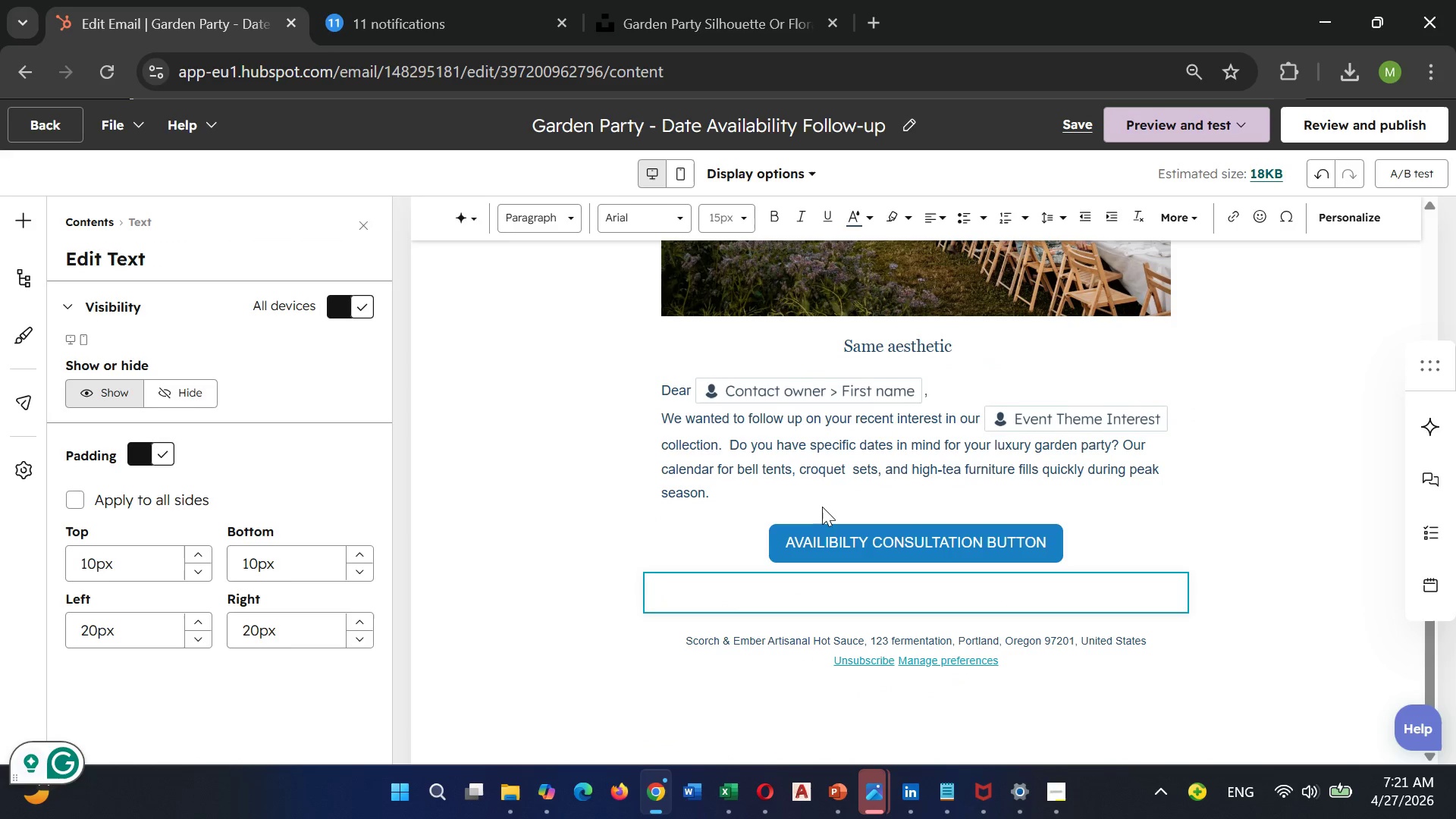 
type(SIMply reply with)
 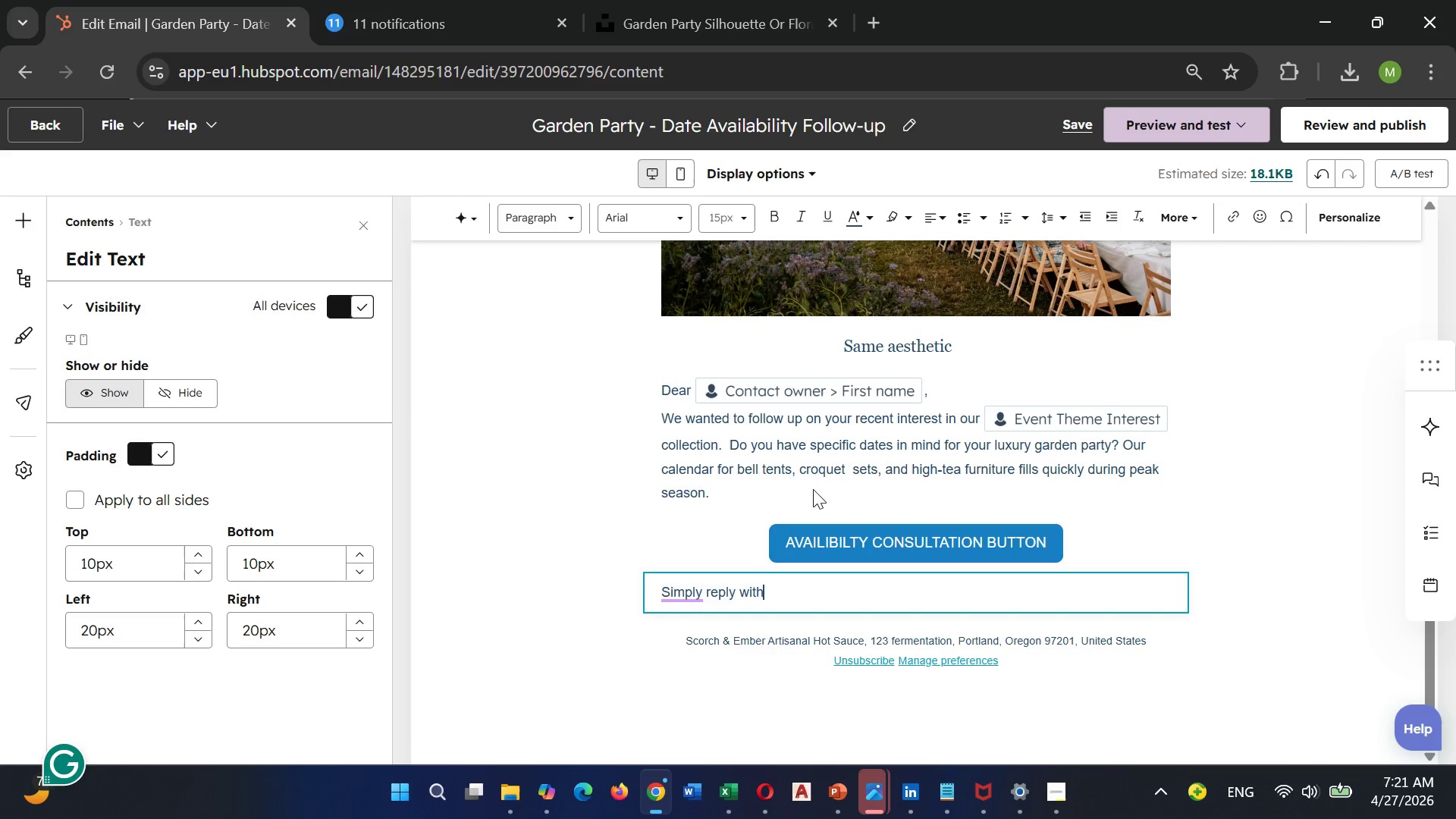 
type( your)
 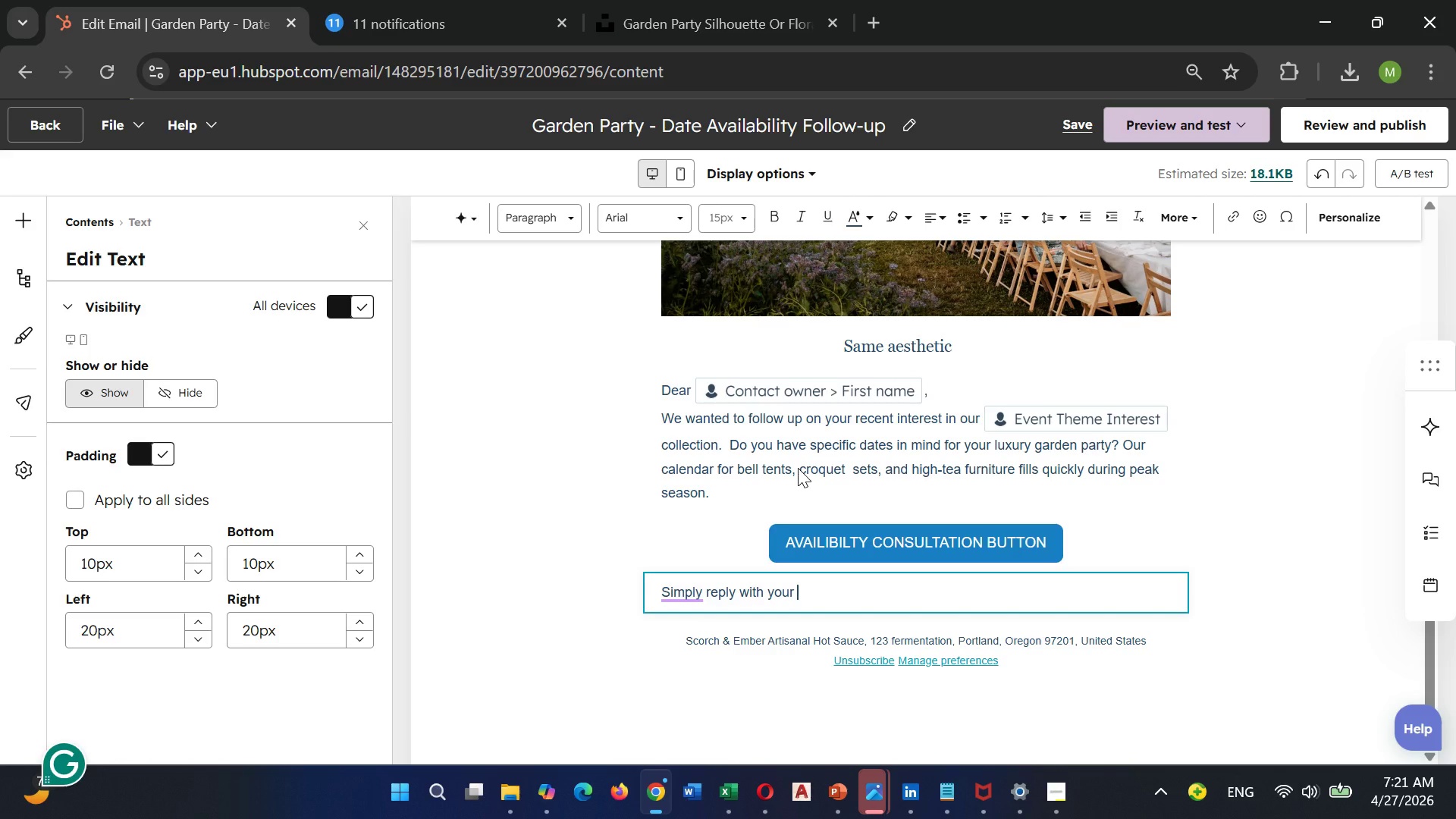 
type( target)
 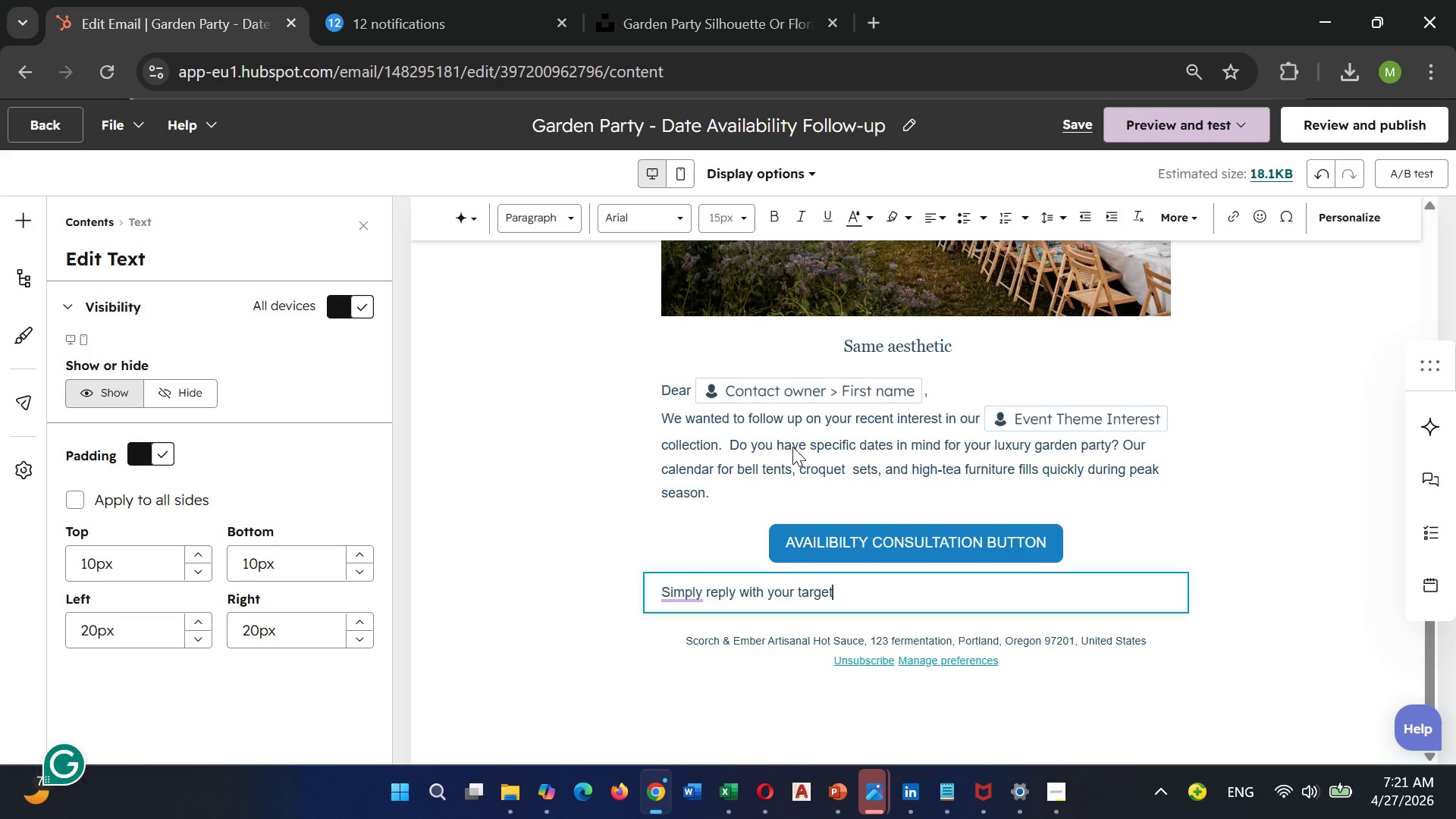 
type( dates, )
 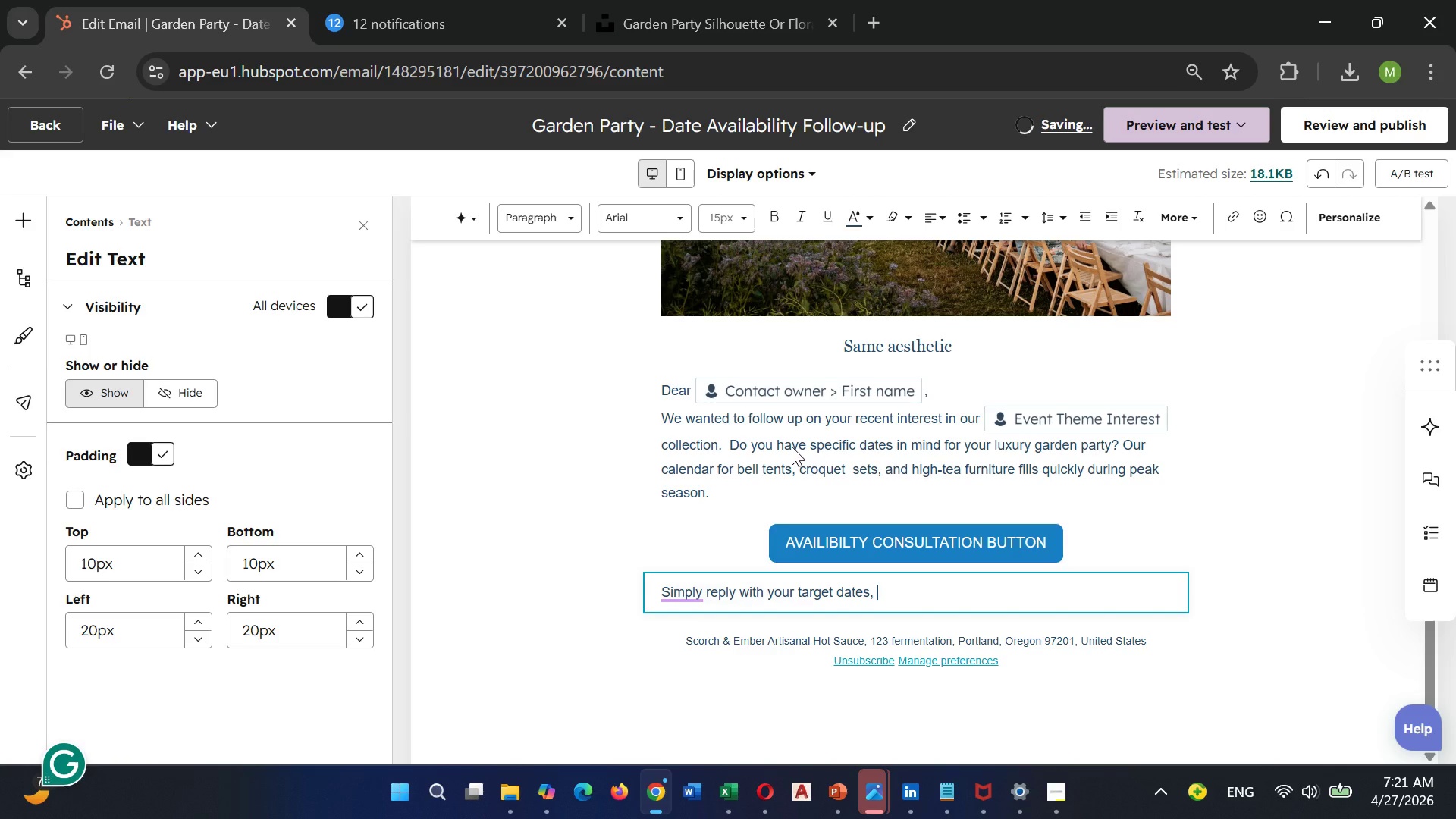 
type(or click)
 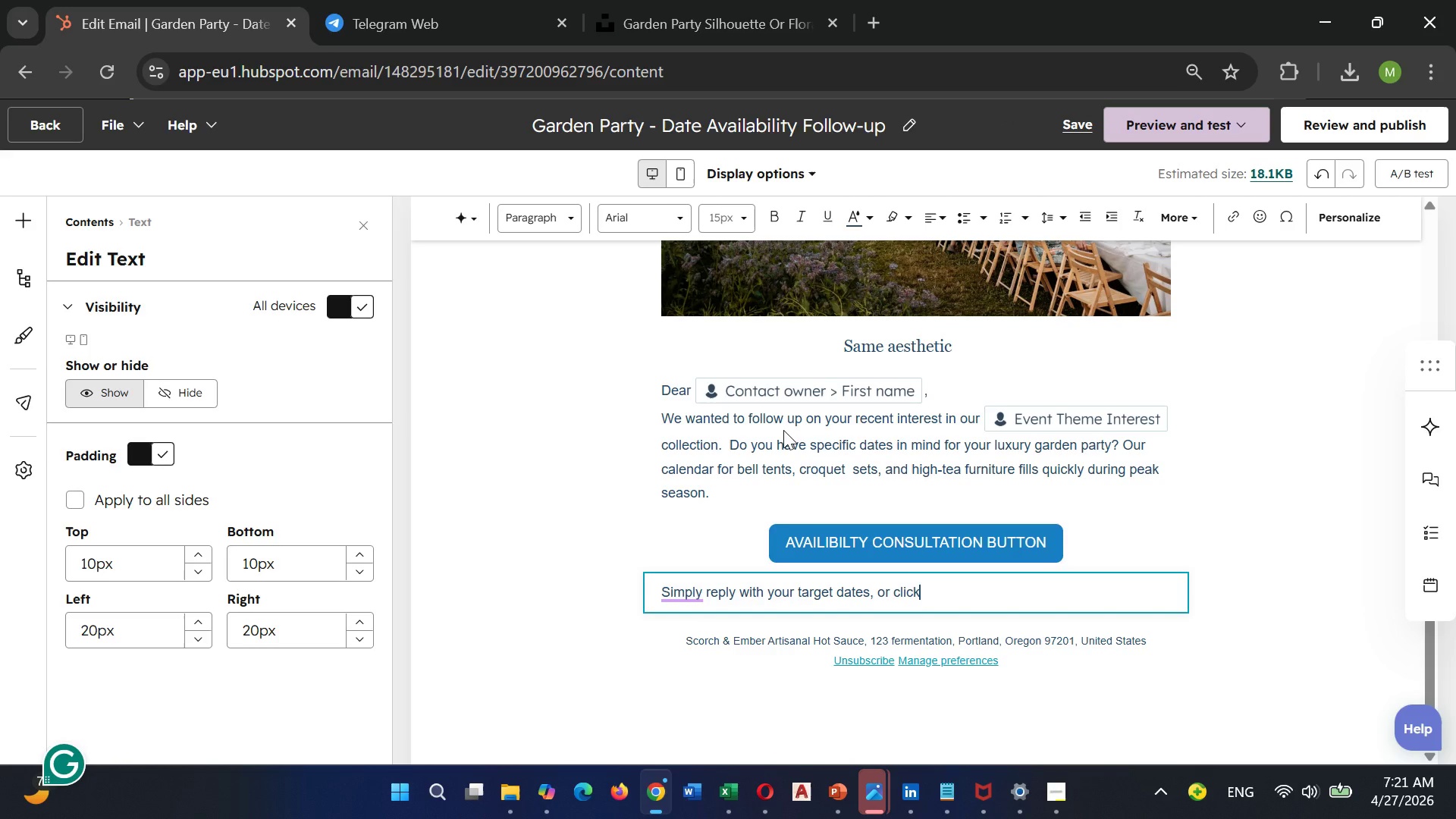 
type( above to)
 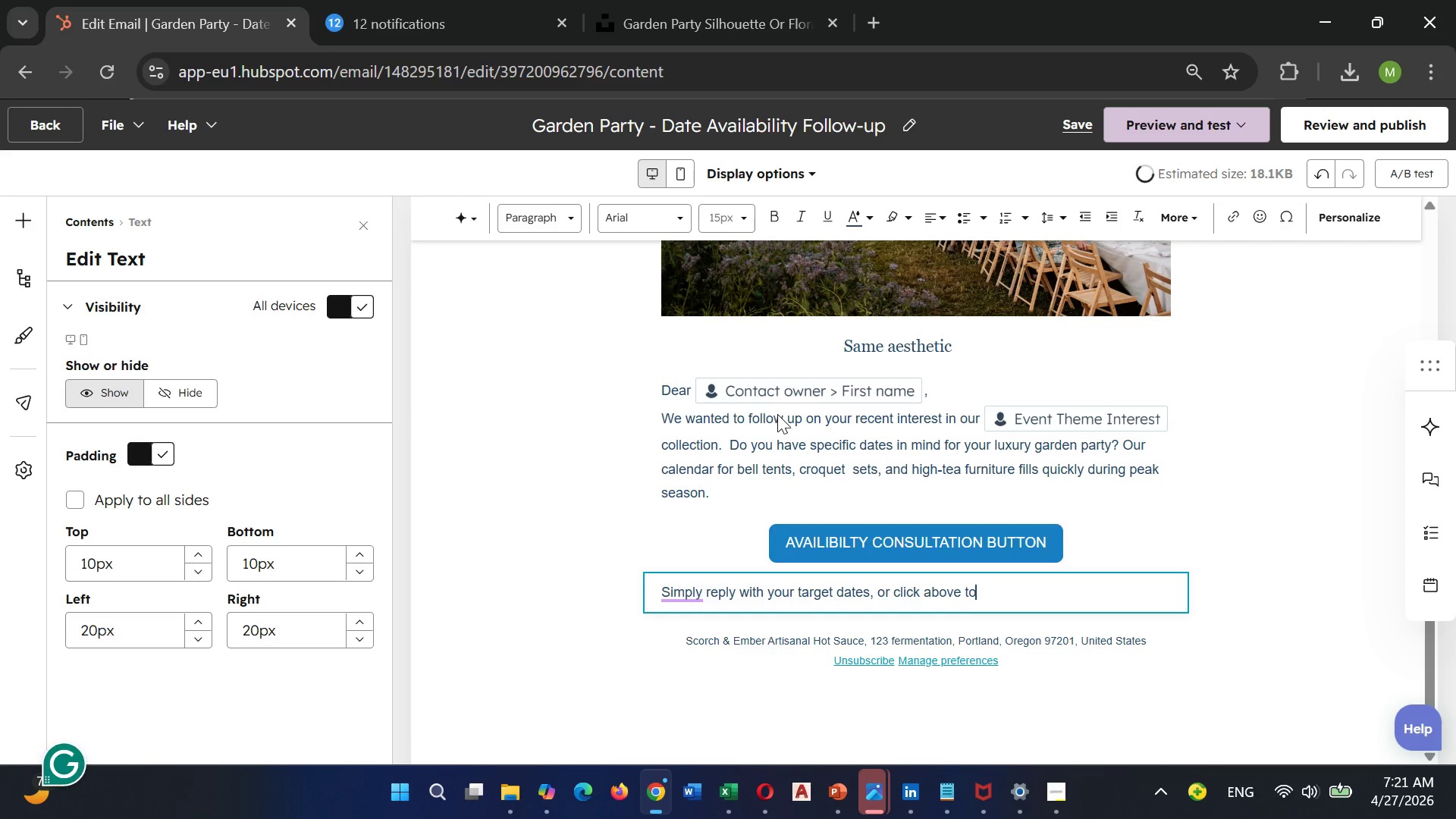 
type( view)
 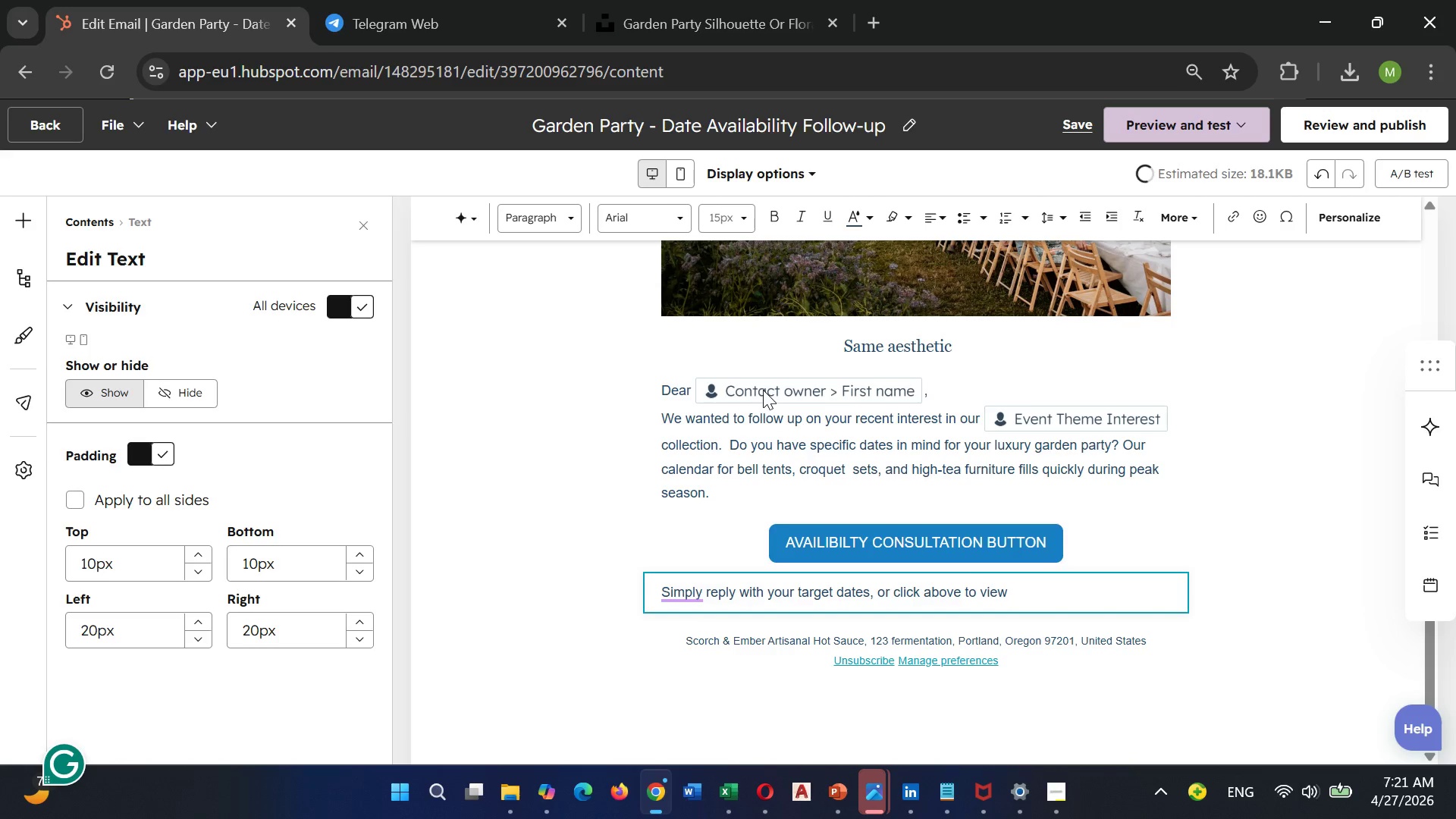 
key(Space)
 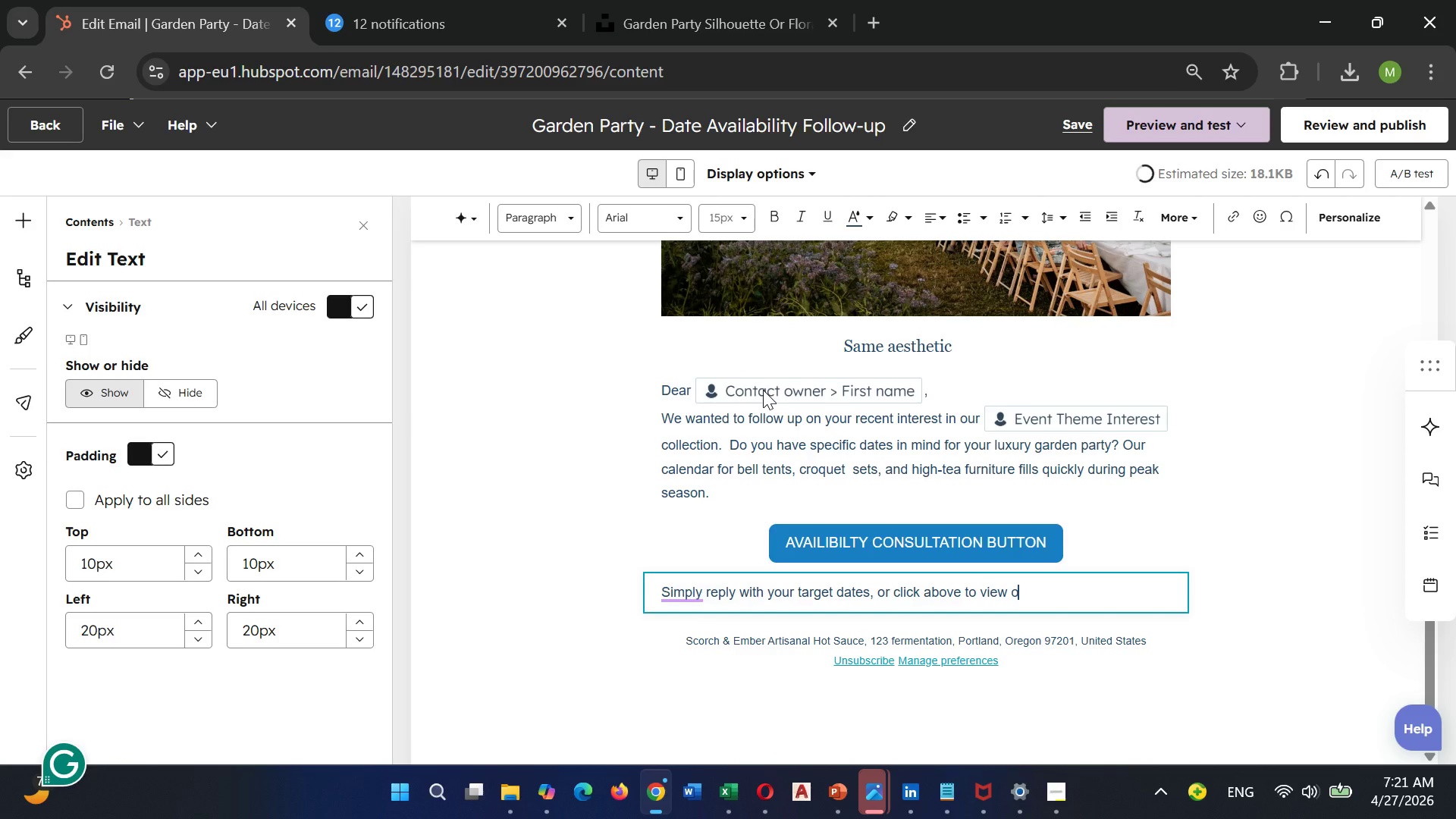 
key(O)
 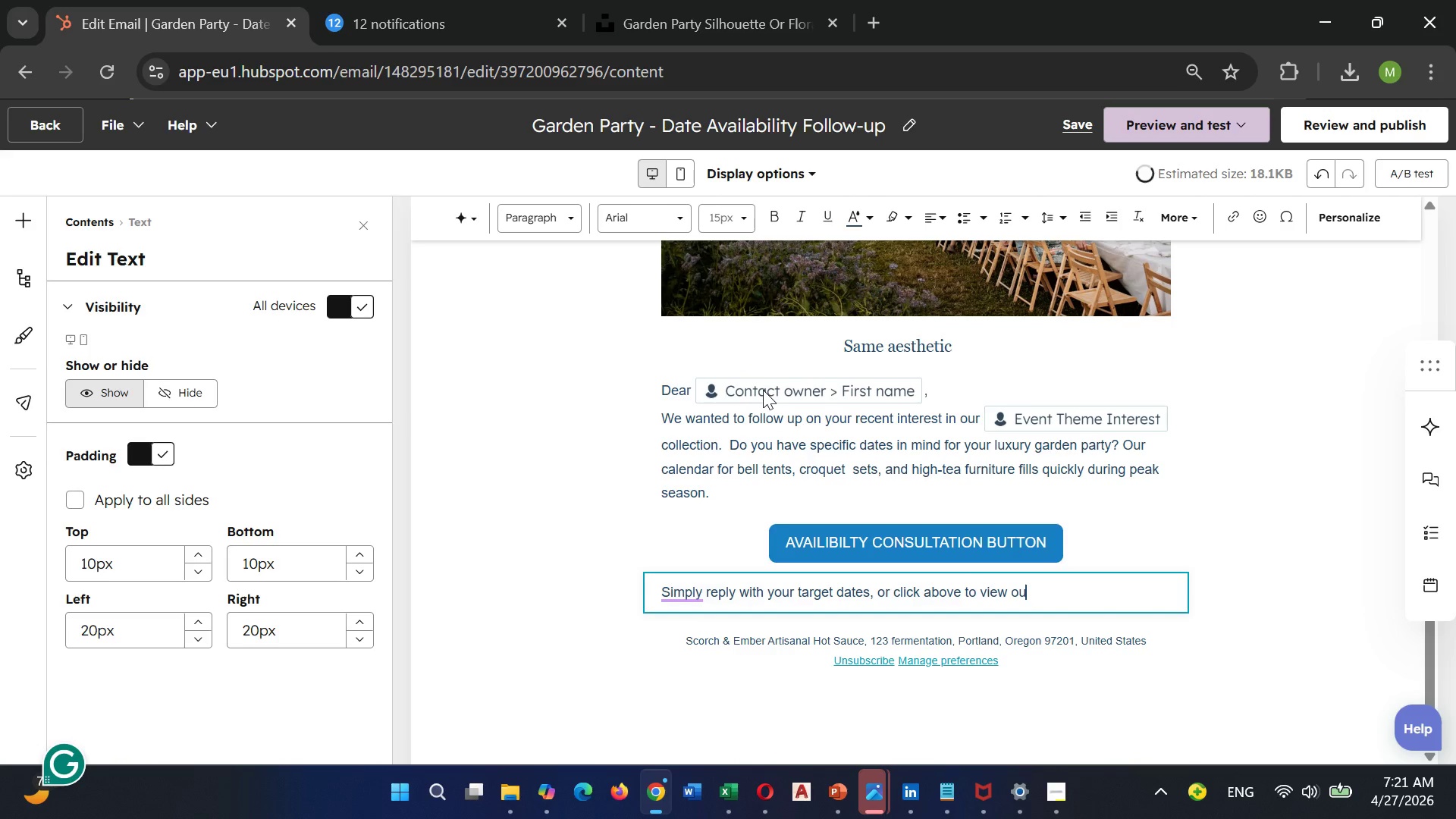 
type(ur l)
 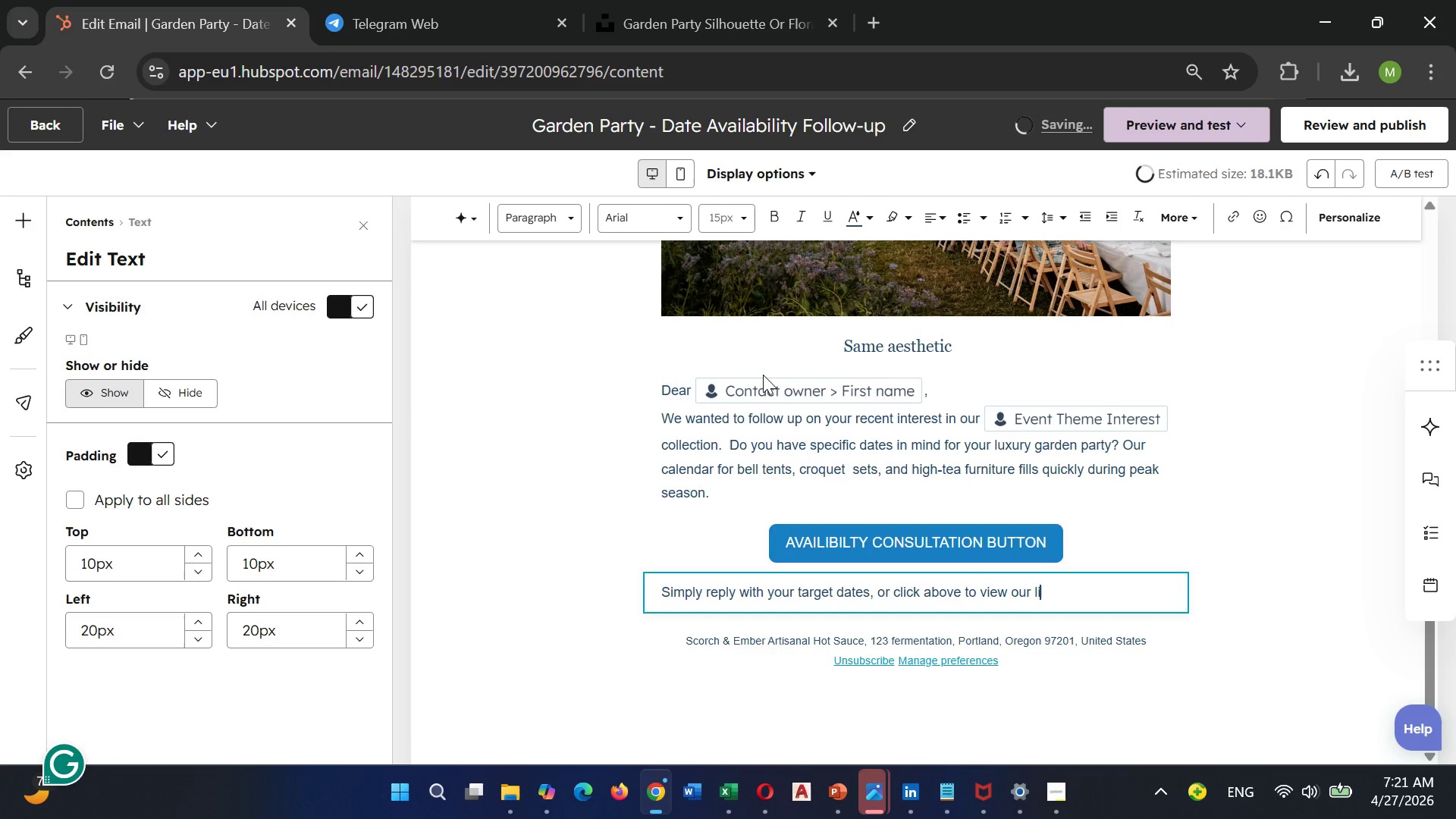 
type(ive )
 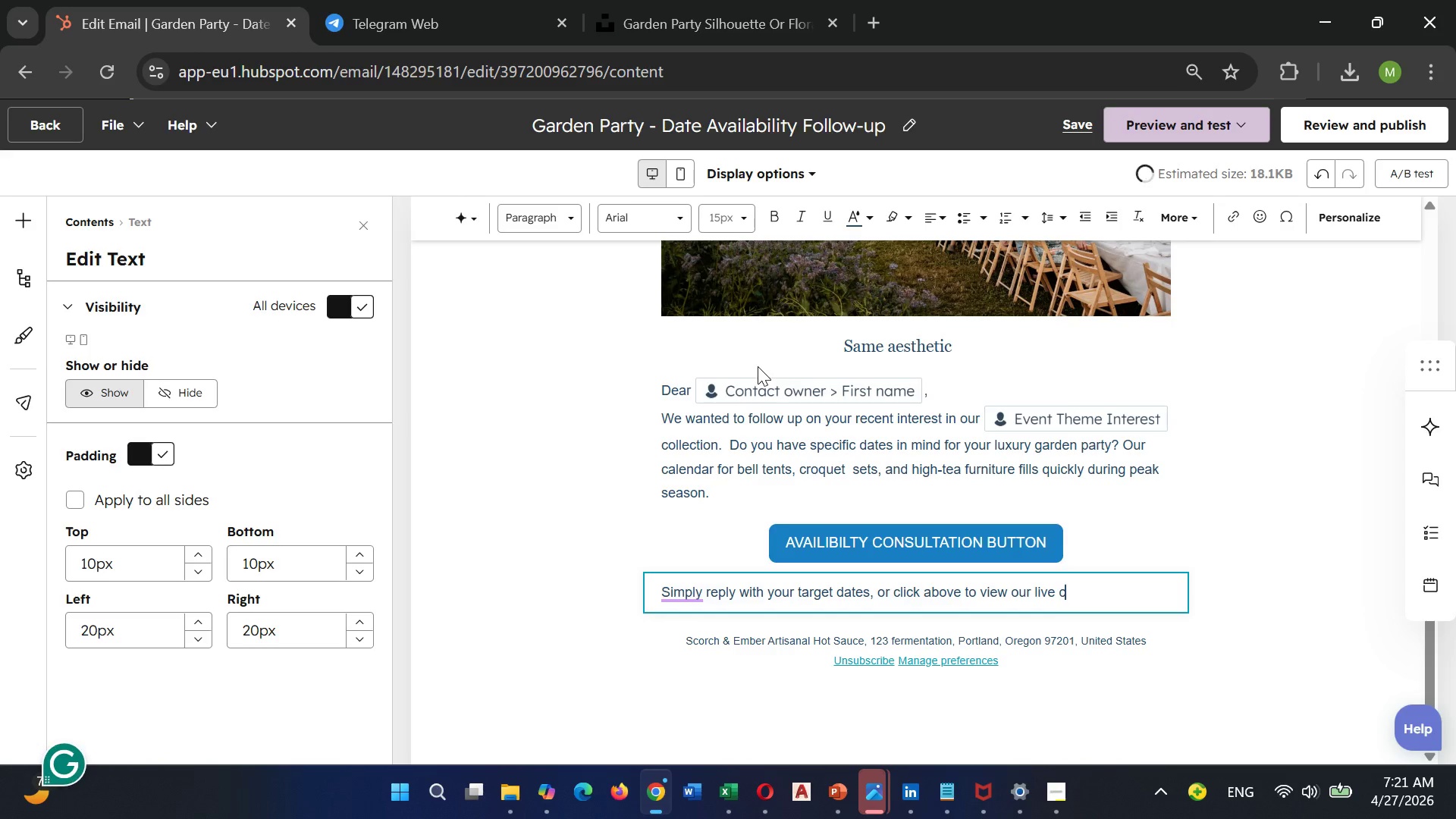 
type(calendar)
 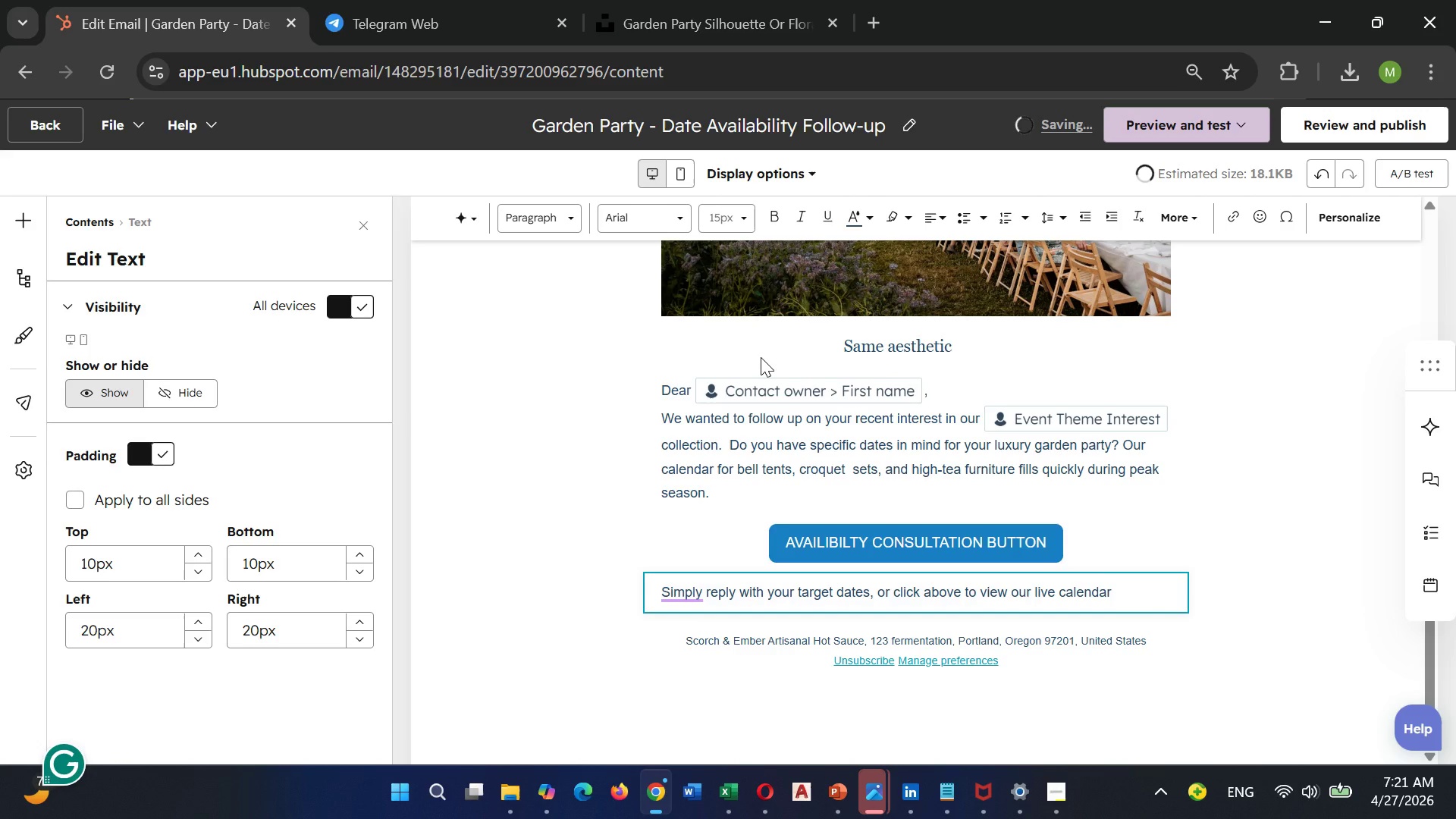 
key(Period)
 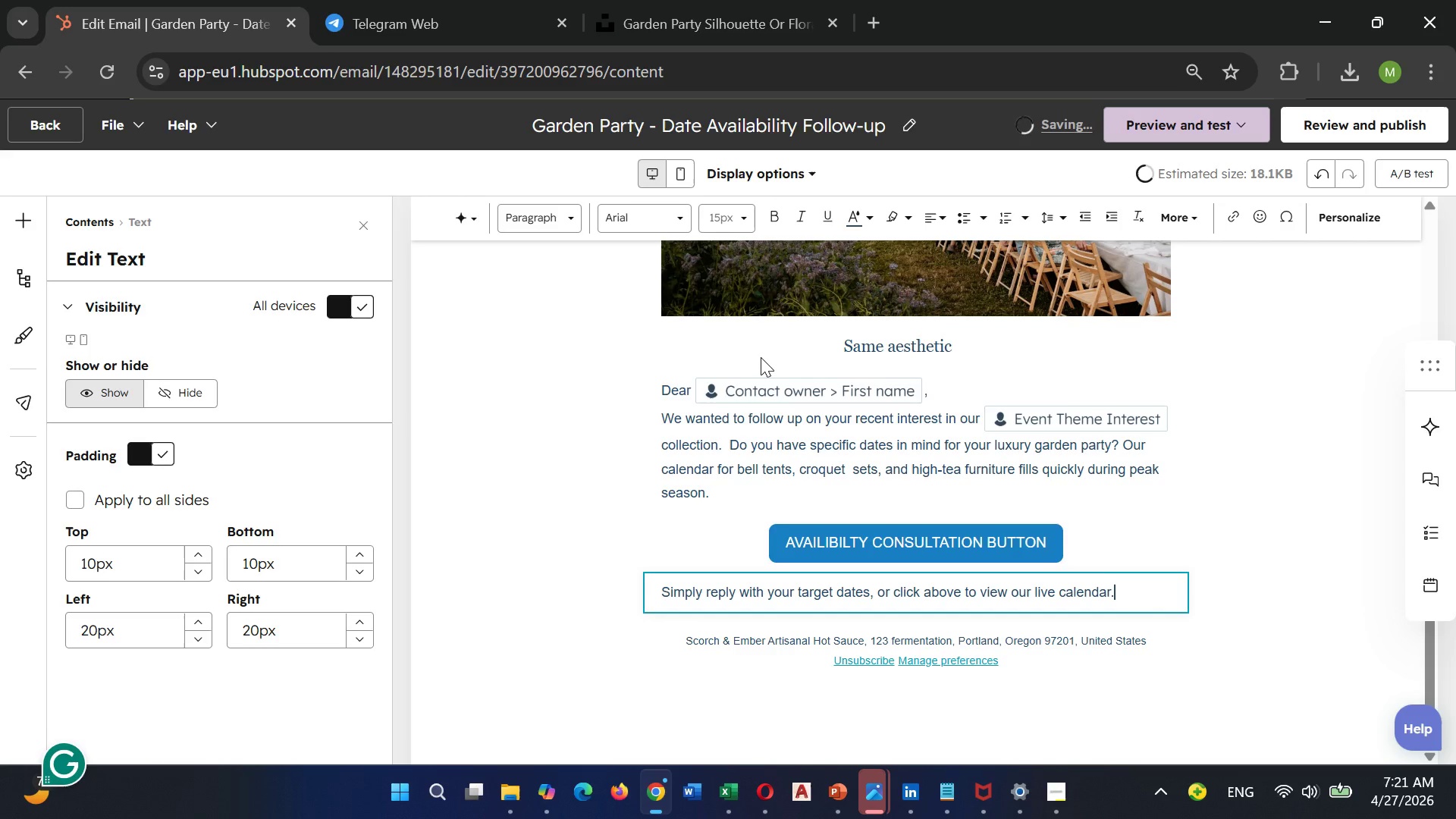 
key(Enter)
 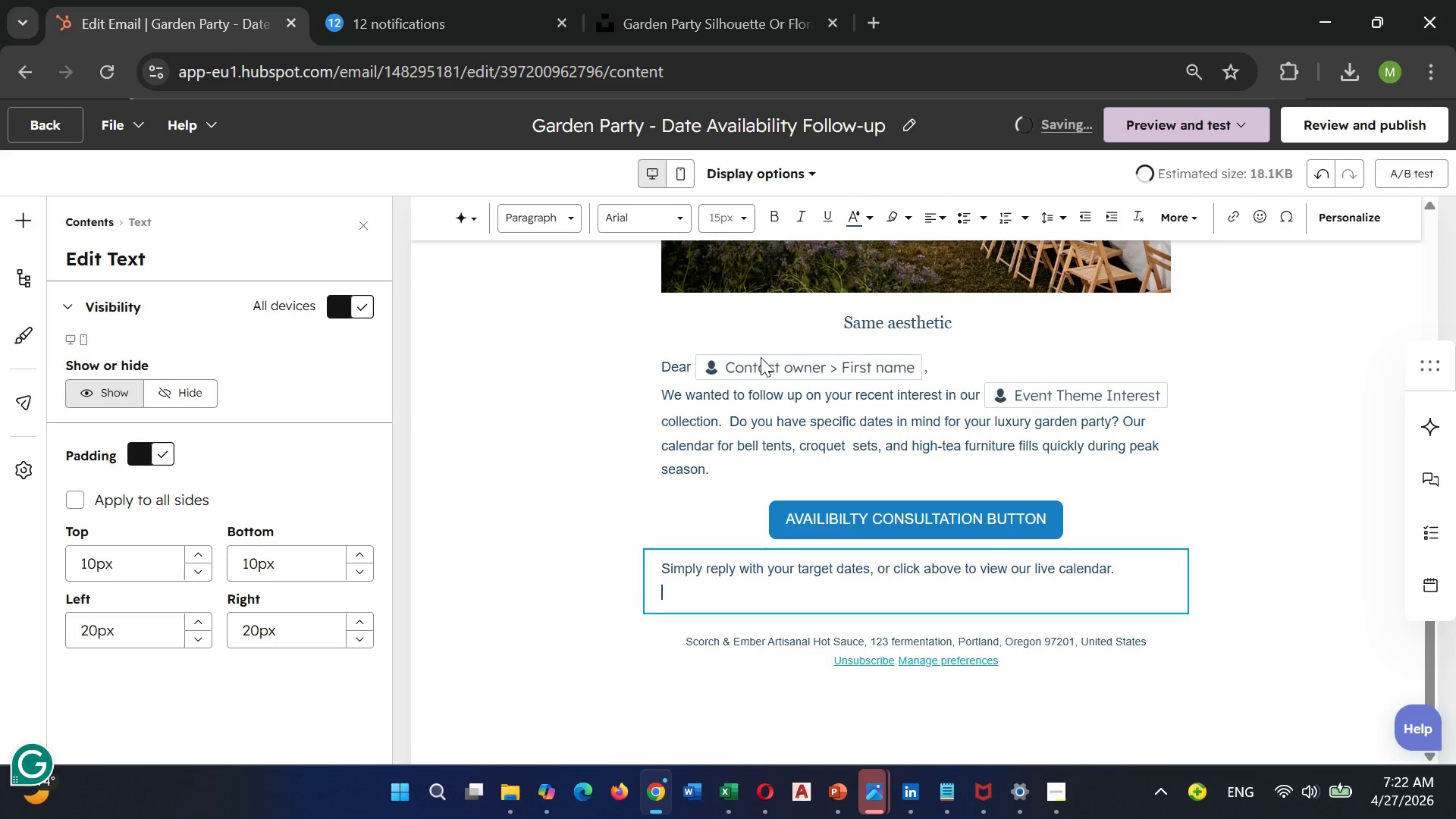 
type(We would be honored to)
 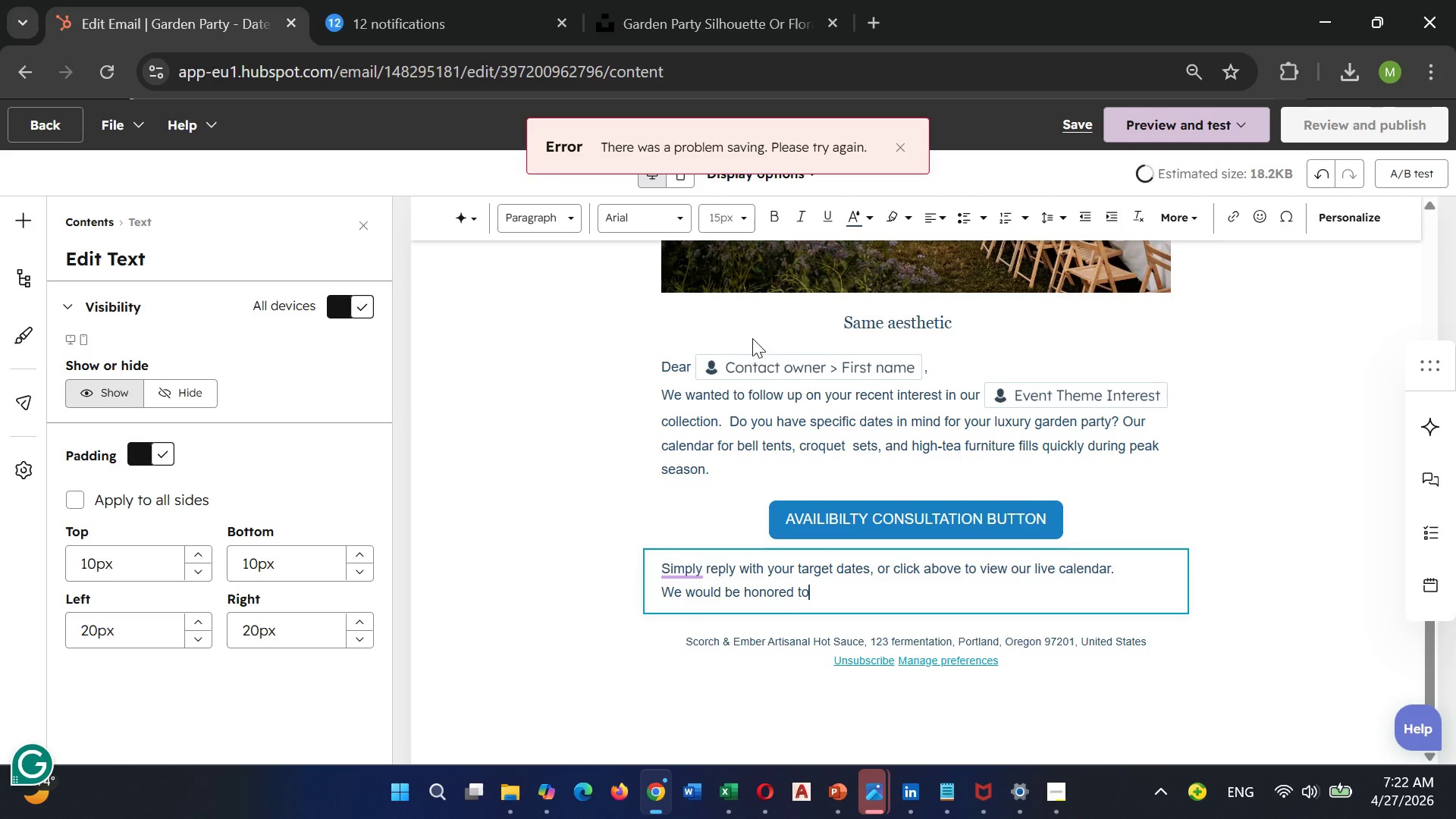 
type( bring the garden party)
 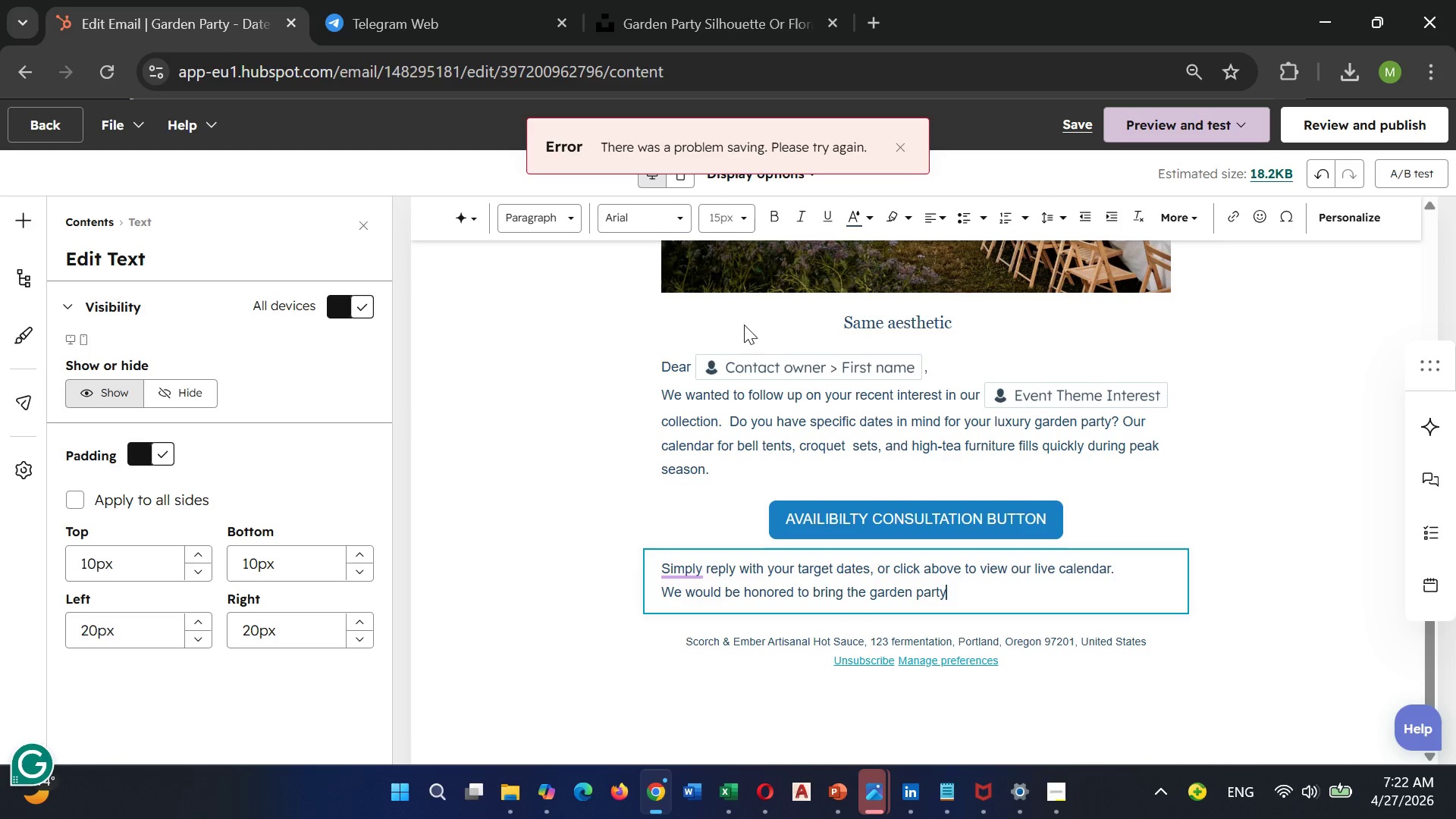 
type( vision to life)
 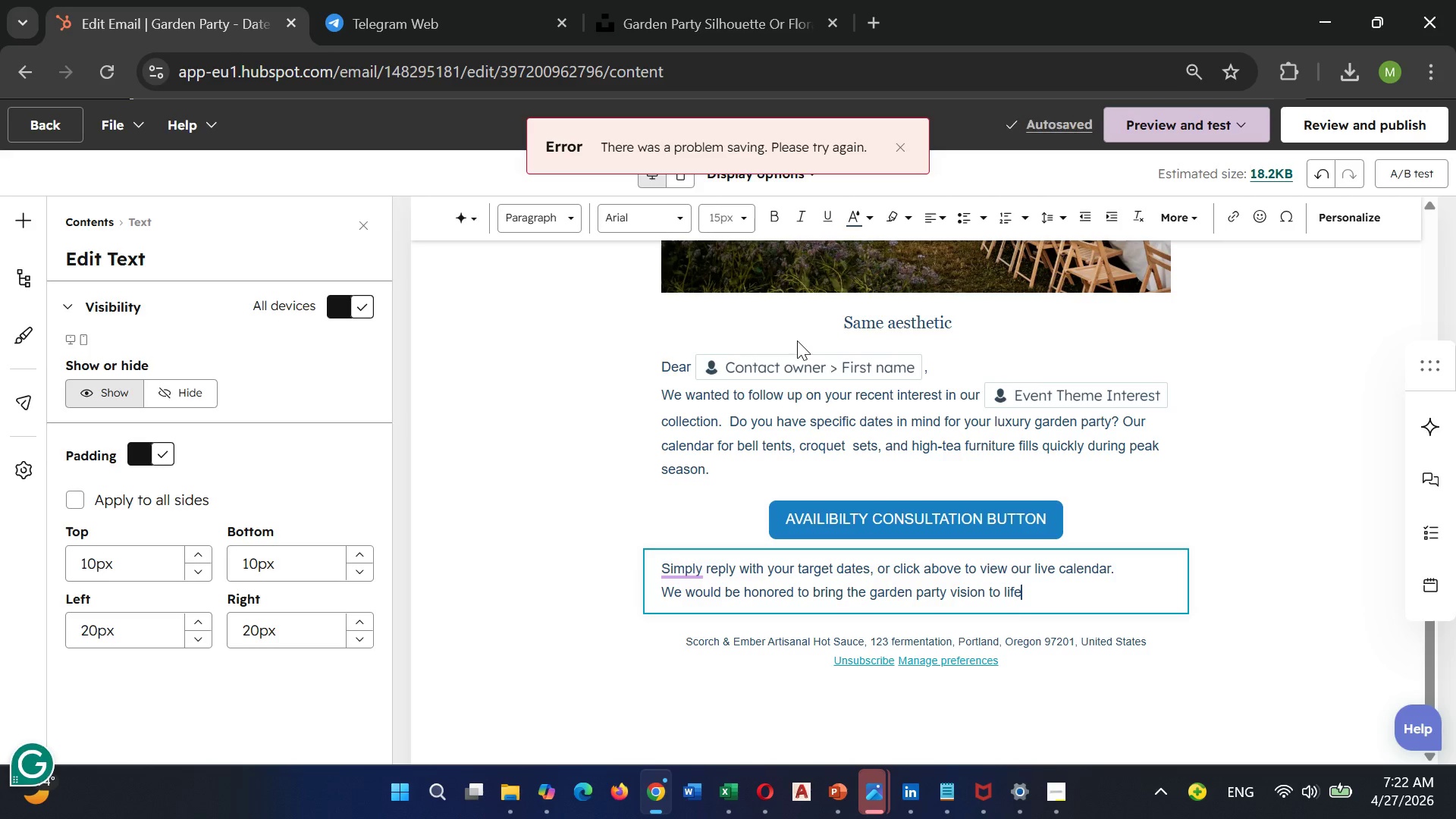 
key(Period)
 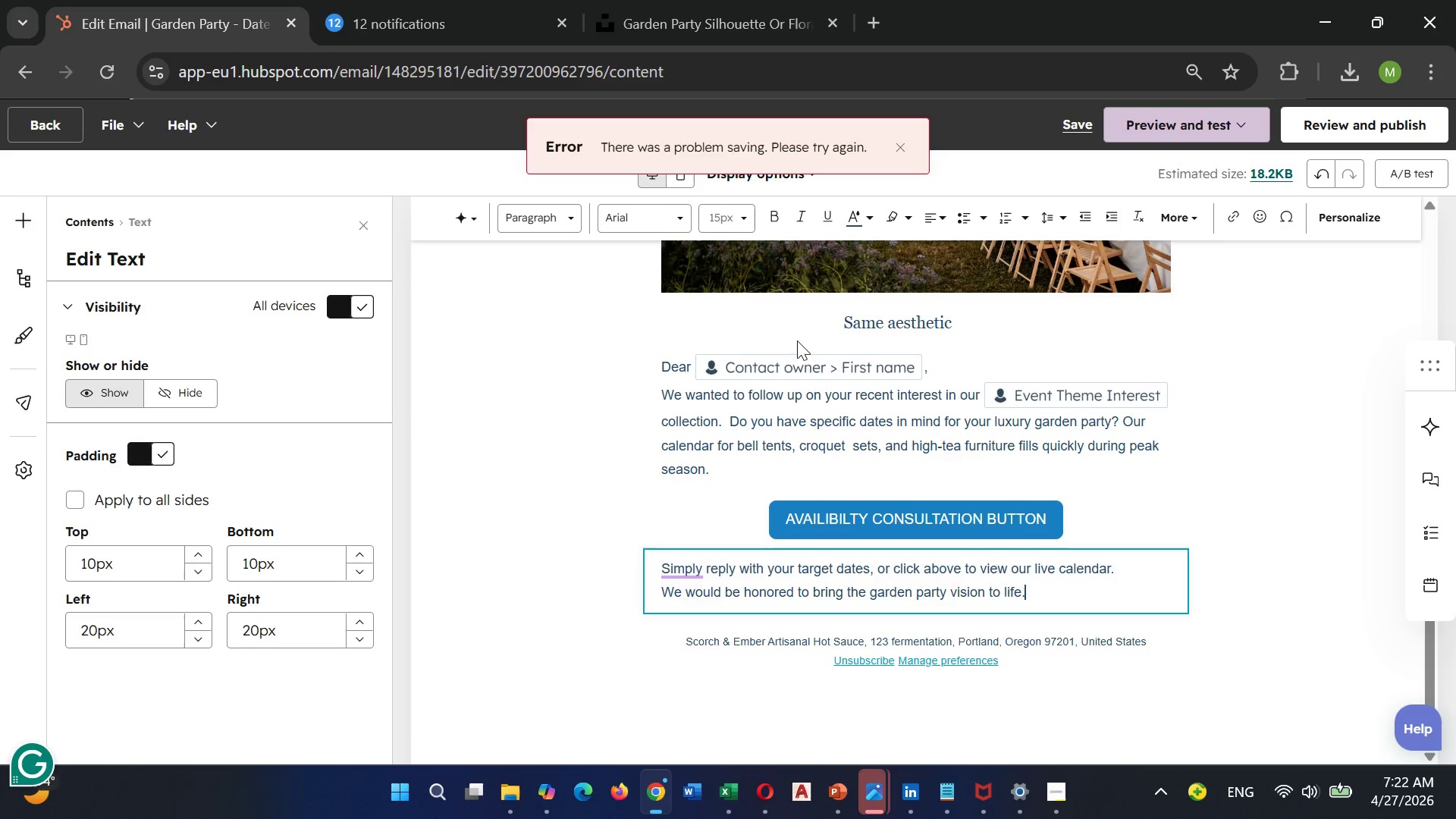 
key(Enter)
 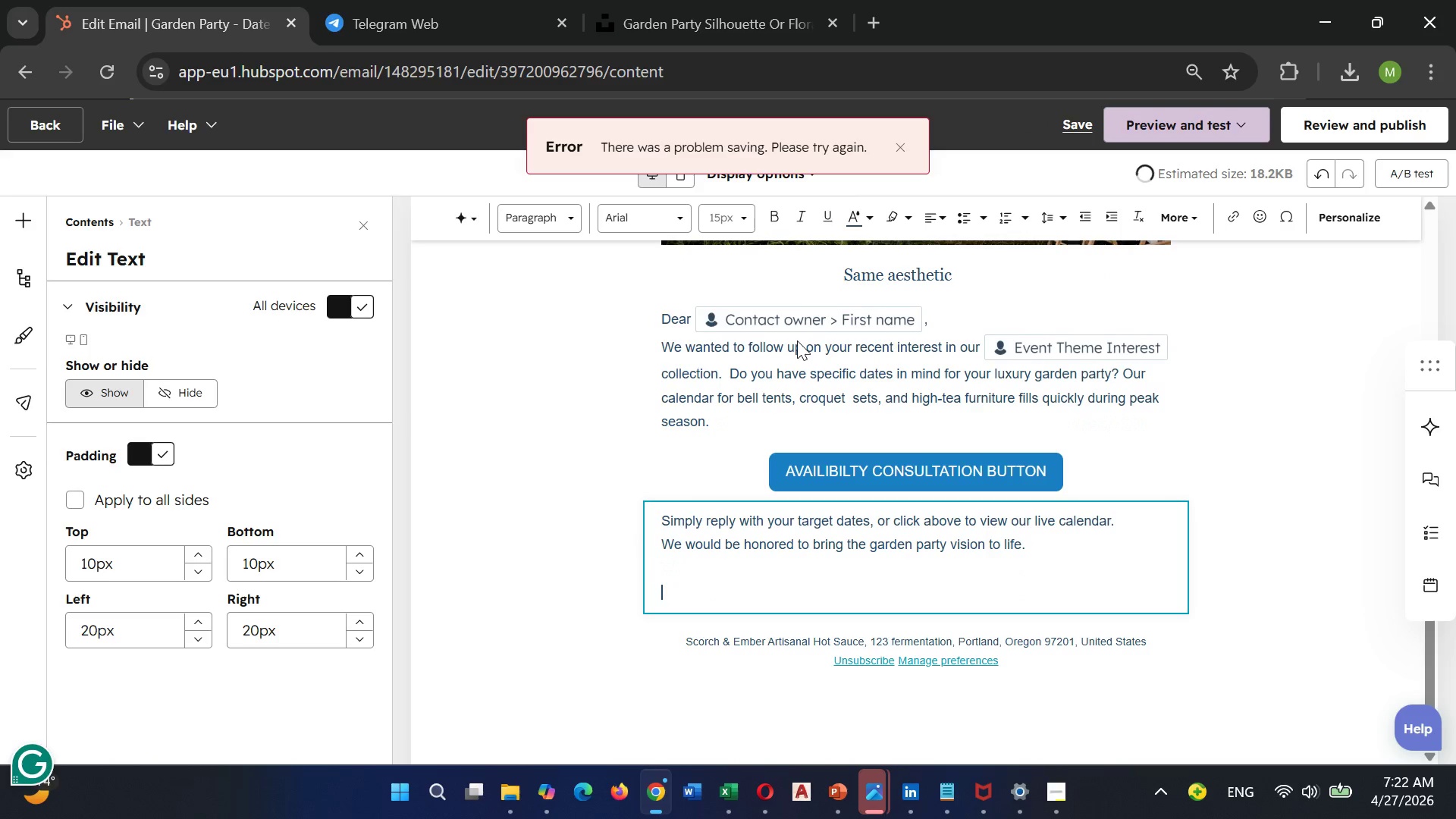 
key(Enter)
 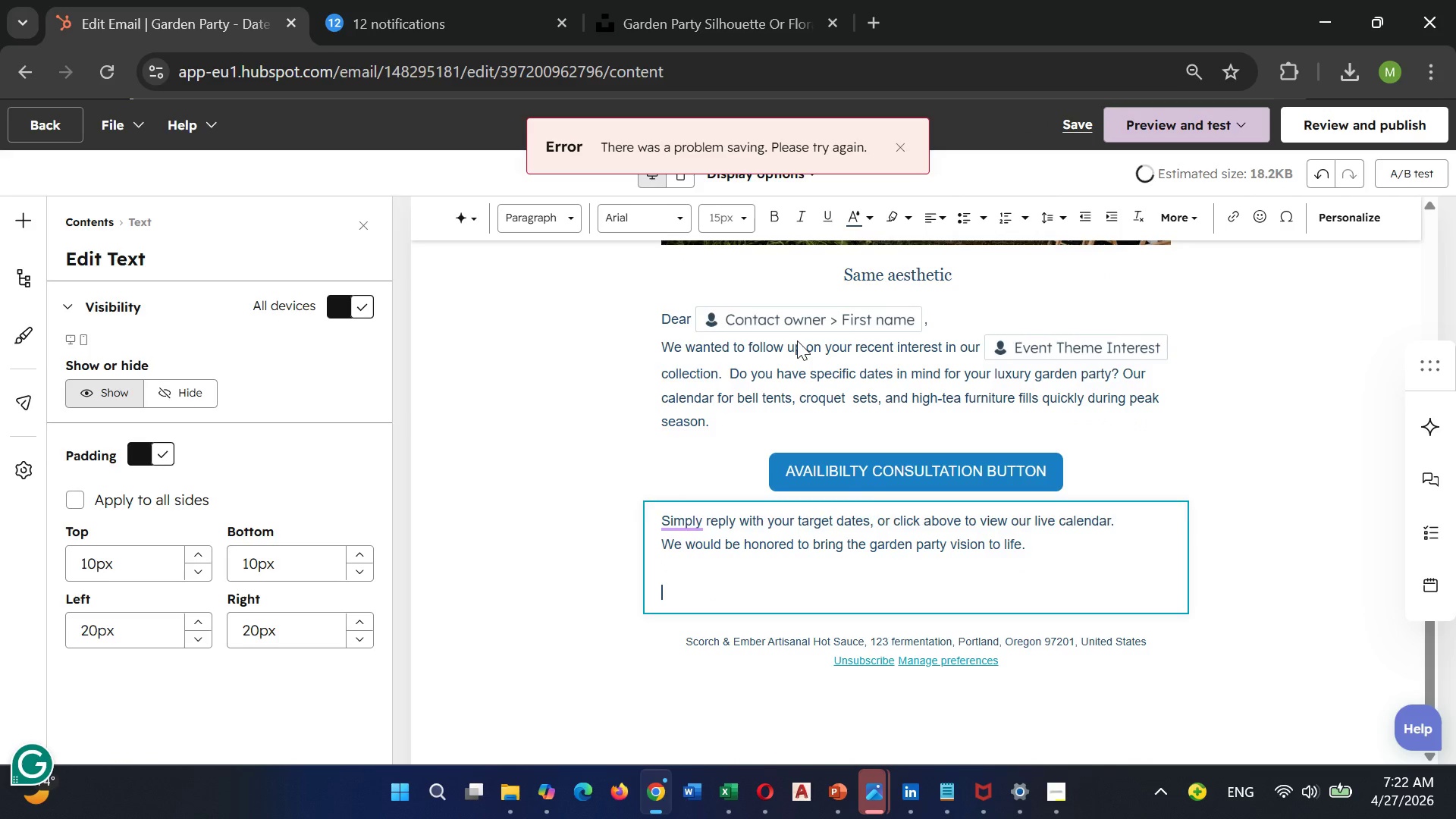 
key(Backspace)
type(warmly)
 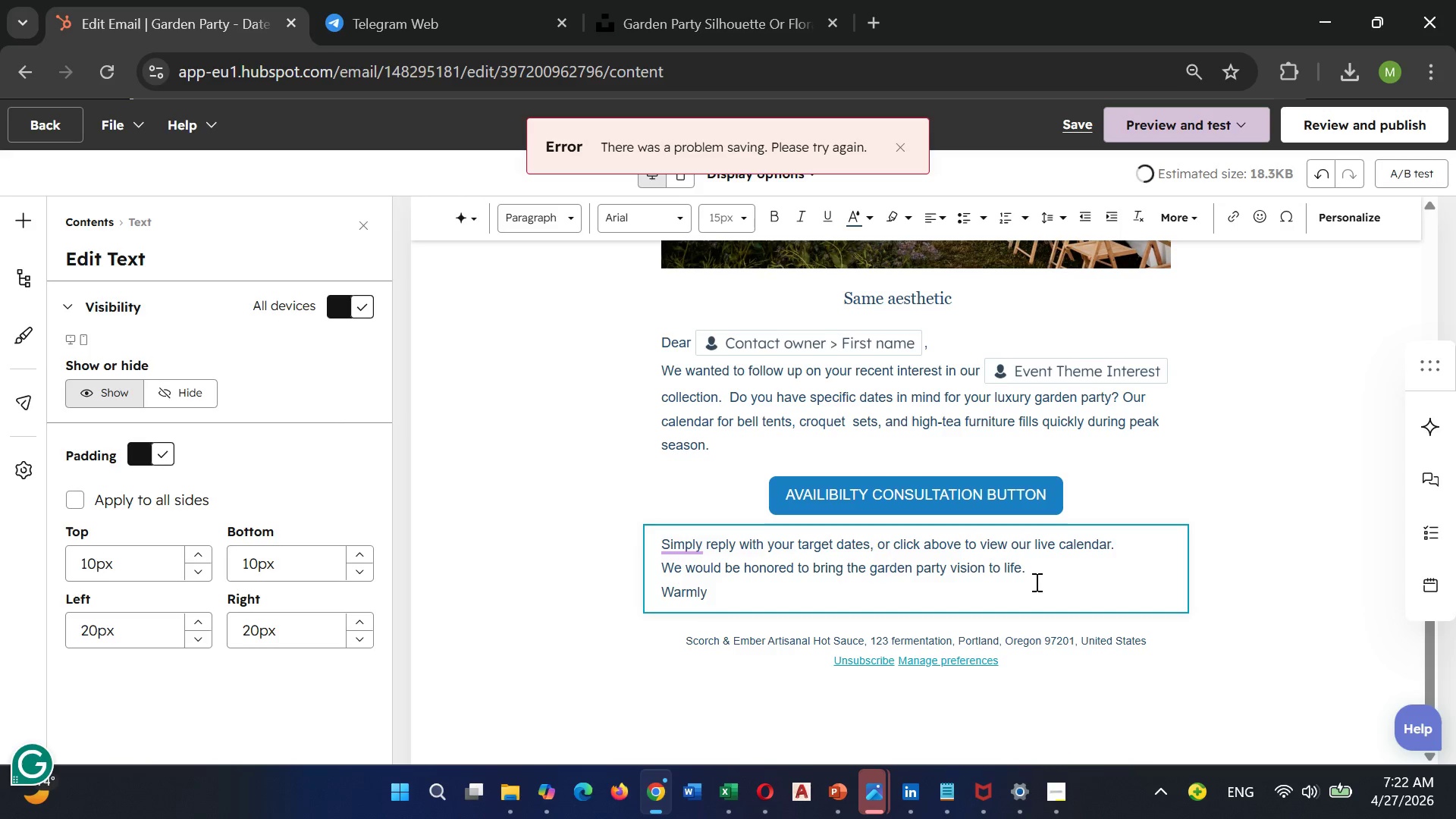 
left_click([1036, 576])
 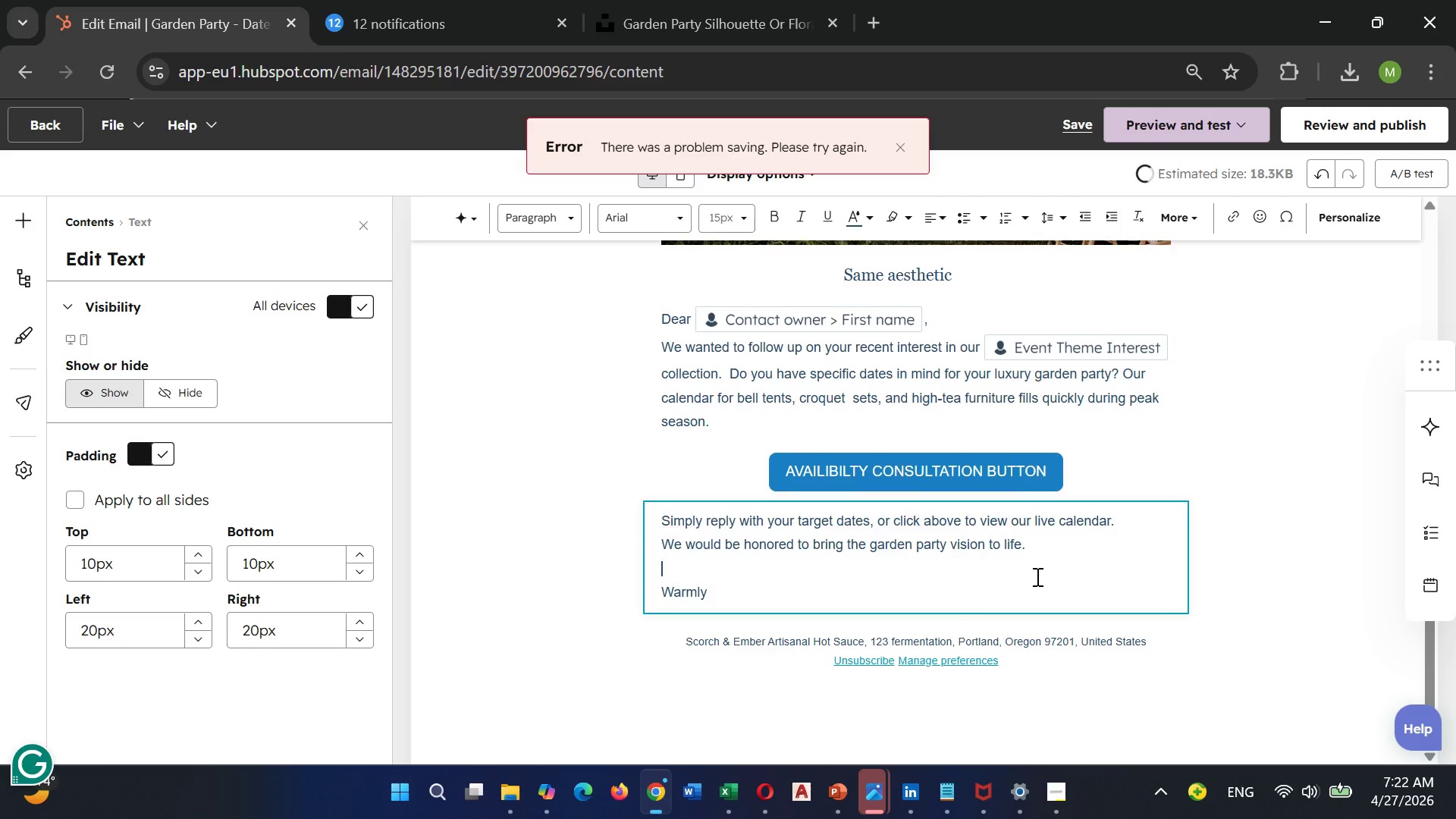 
key(Enter)
 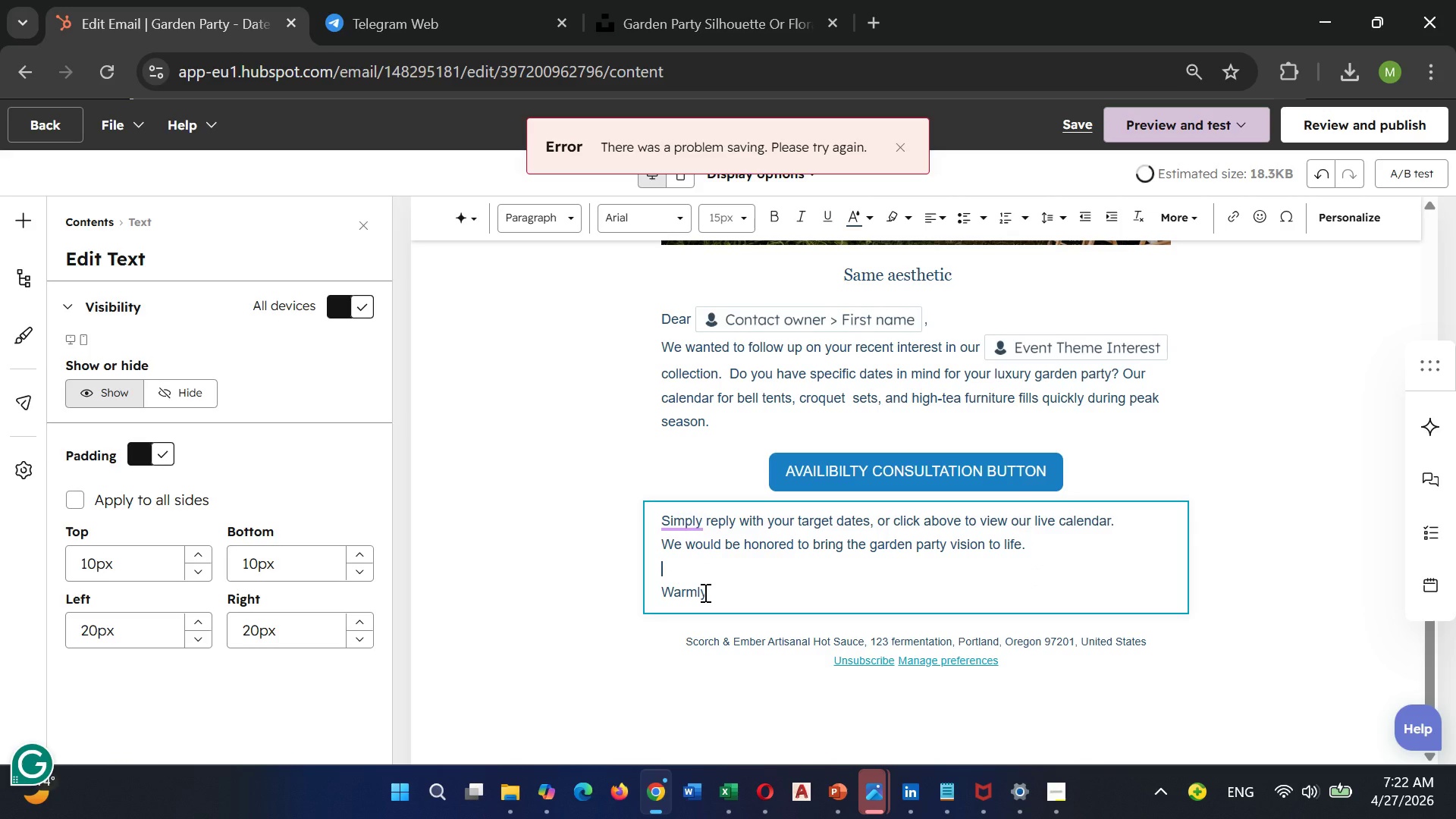 
left_click([704, 592])
 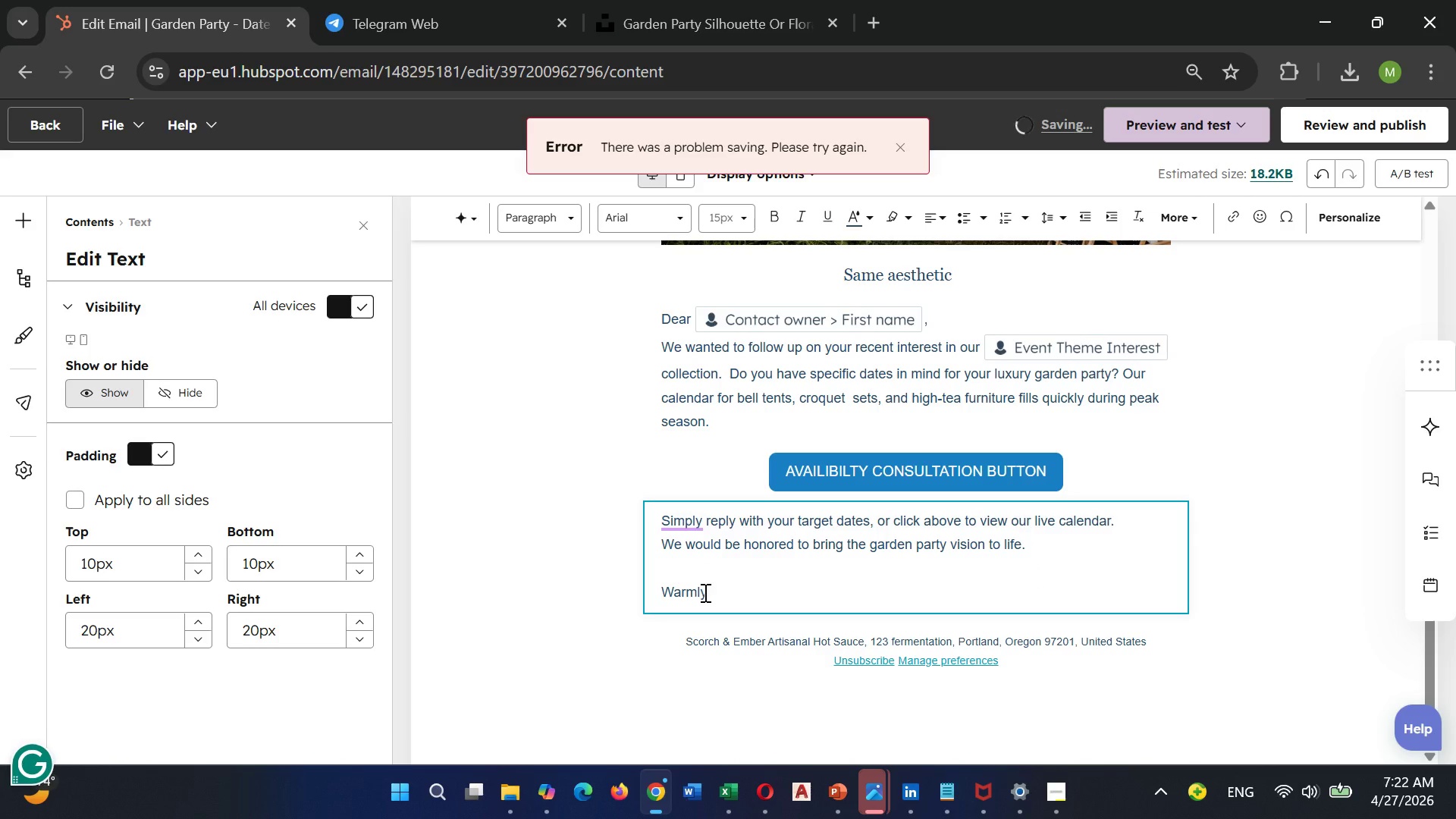 
key(Comma)
 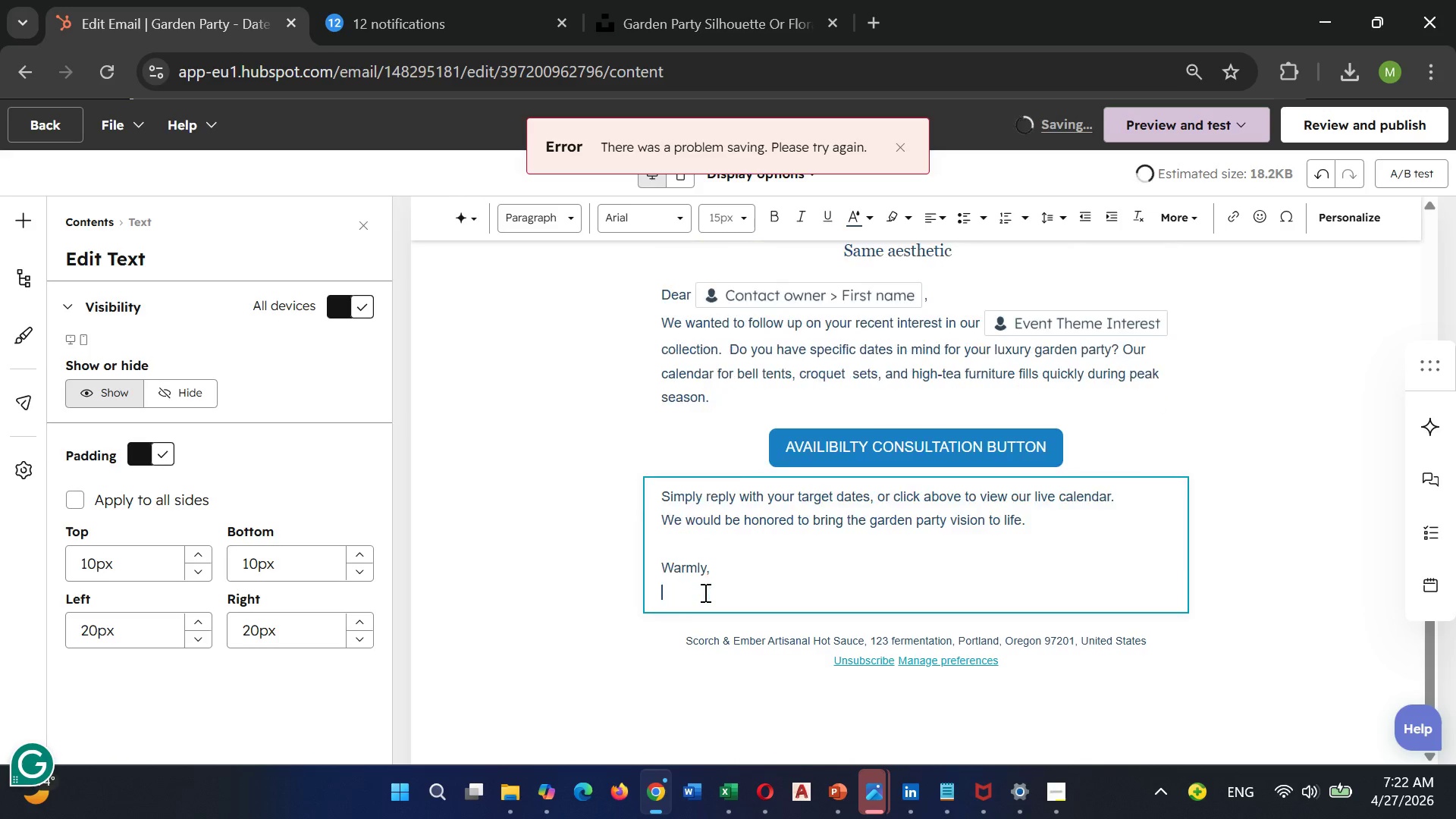 
key(Enter)
 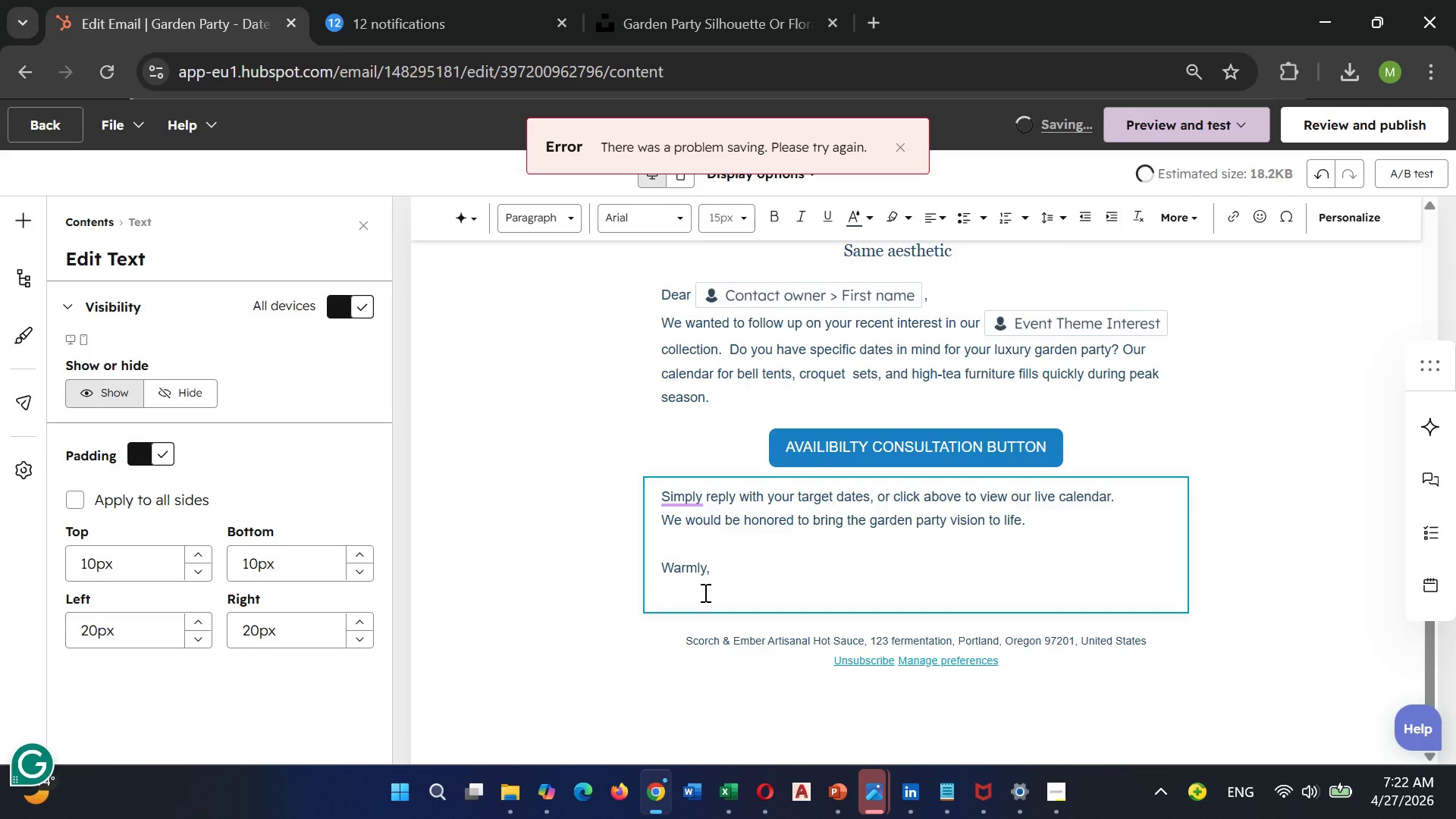 
type(THE petals)
 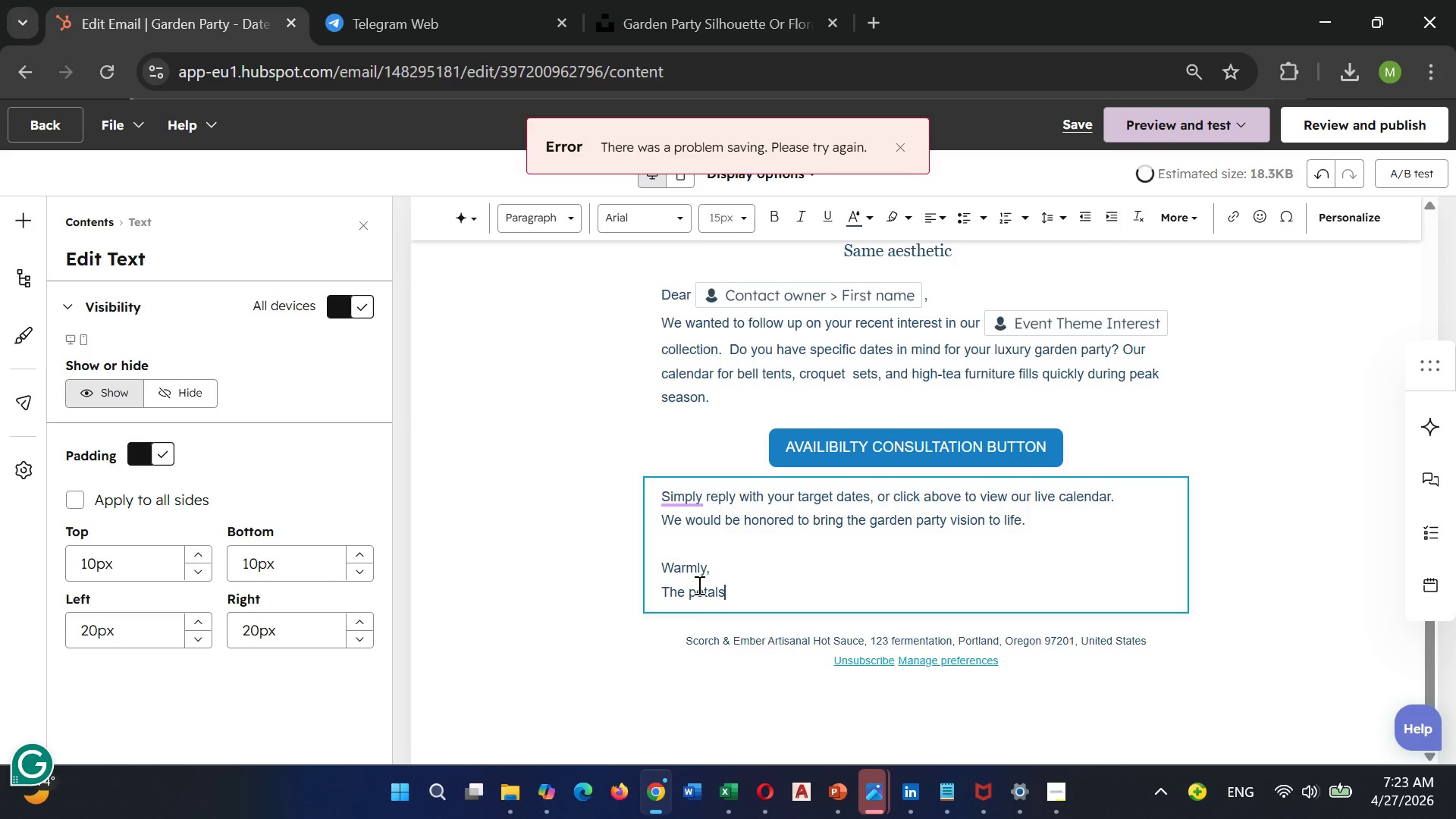 
type( 5)
key(Backspace)
type(& plaid)
 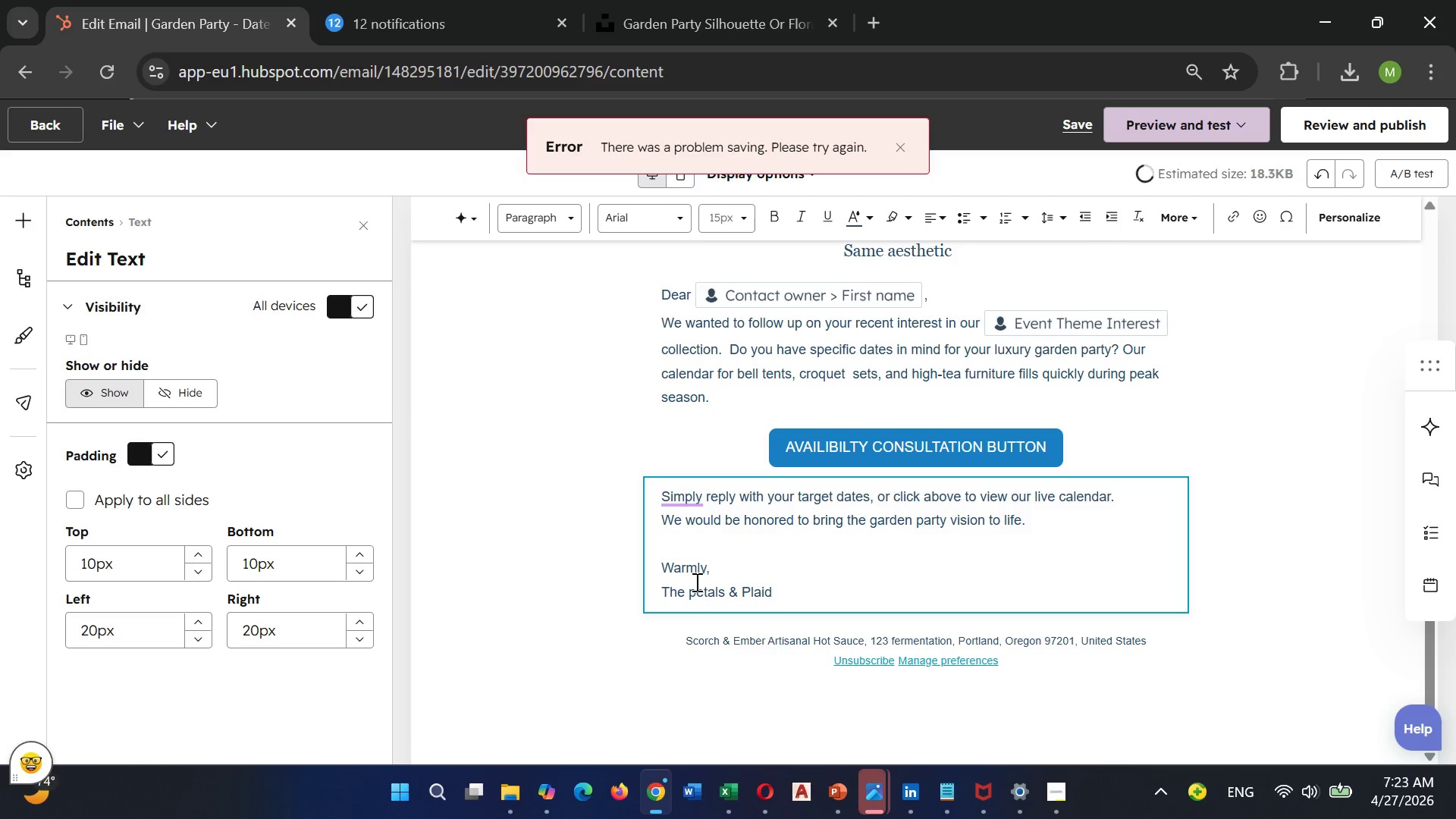 
type( props)
 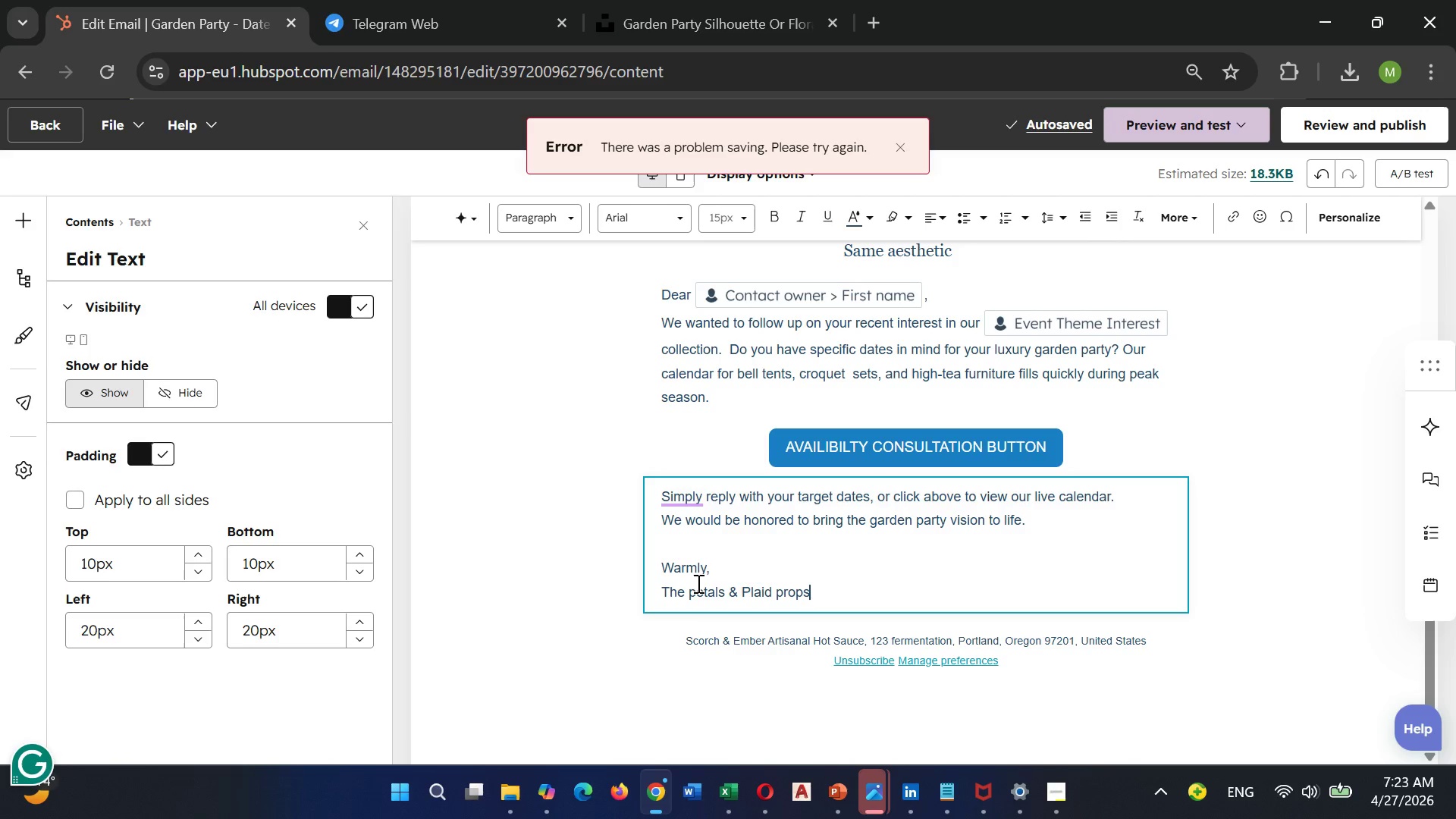 
key(ArrowLeft)
 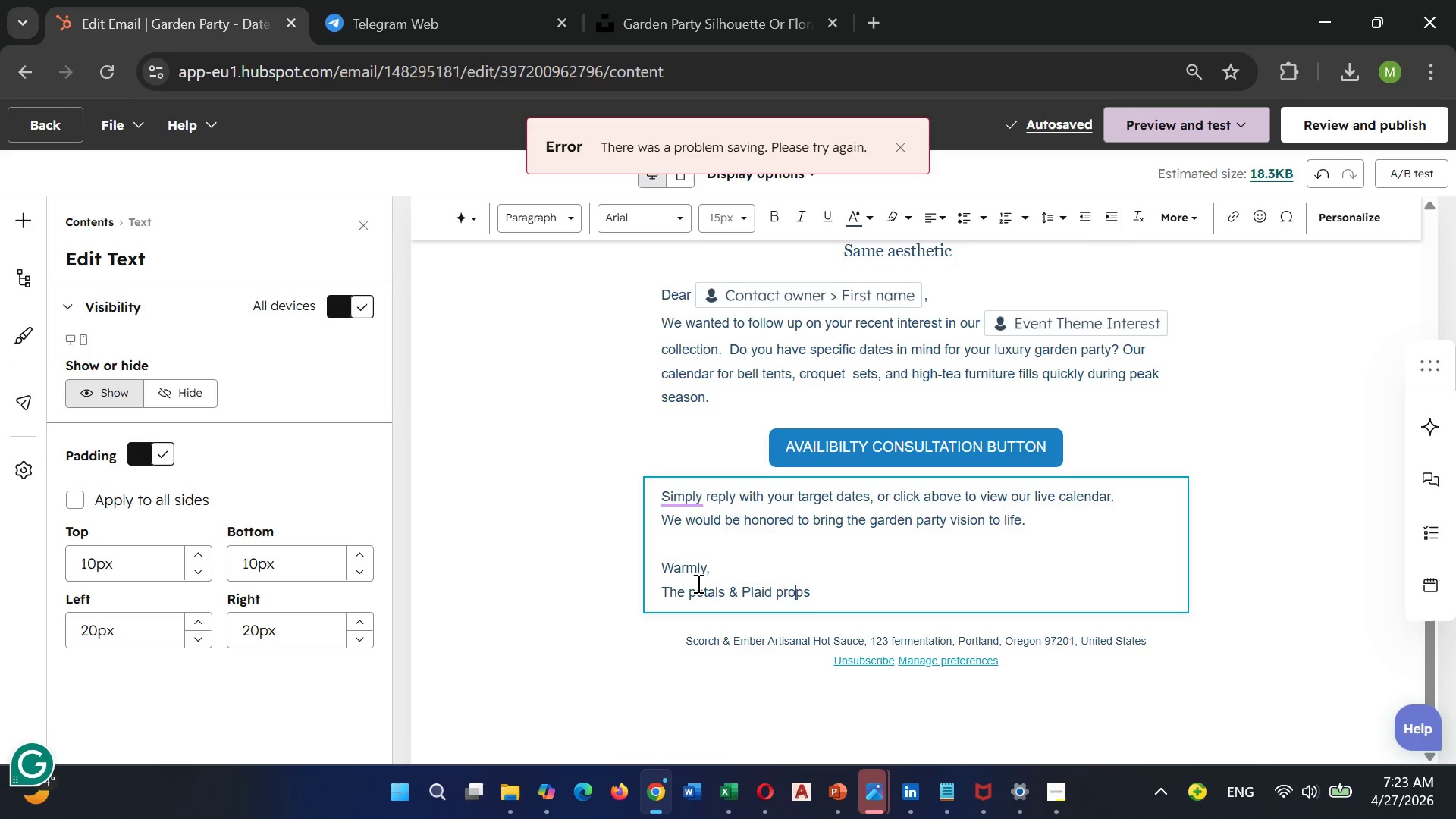 
key(ArrowLeft)
 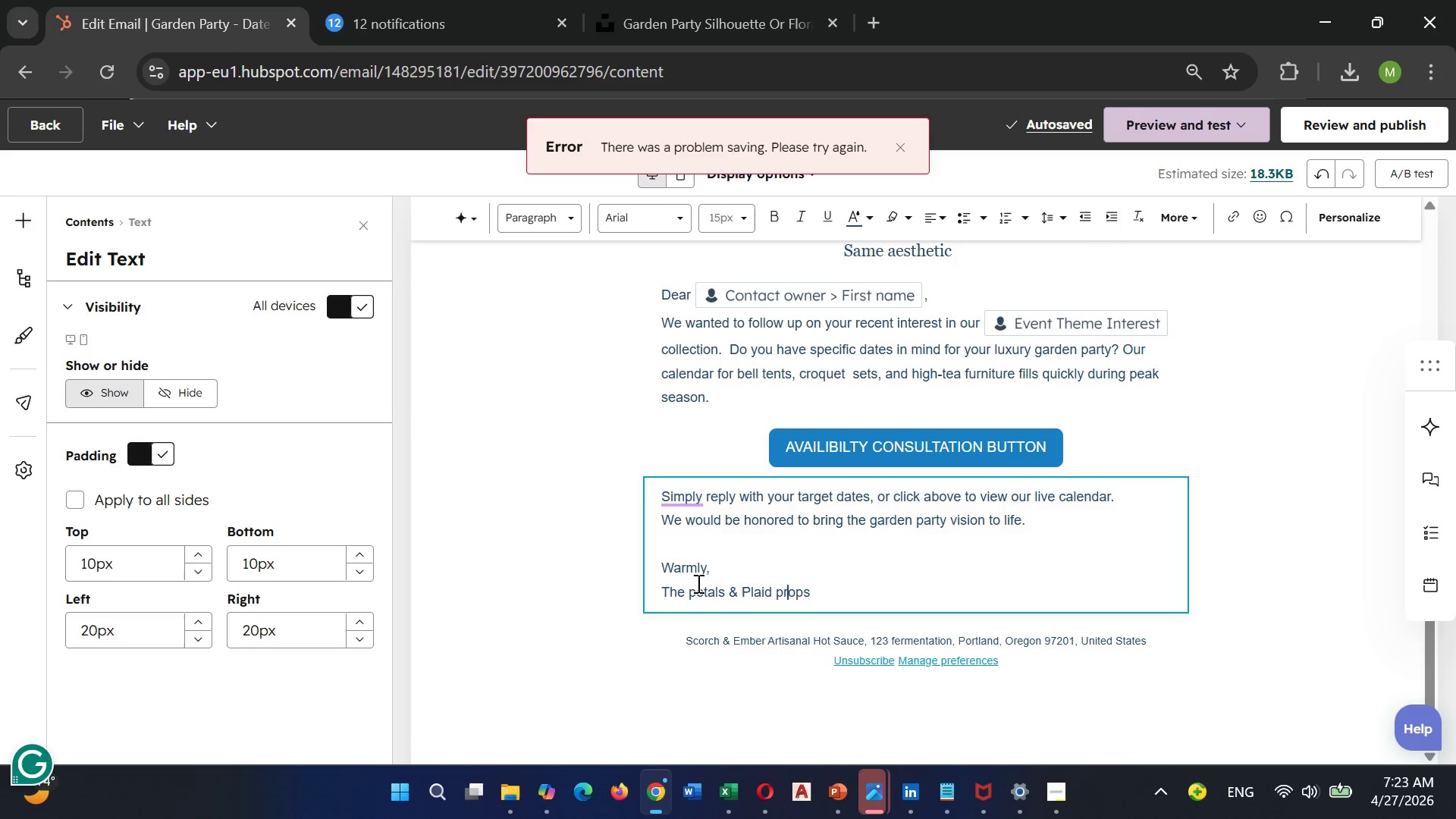 
key(ArrowLeft)
 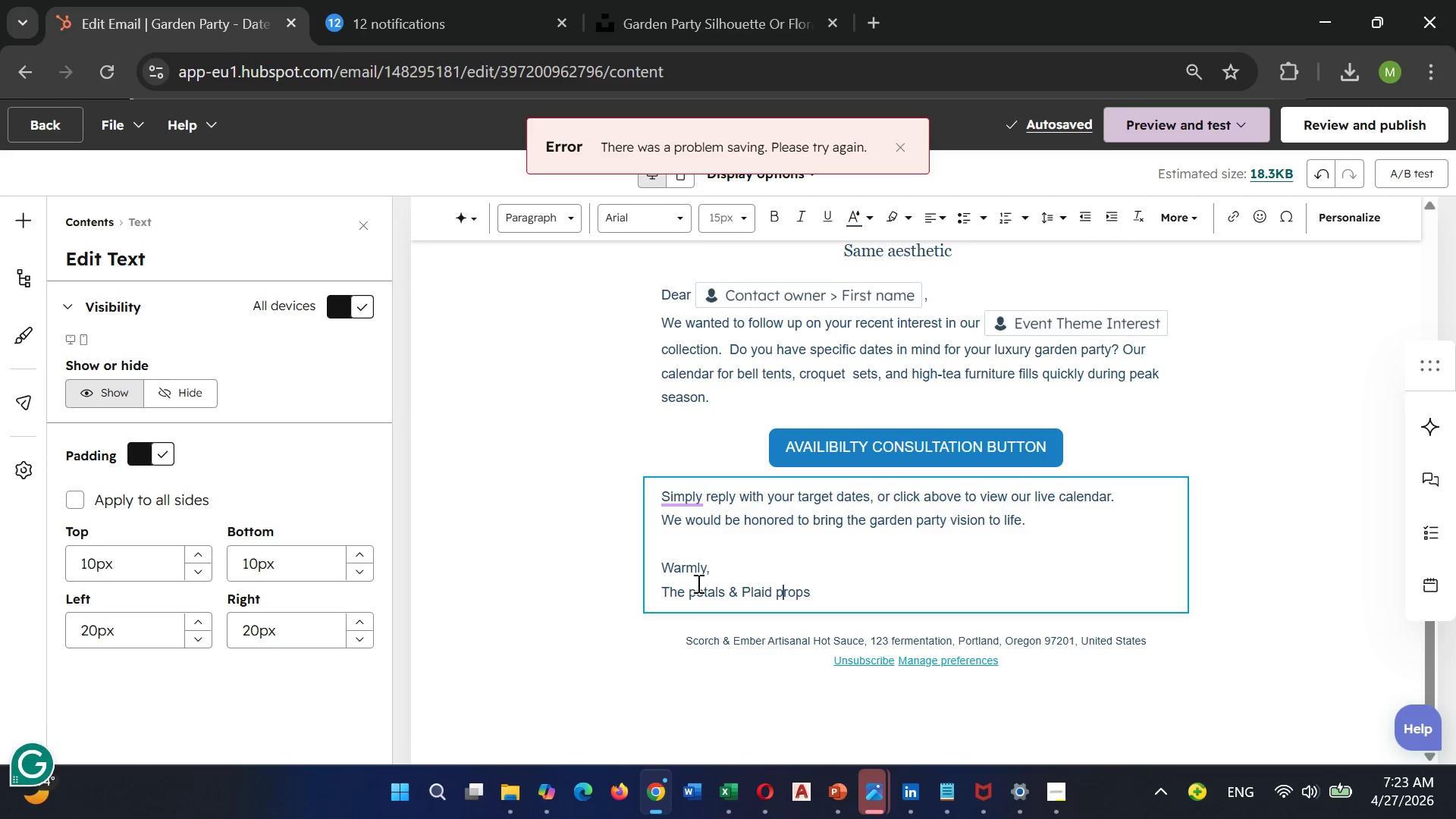 
key(ArrowLeft)
 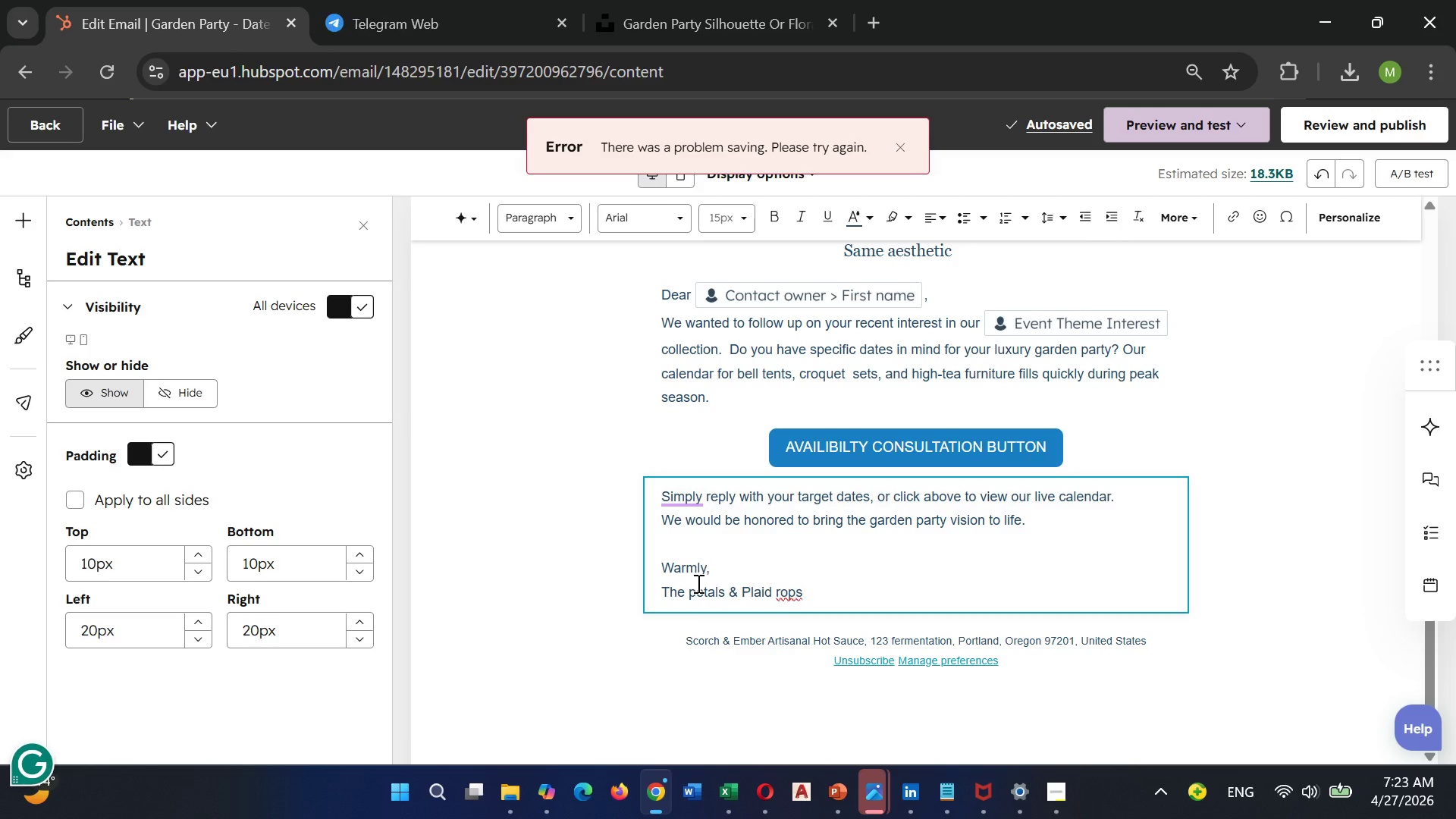 
key(Backspace)
 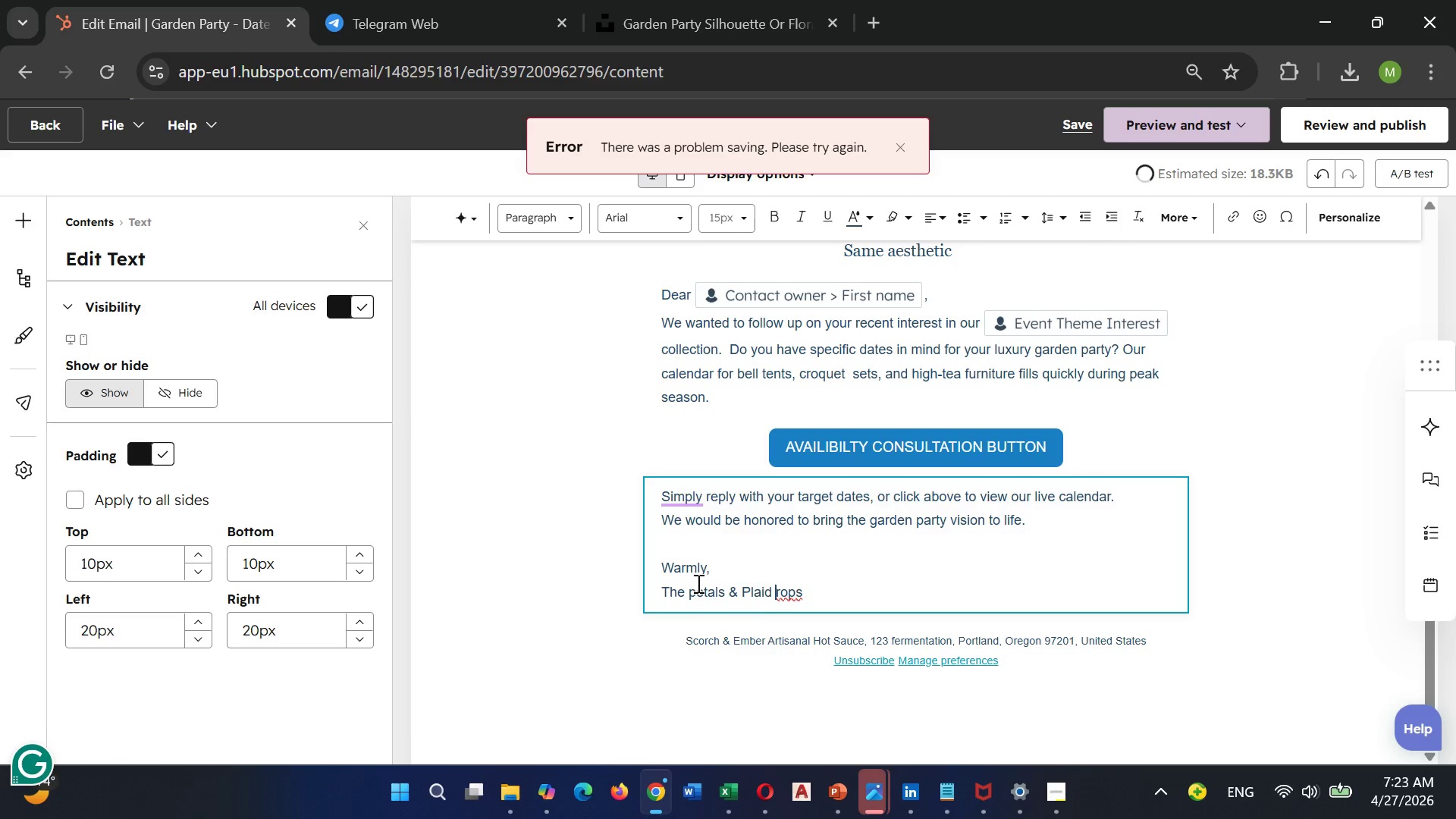 
key(Shift+P)
 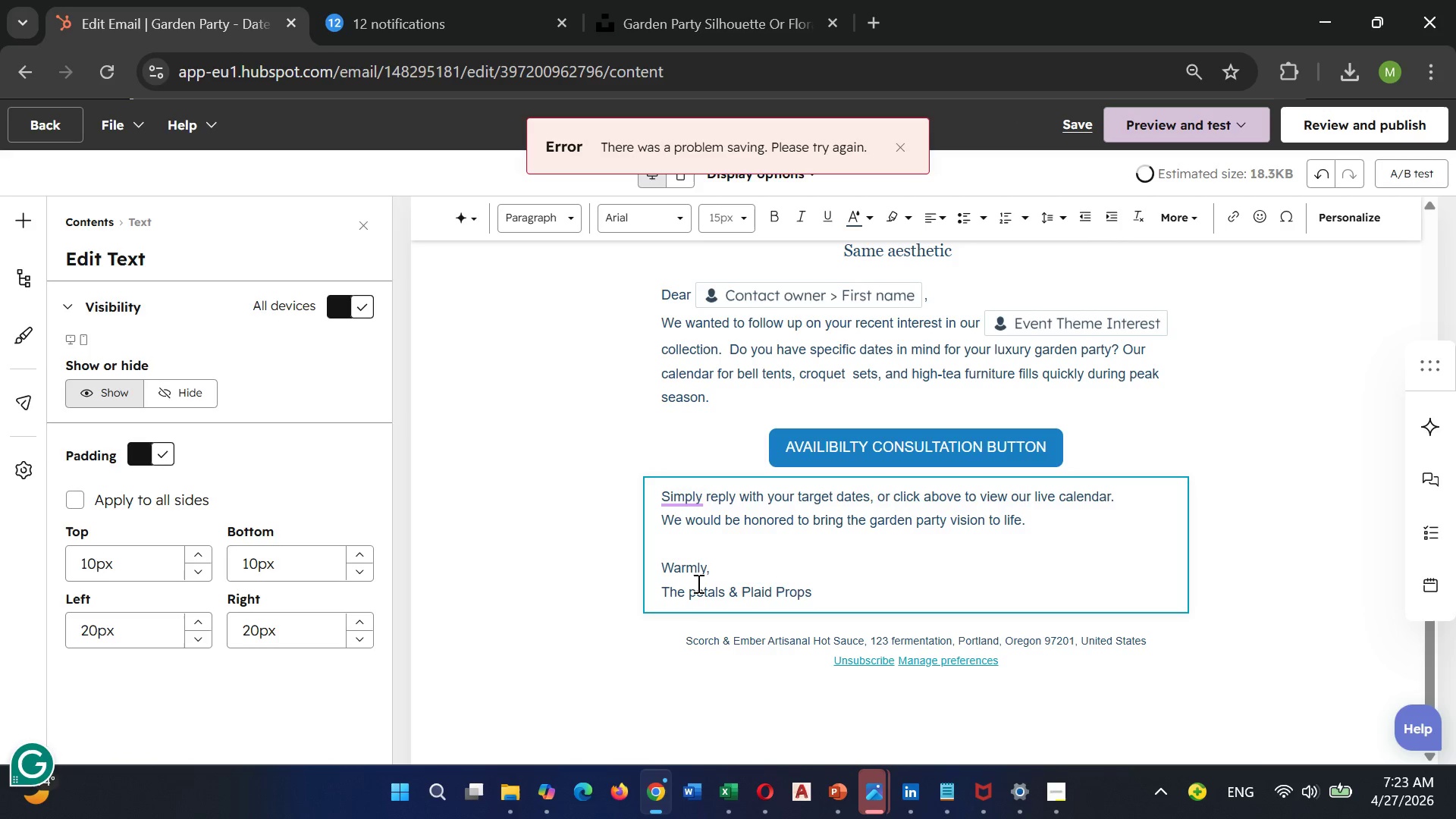 
key(Shift+ArrowRight)
 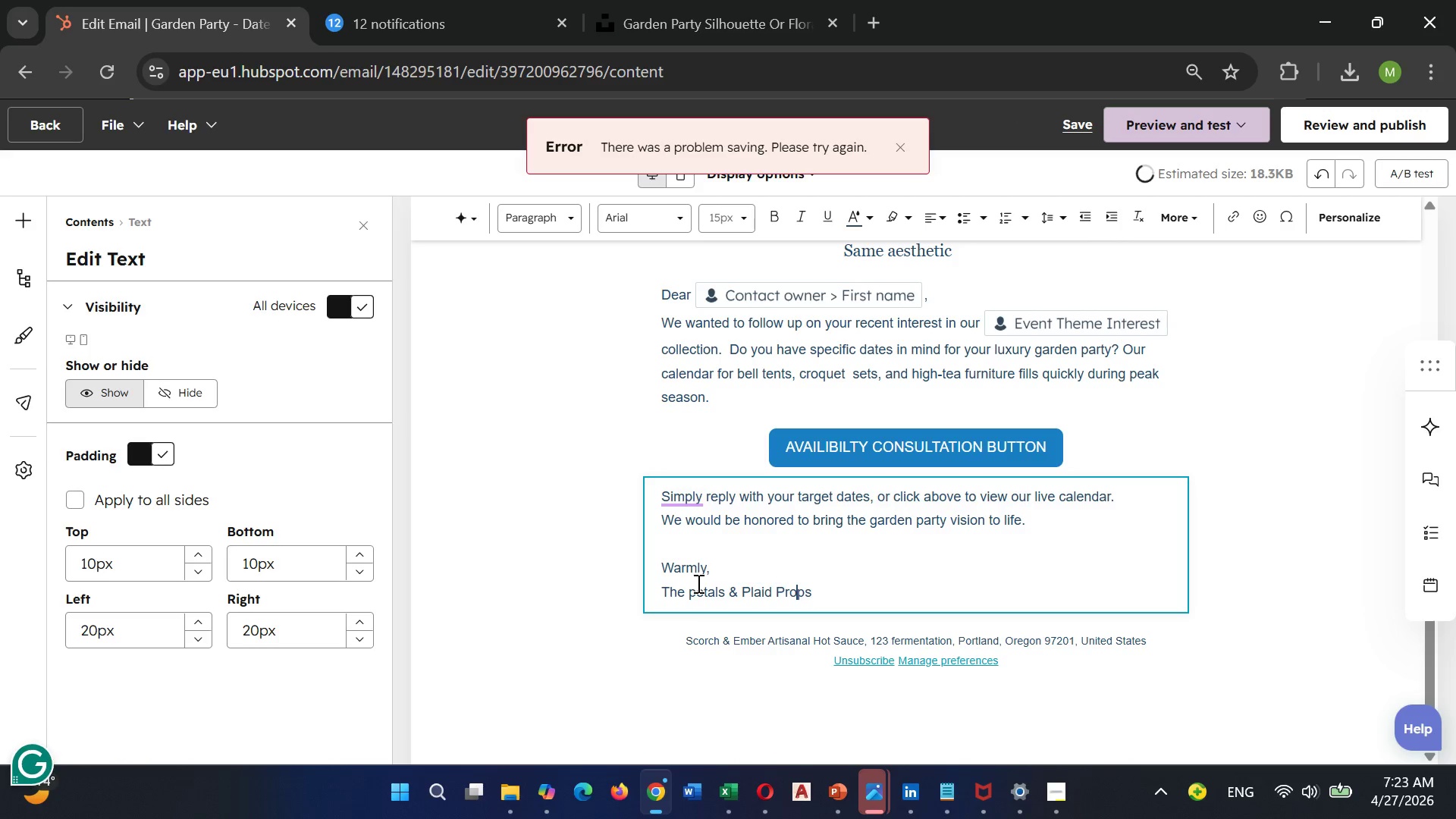 
key(Shift+ArrowRight)
 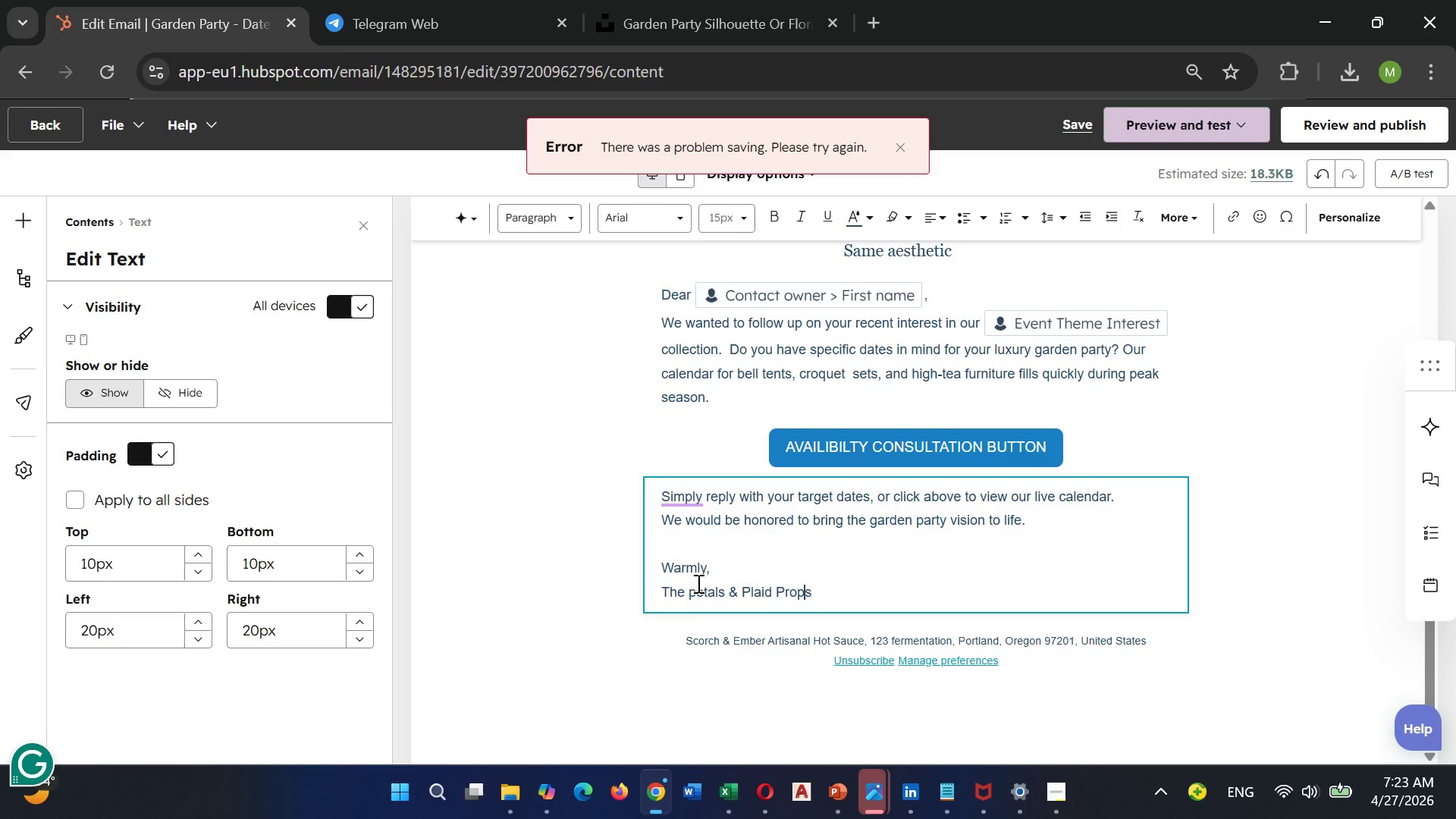 
key(Shift+ArrowRight)
 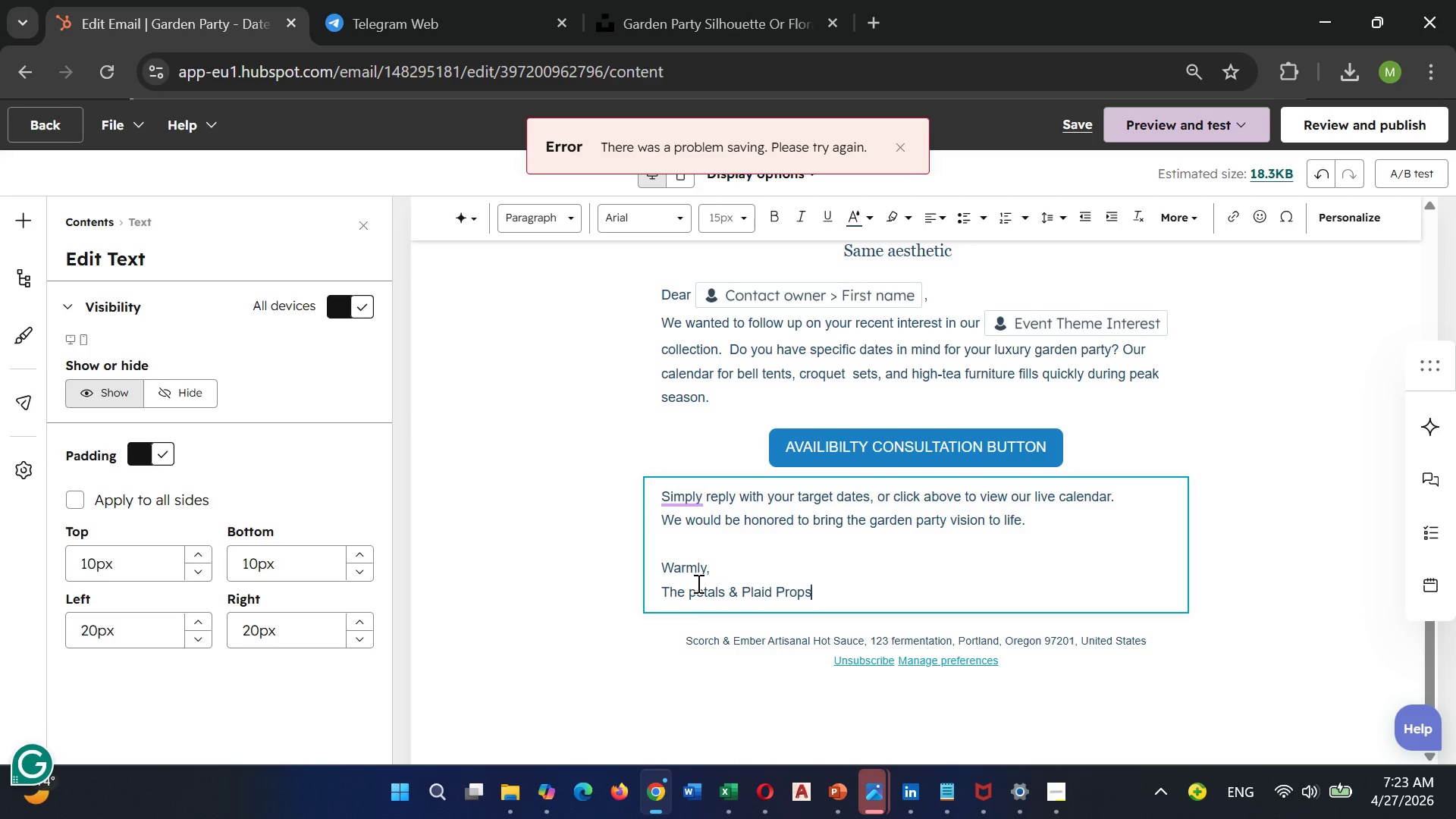 
key(ArrowRight)
 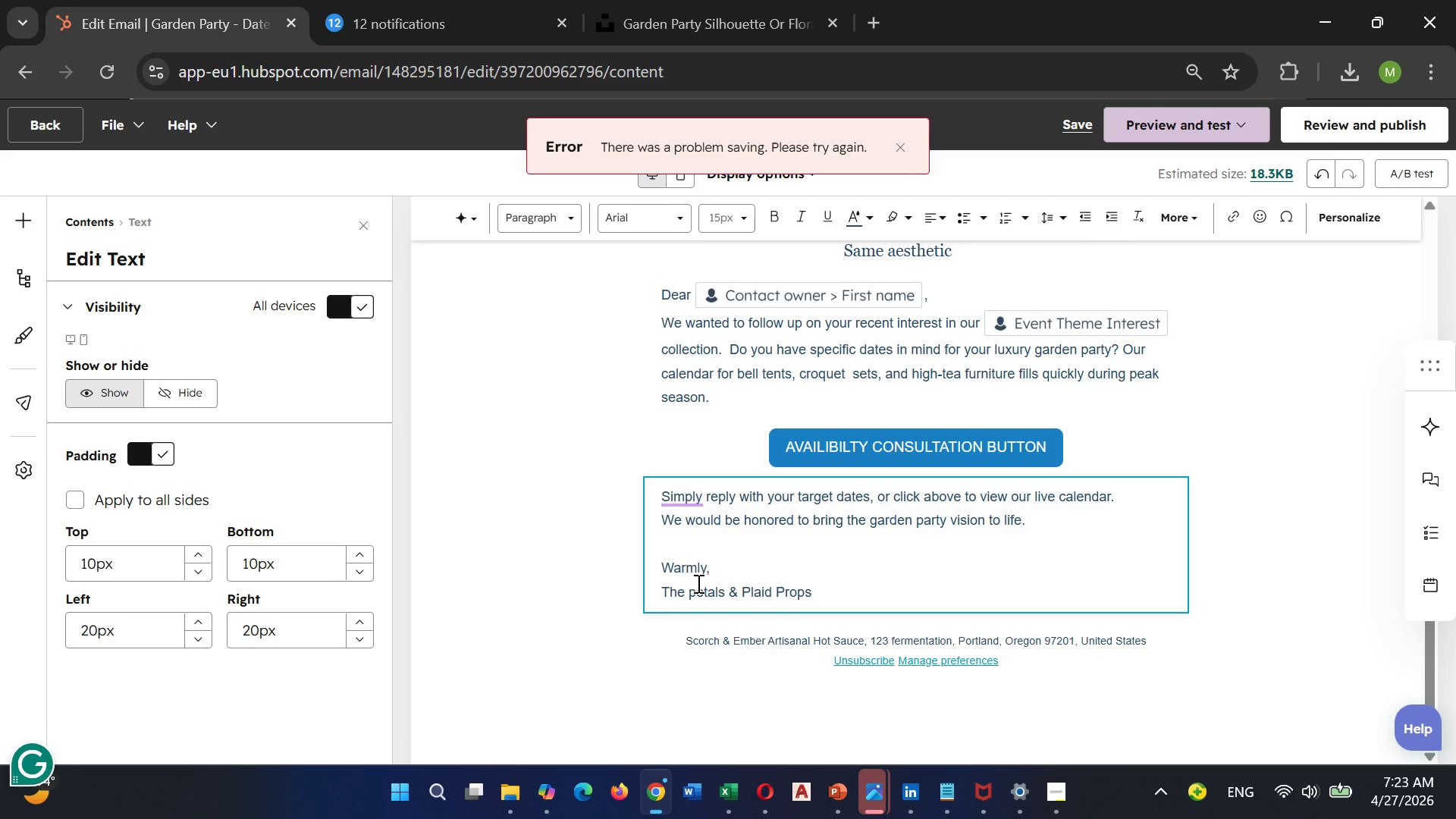 
type( Team)
 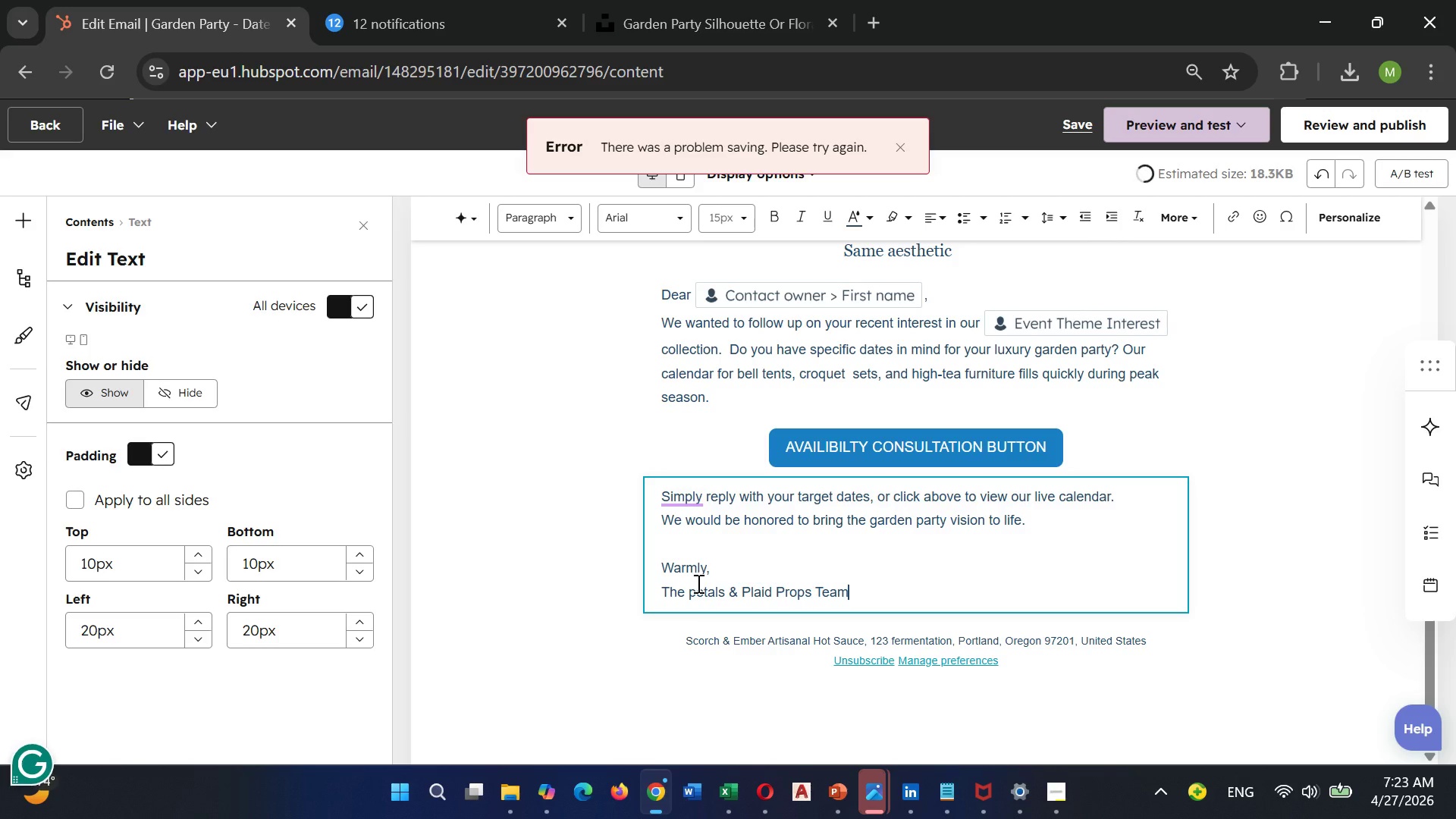 
key(Enter)
 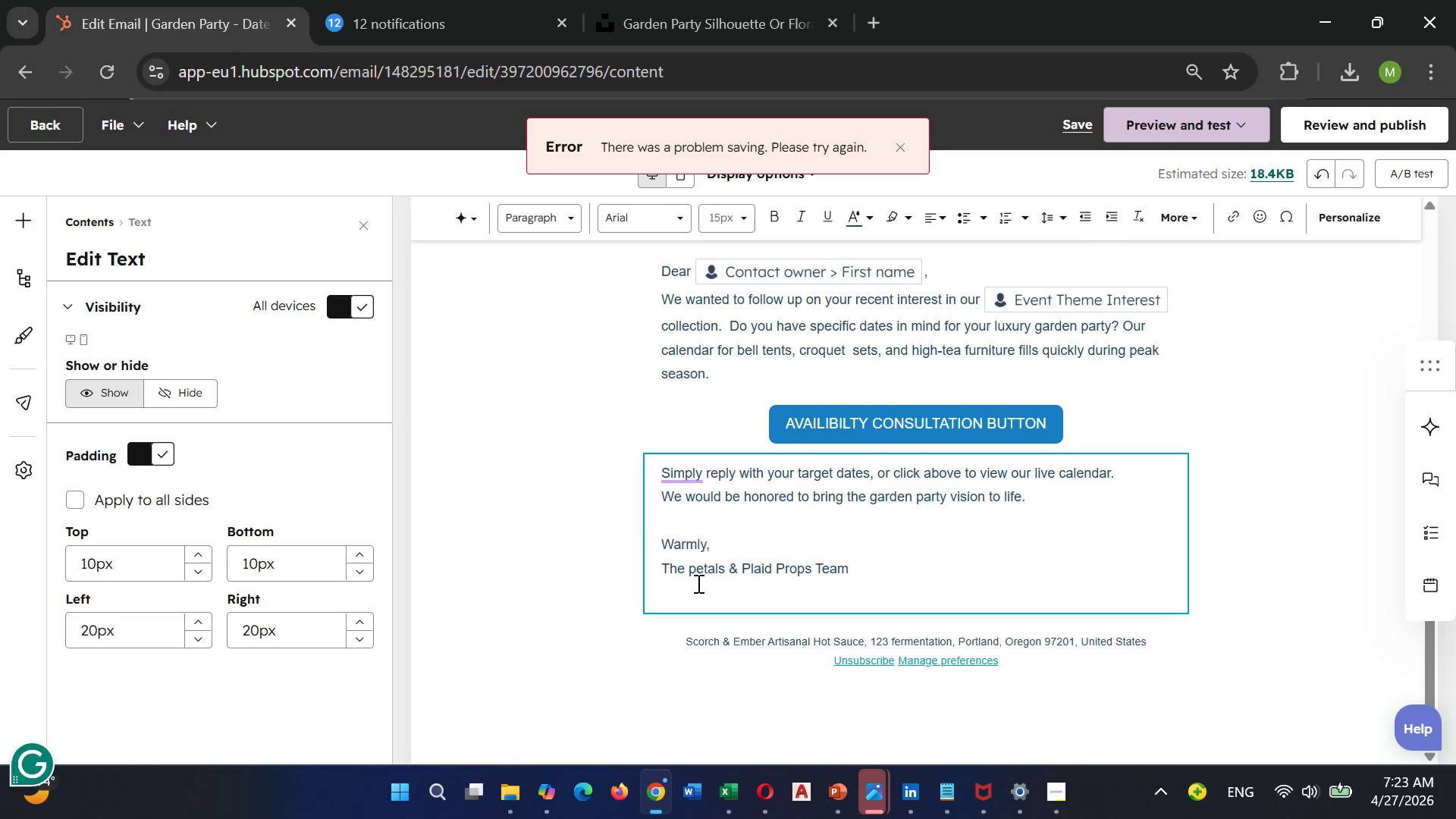 
type(P.s Weekend bookings receive)
 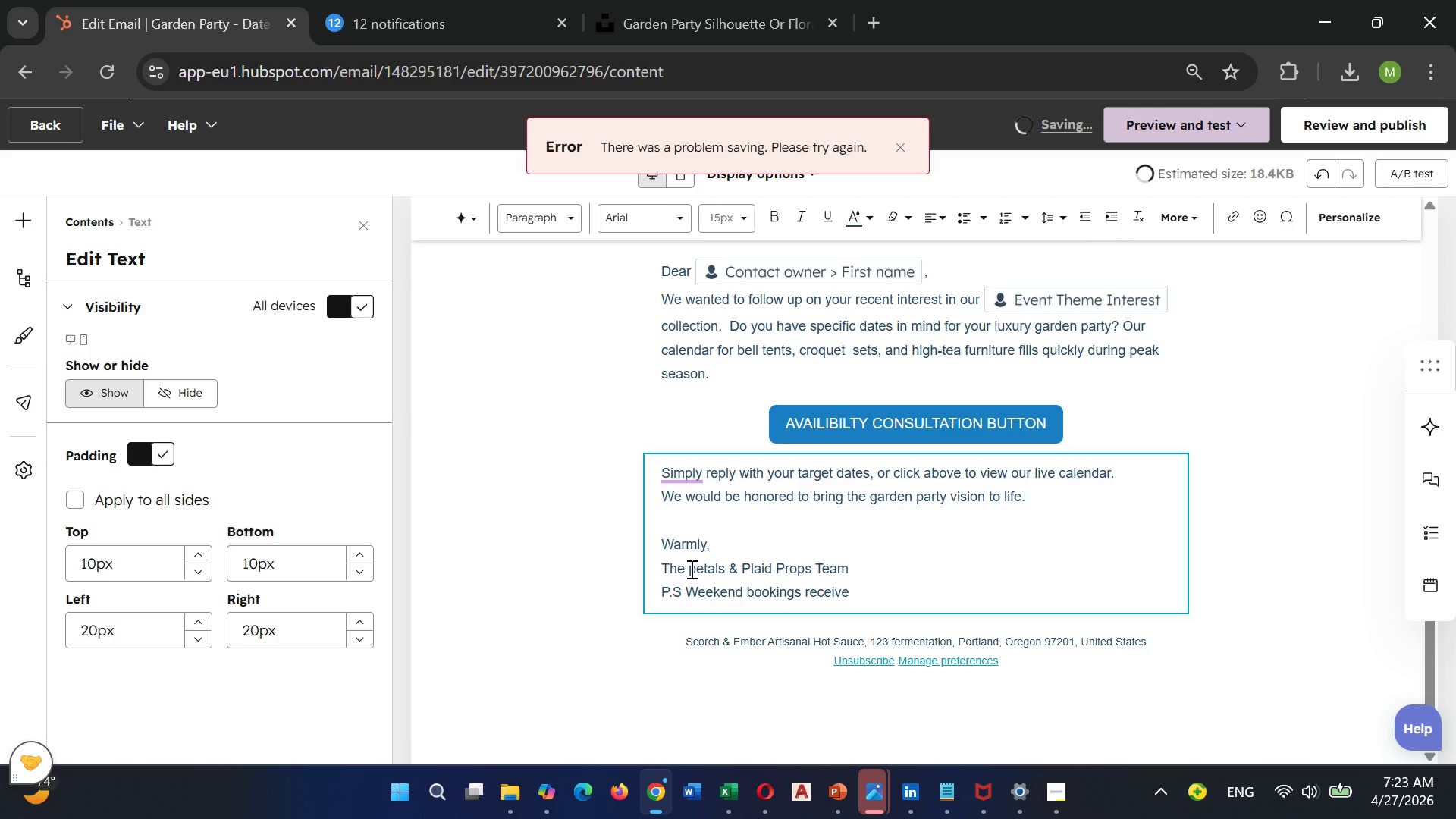 
key(Space)
 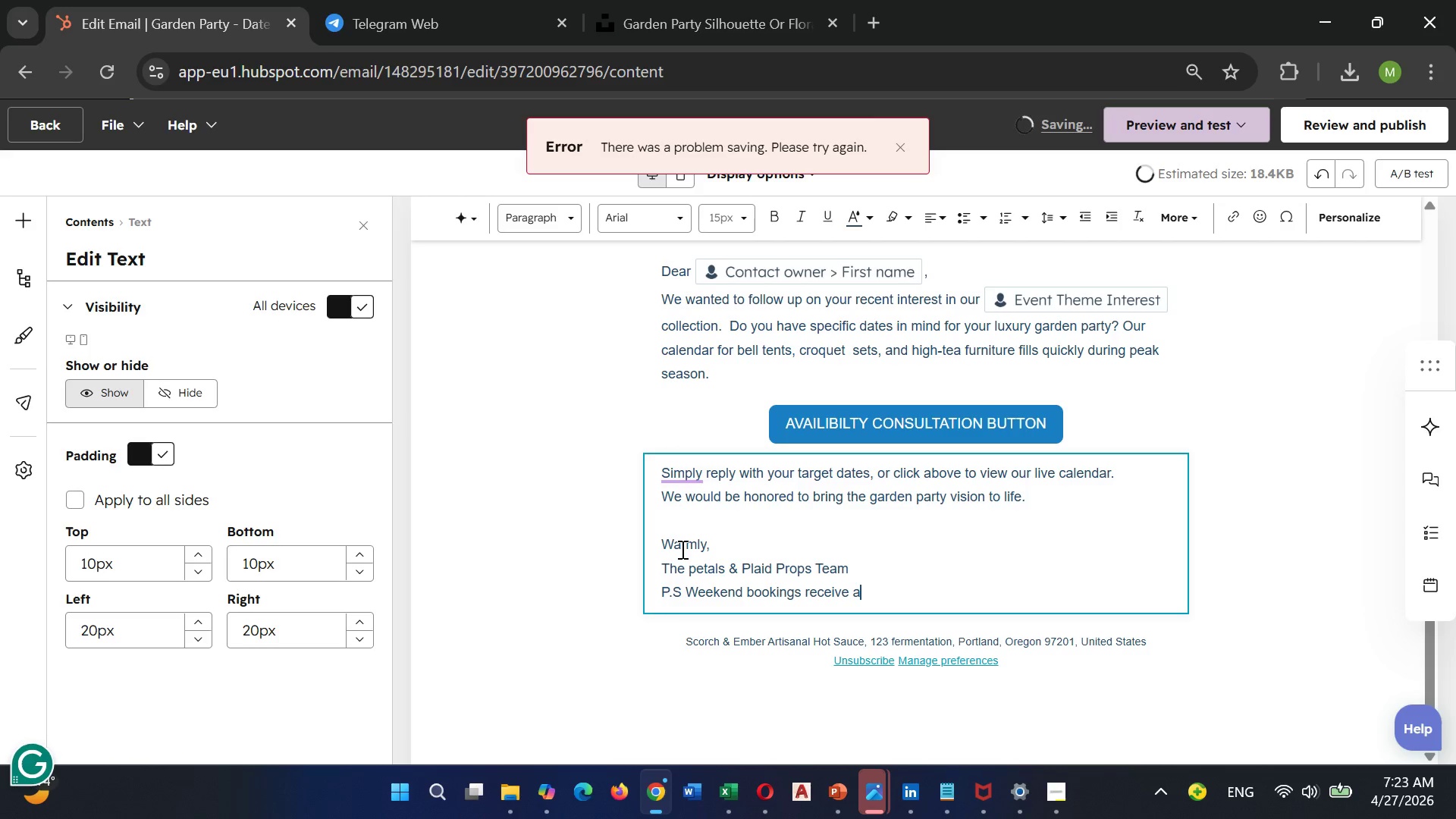 
key(A)
 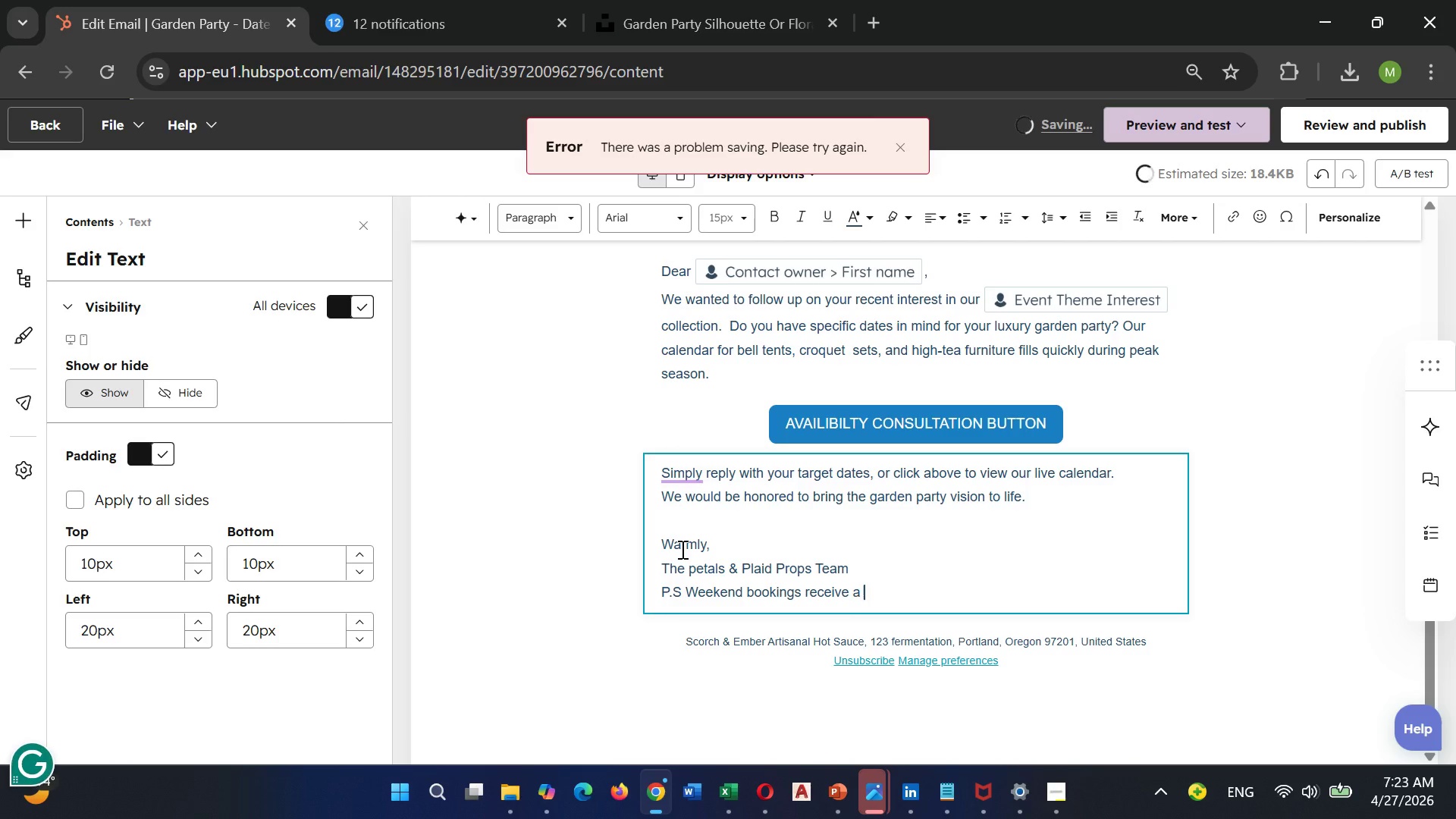 
key(Space)
 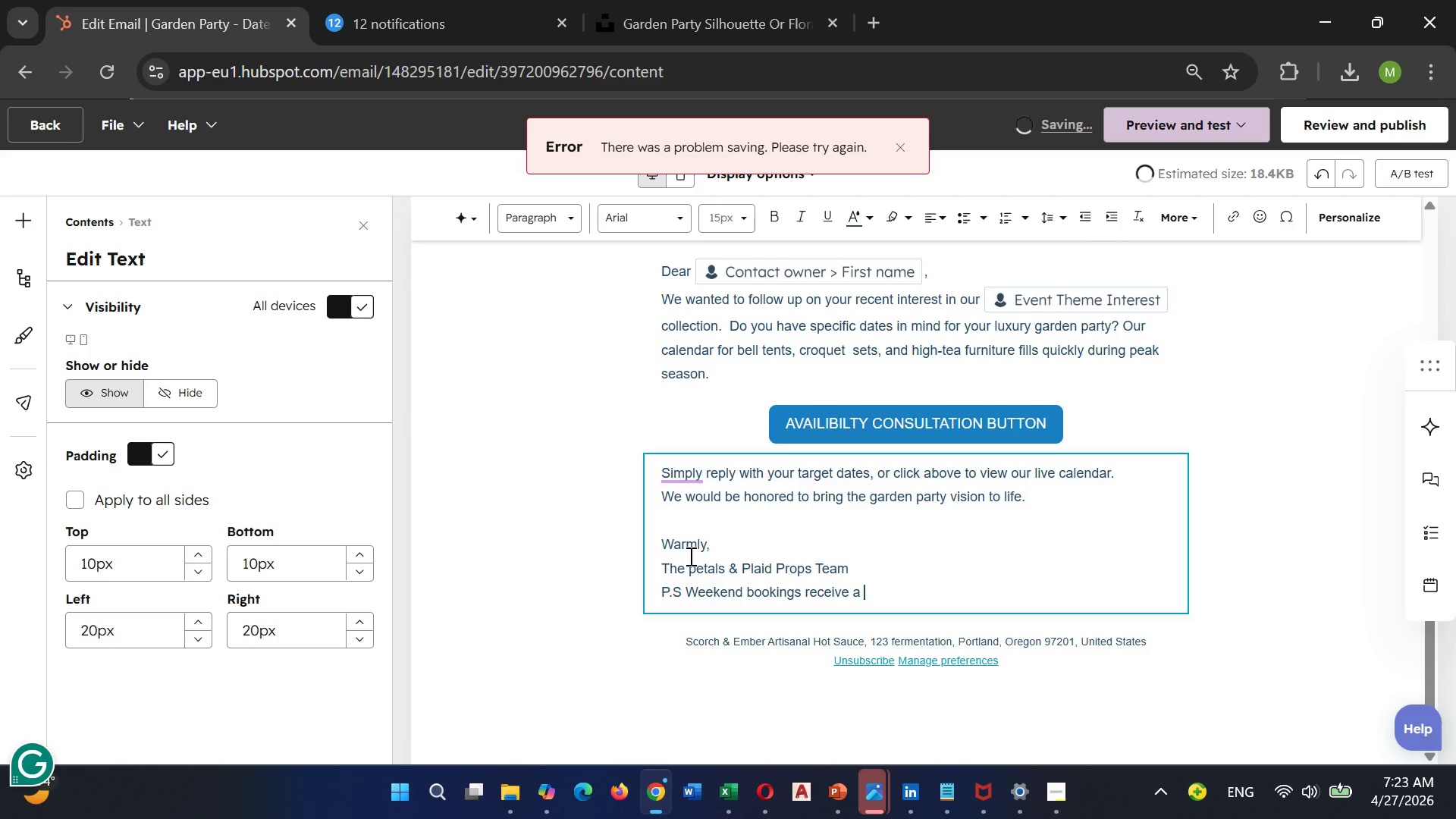 
type(com)
 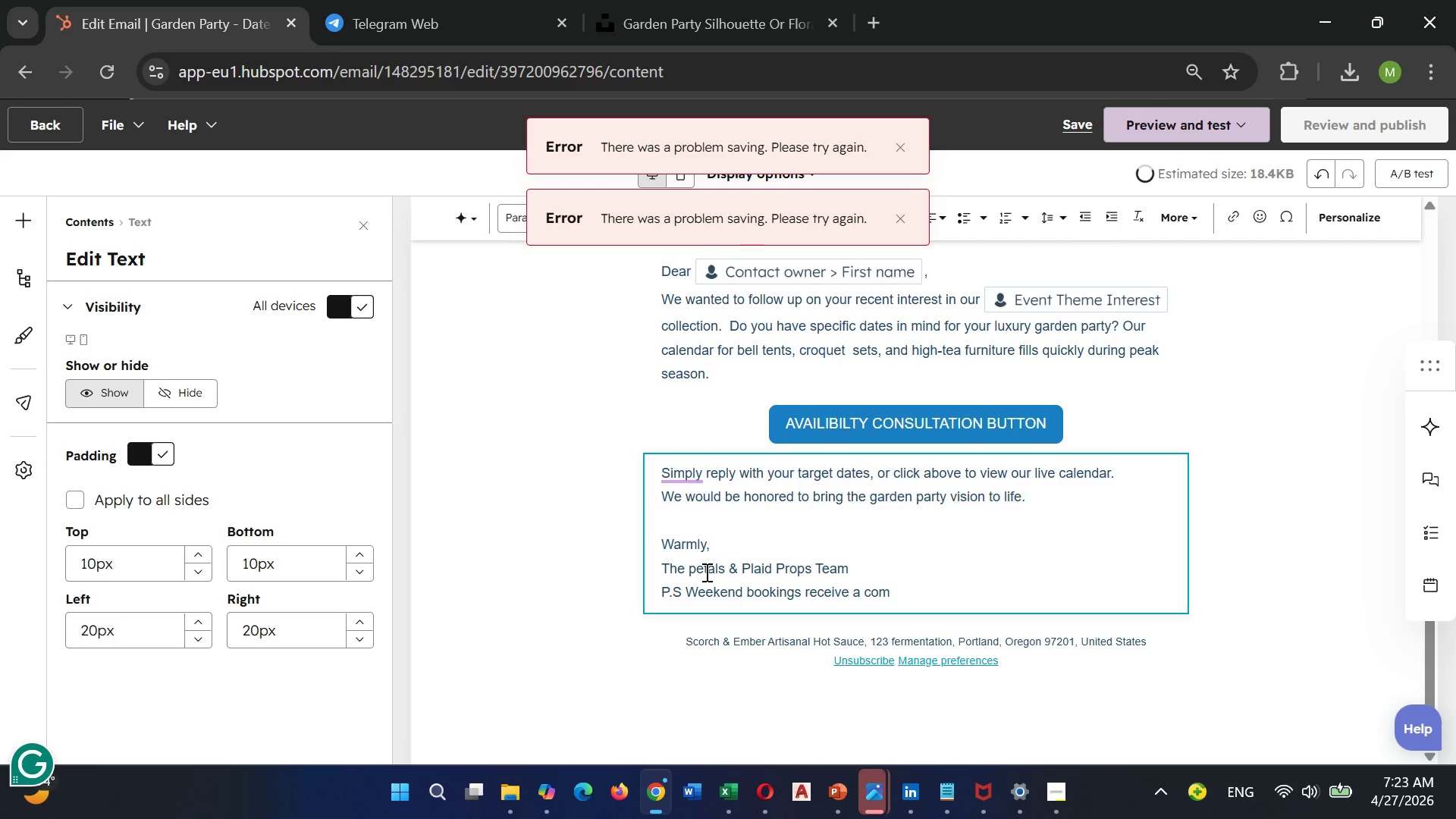 
type(plimentary vintage ake st)
 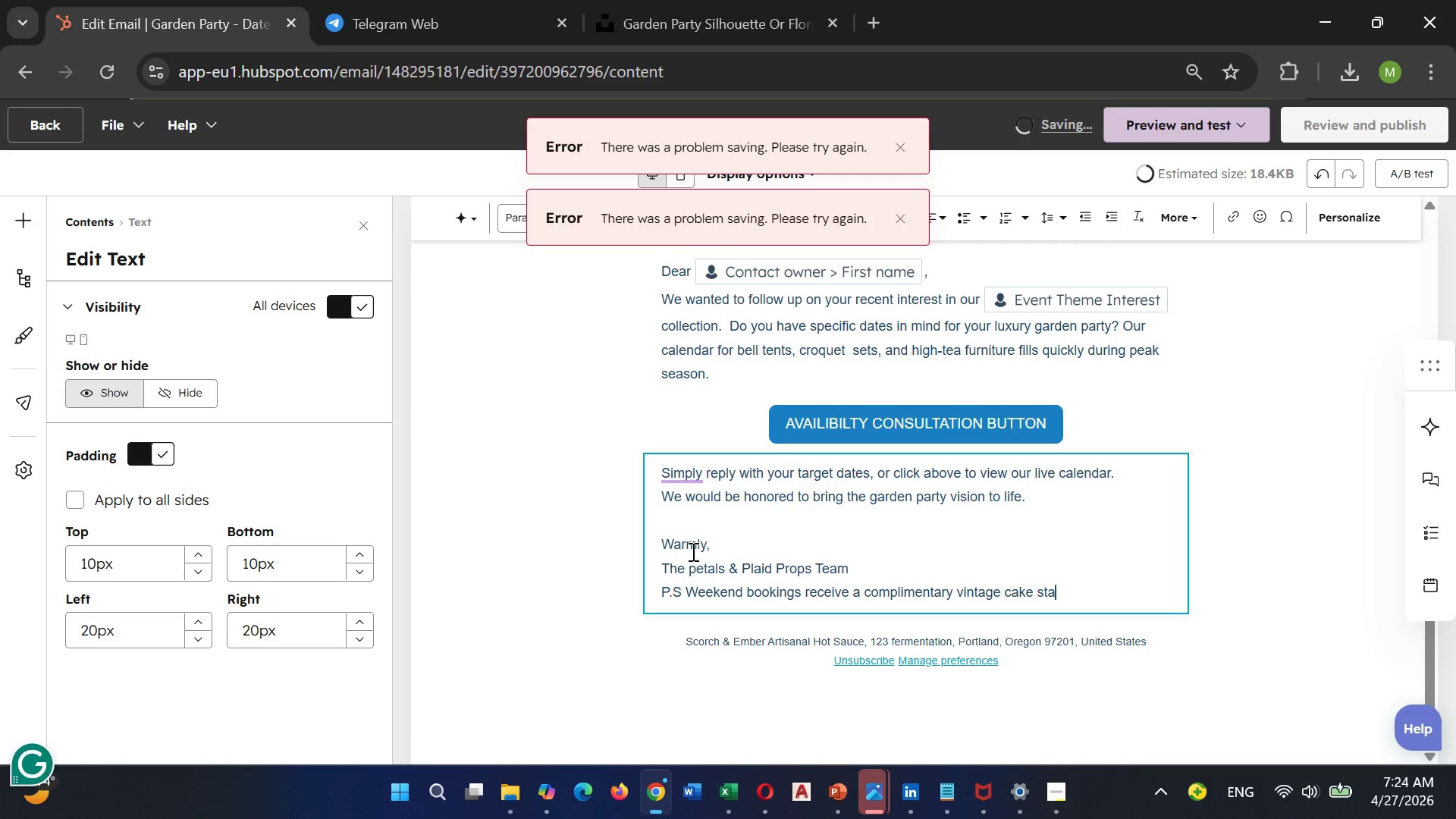 
type(and te)
key(Backspace)
key(Backspace)
type( rental.)
 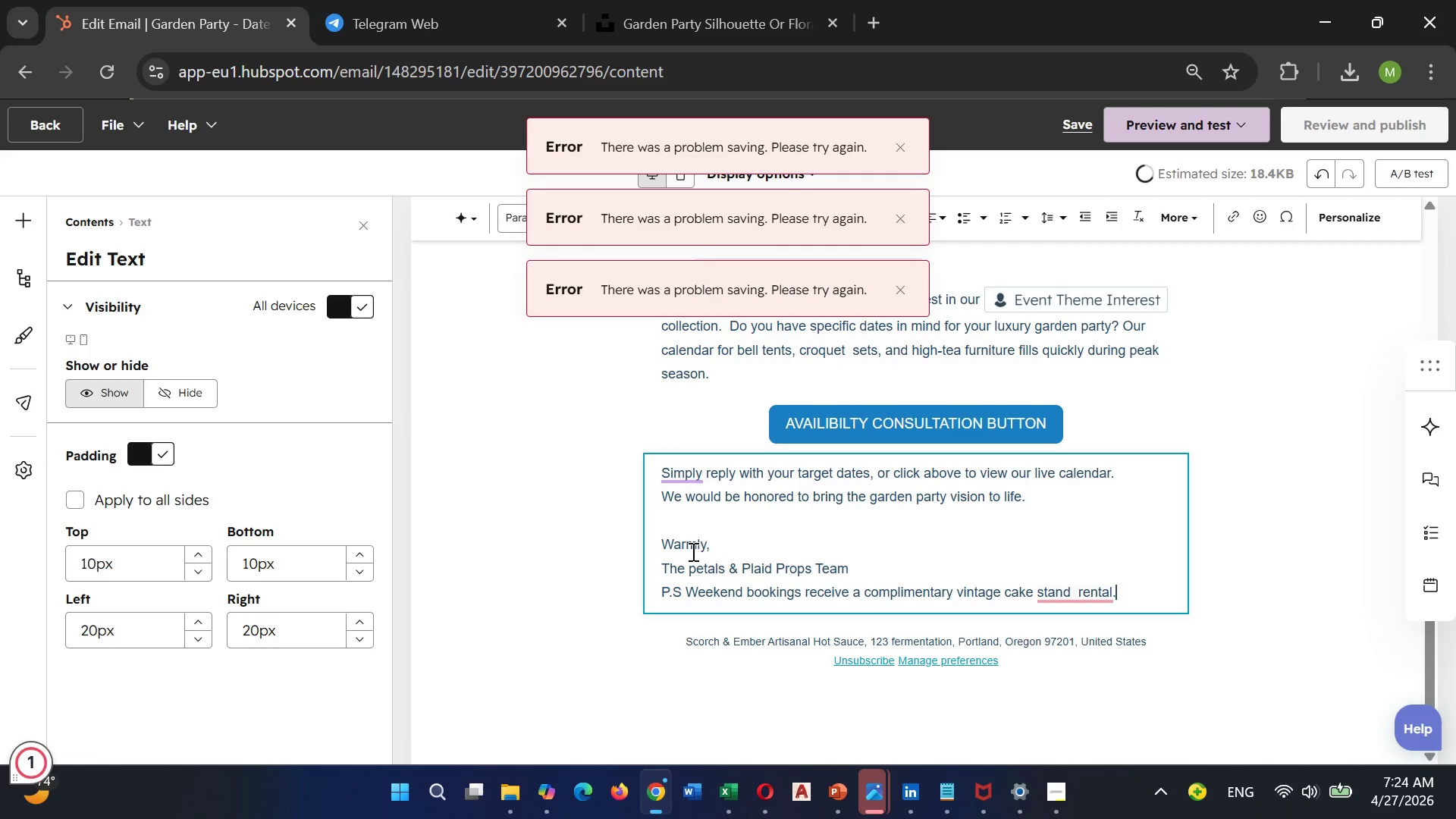 
wait(11.34)
 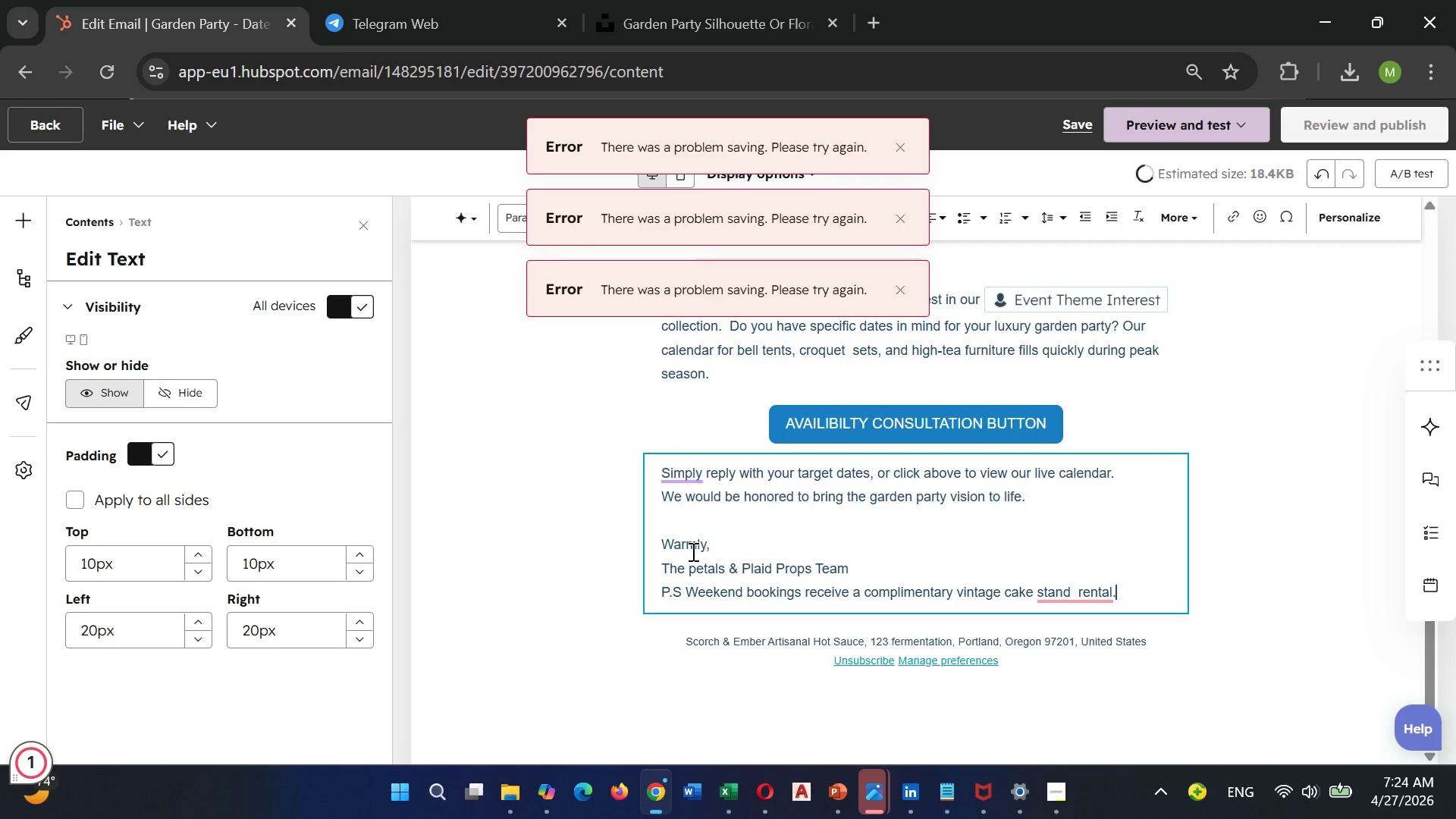 
left_click([900, 223])
 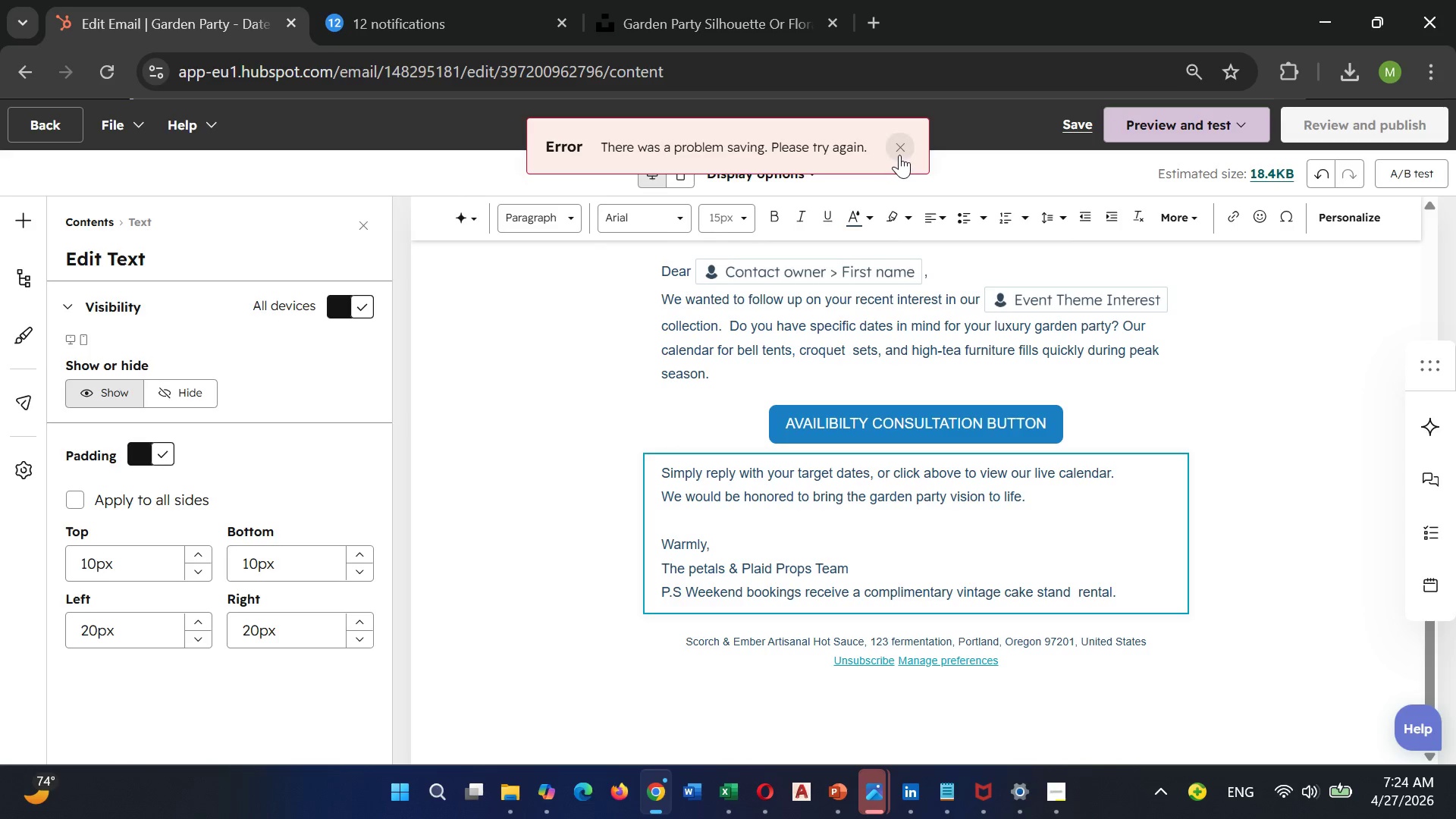 
left_click([899, 154])
 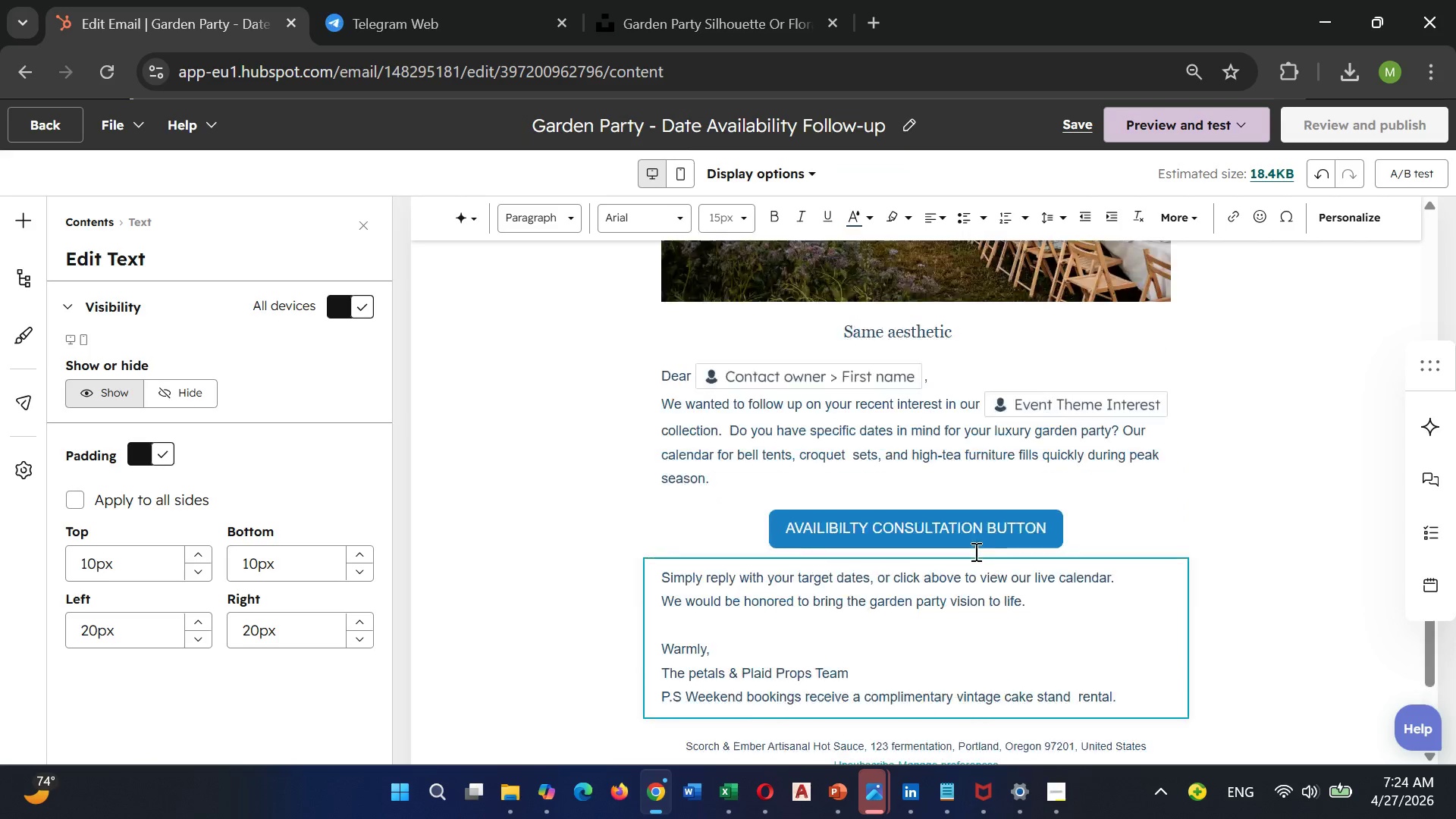 
wait(5.06)
 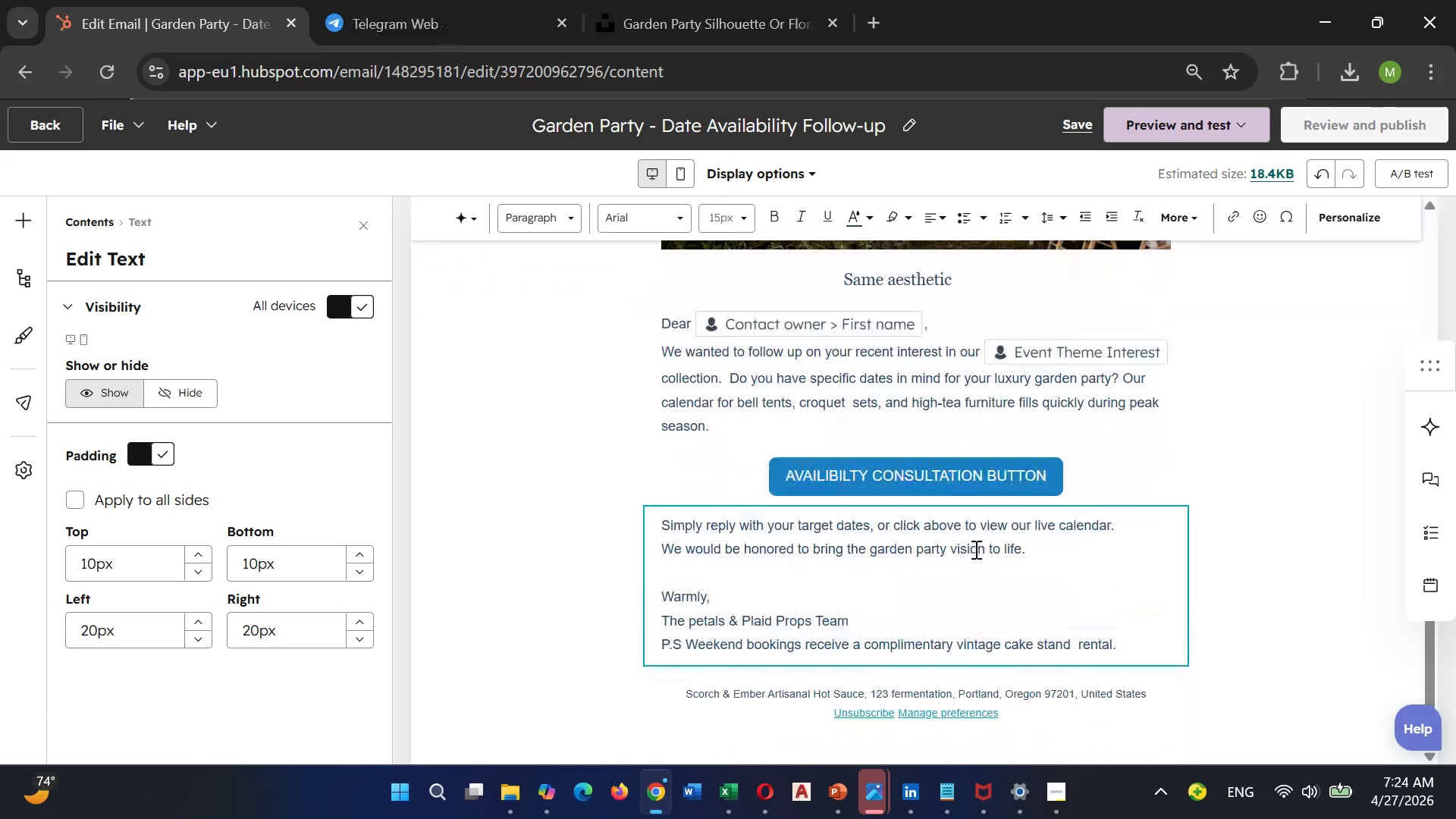 
left_click([810, 473])
 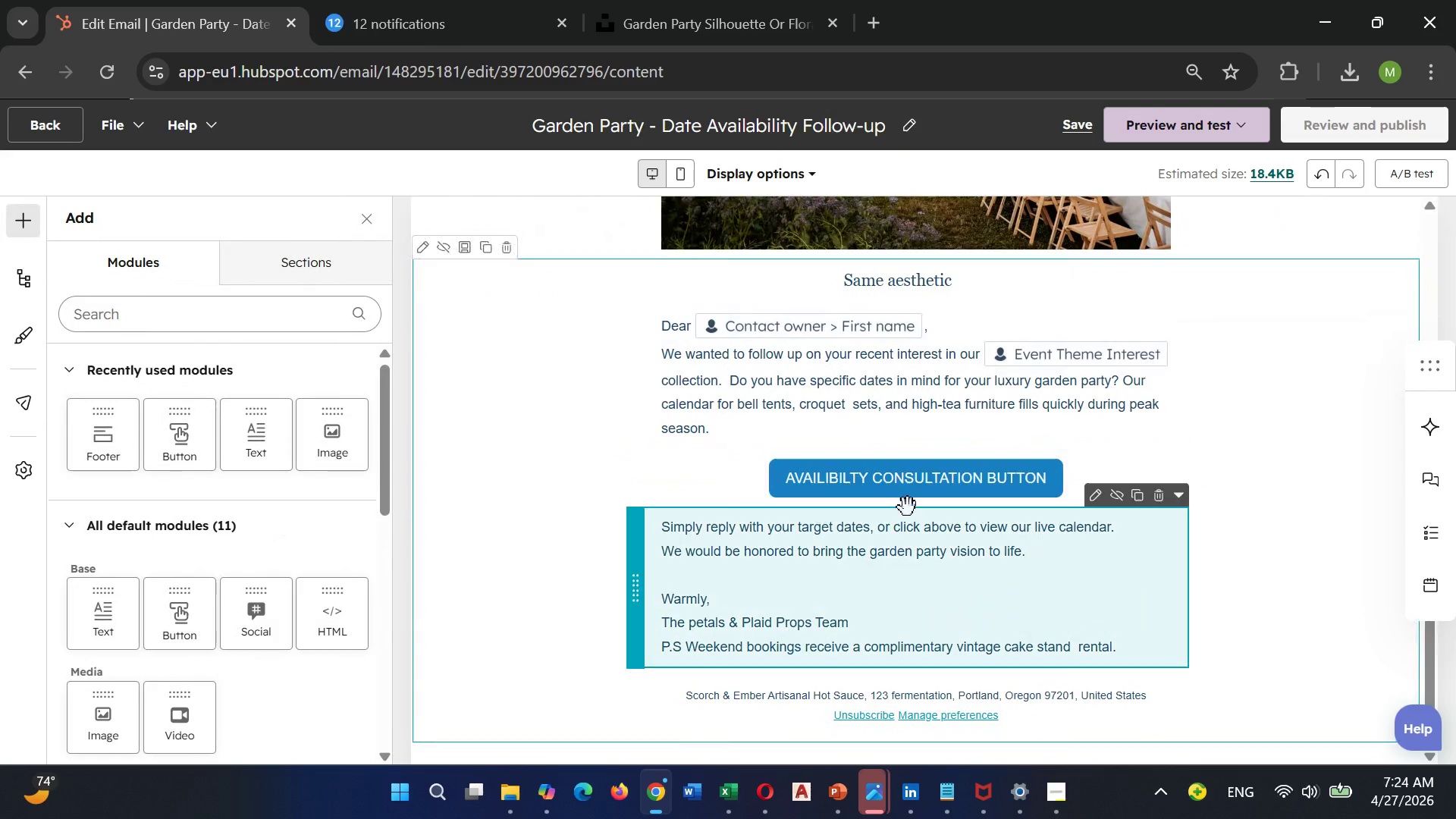 
scroll: coordinate [974, 551], scroll_direction: up, amount: 1.0
 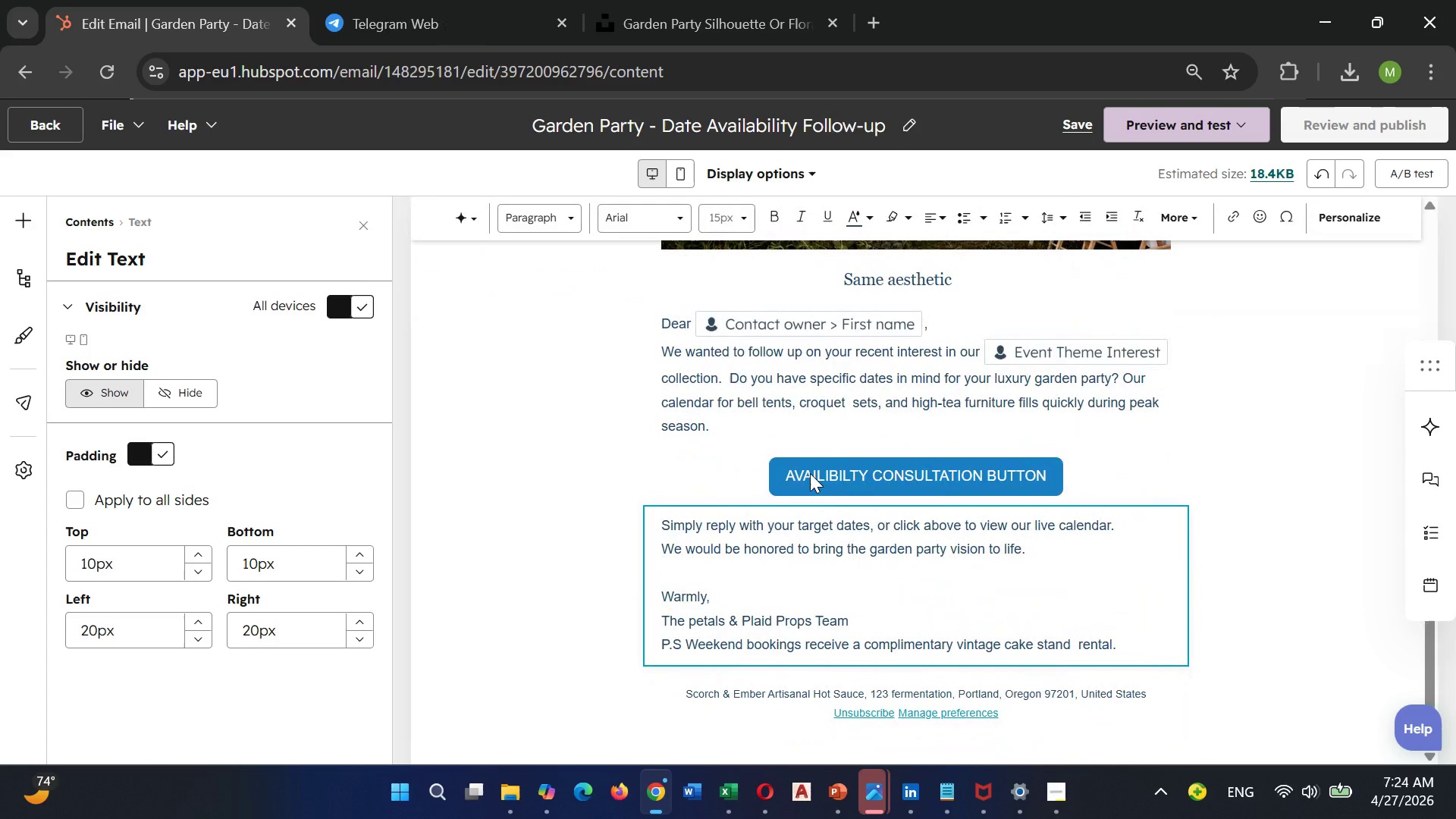 
left_click([899, 481])
 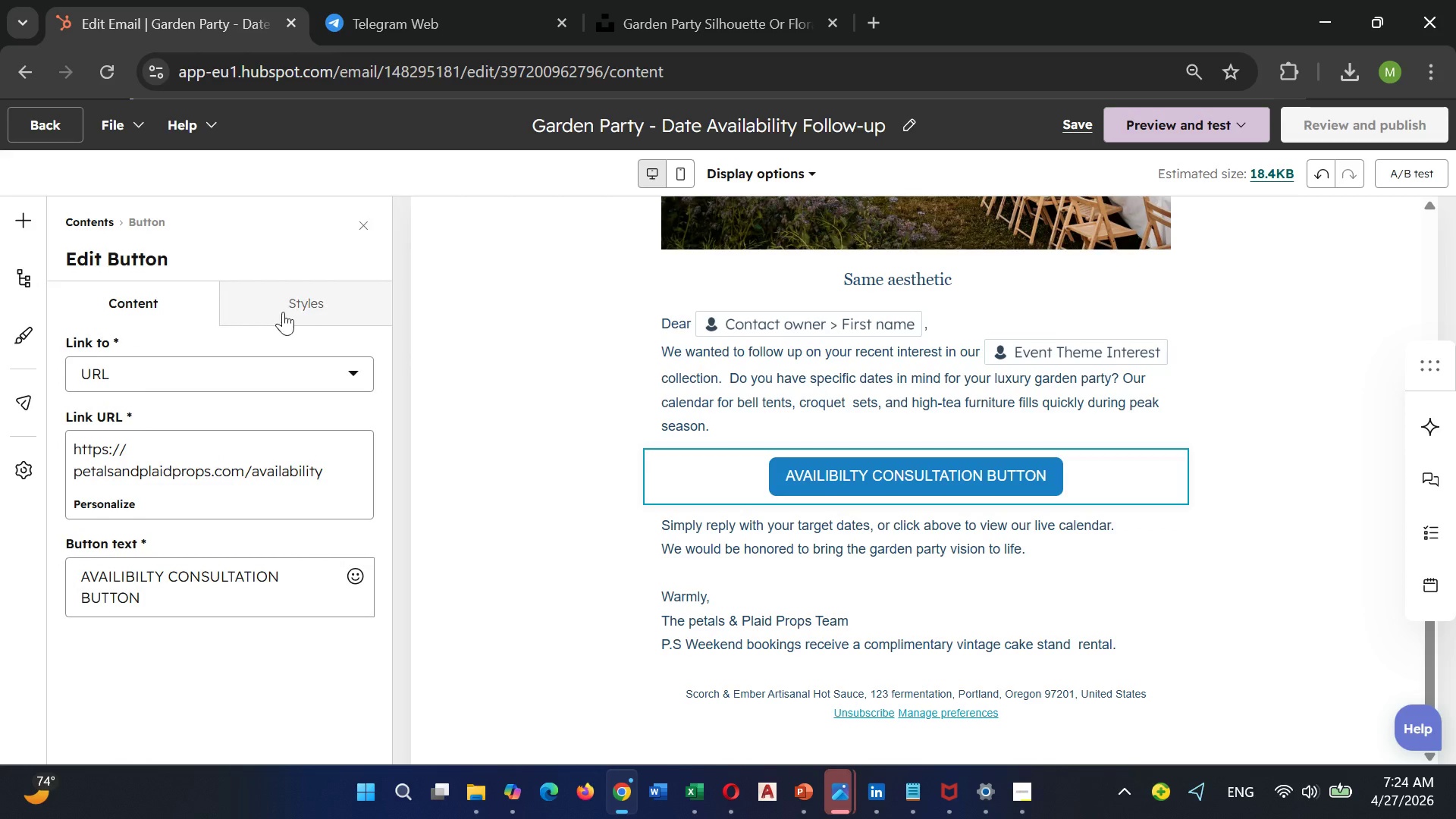 
left_click([290, 309])
 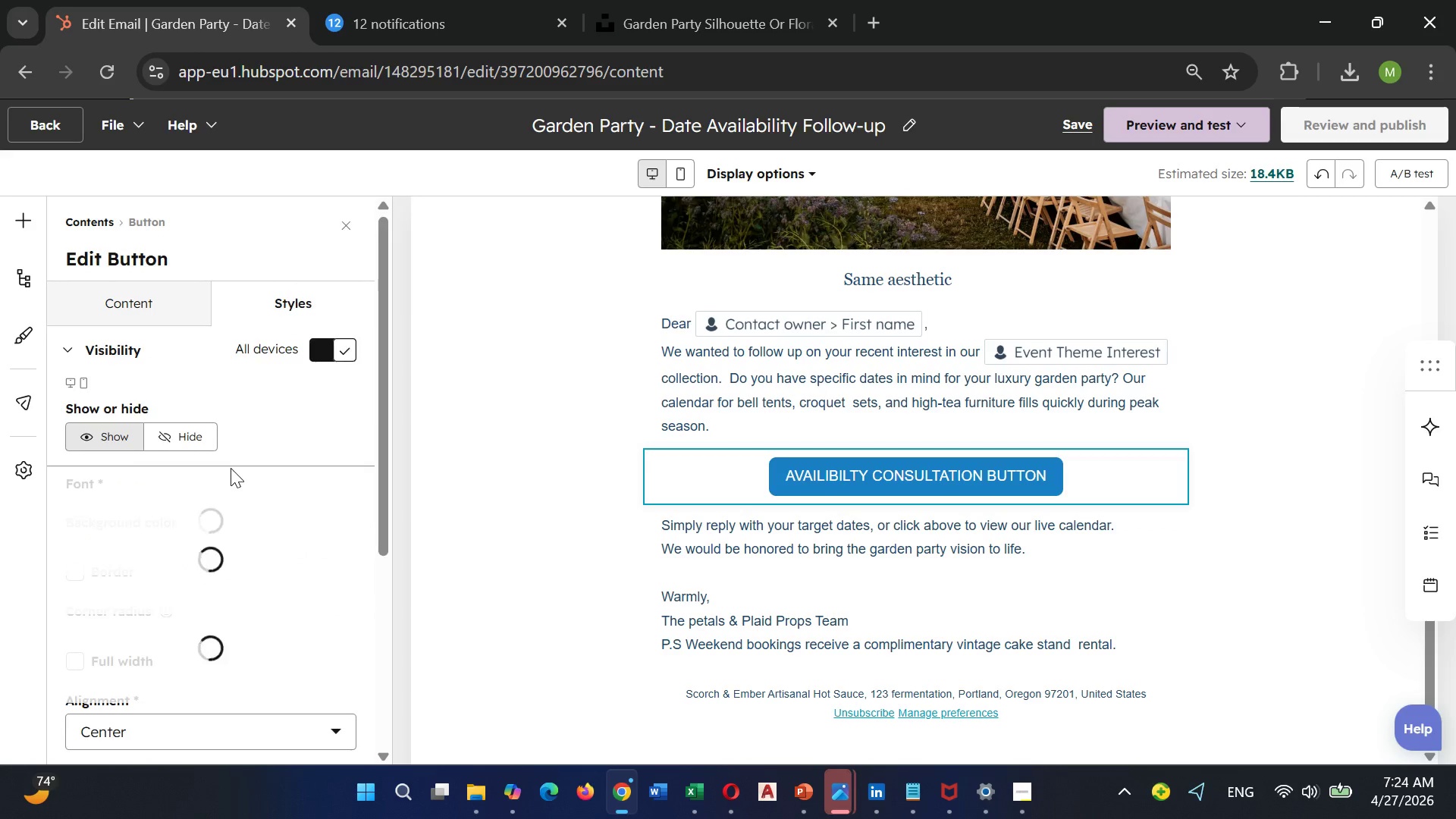 
scroll: coordinate [231, 468], scroll_direction: down, amount: 3.0
 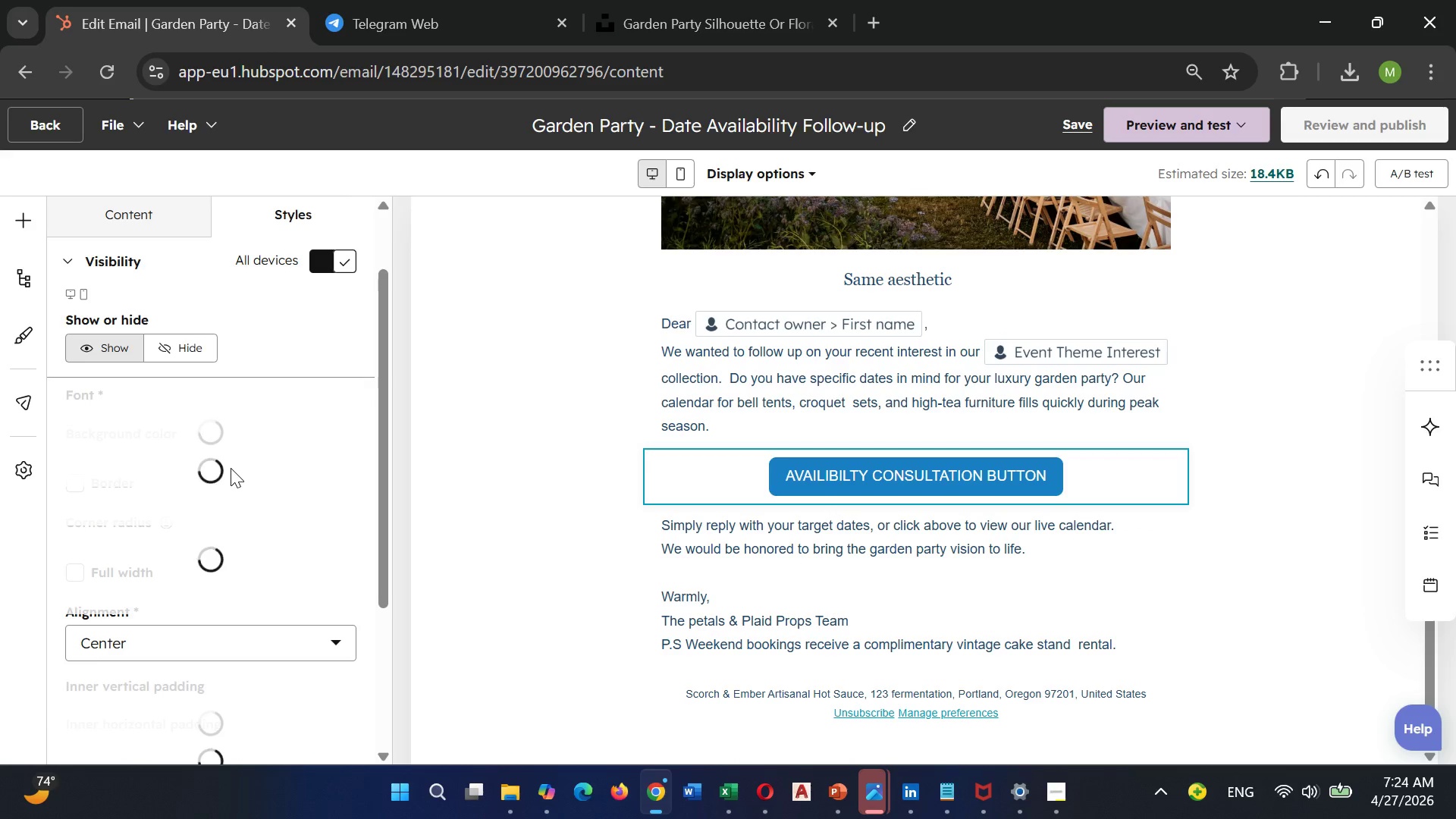 
wait(19.73)
 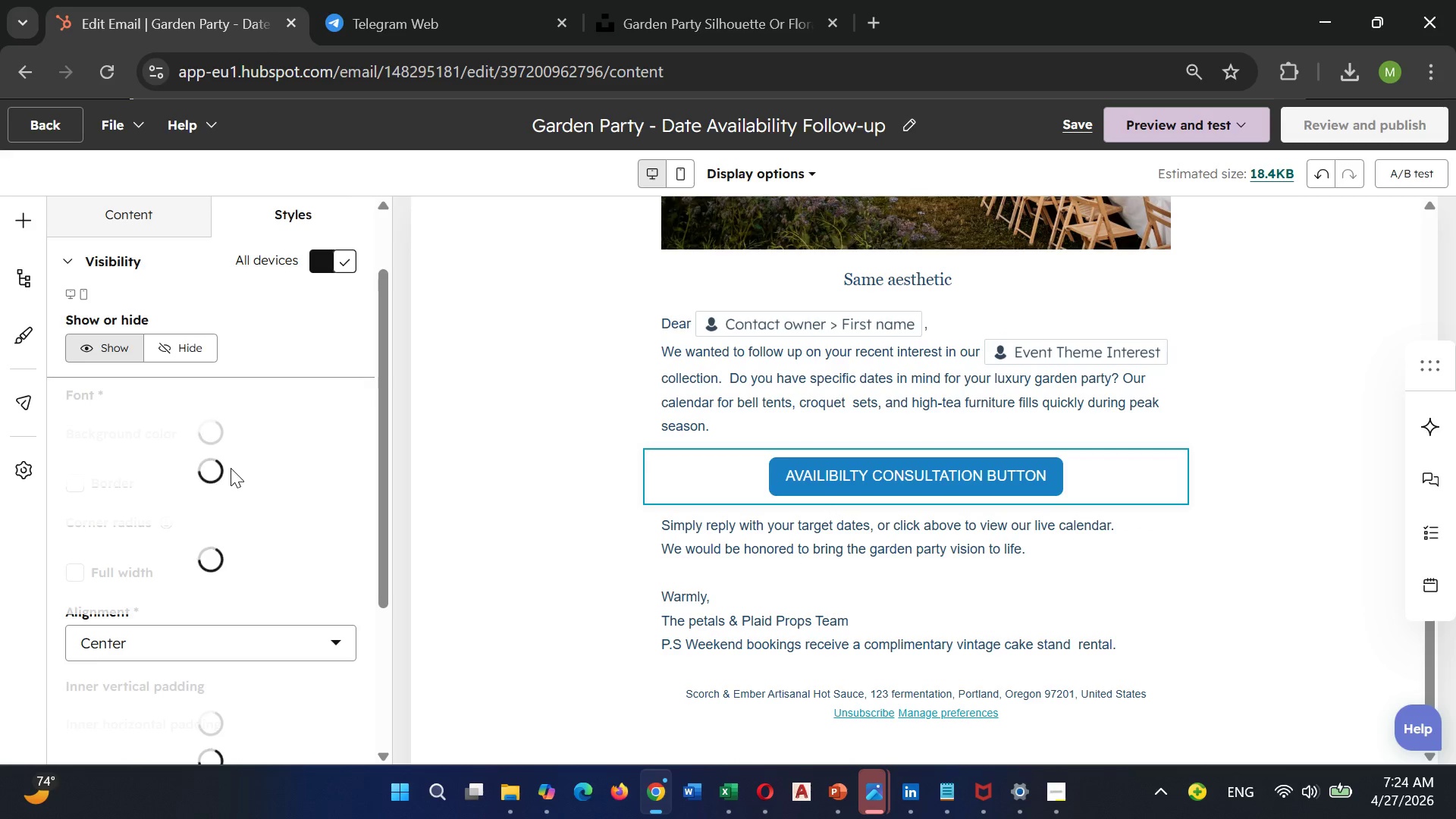 
left_click([122, 554])
 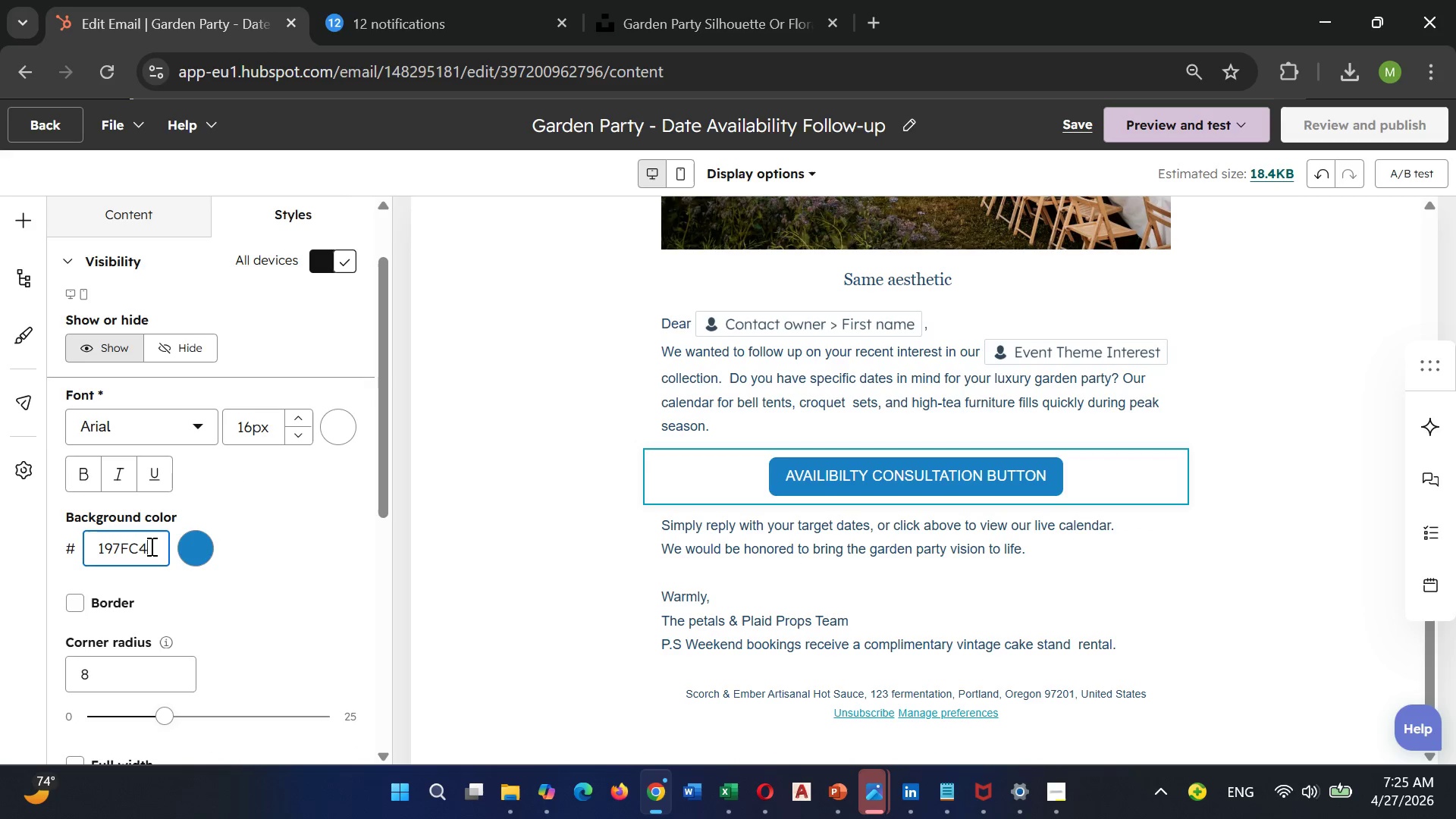 
left_click([150, 546])
 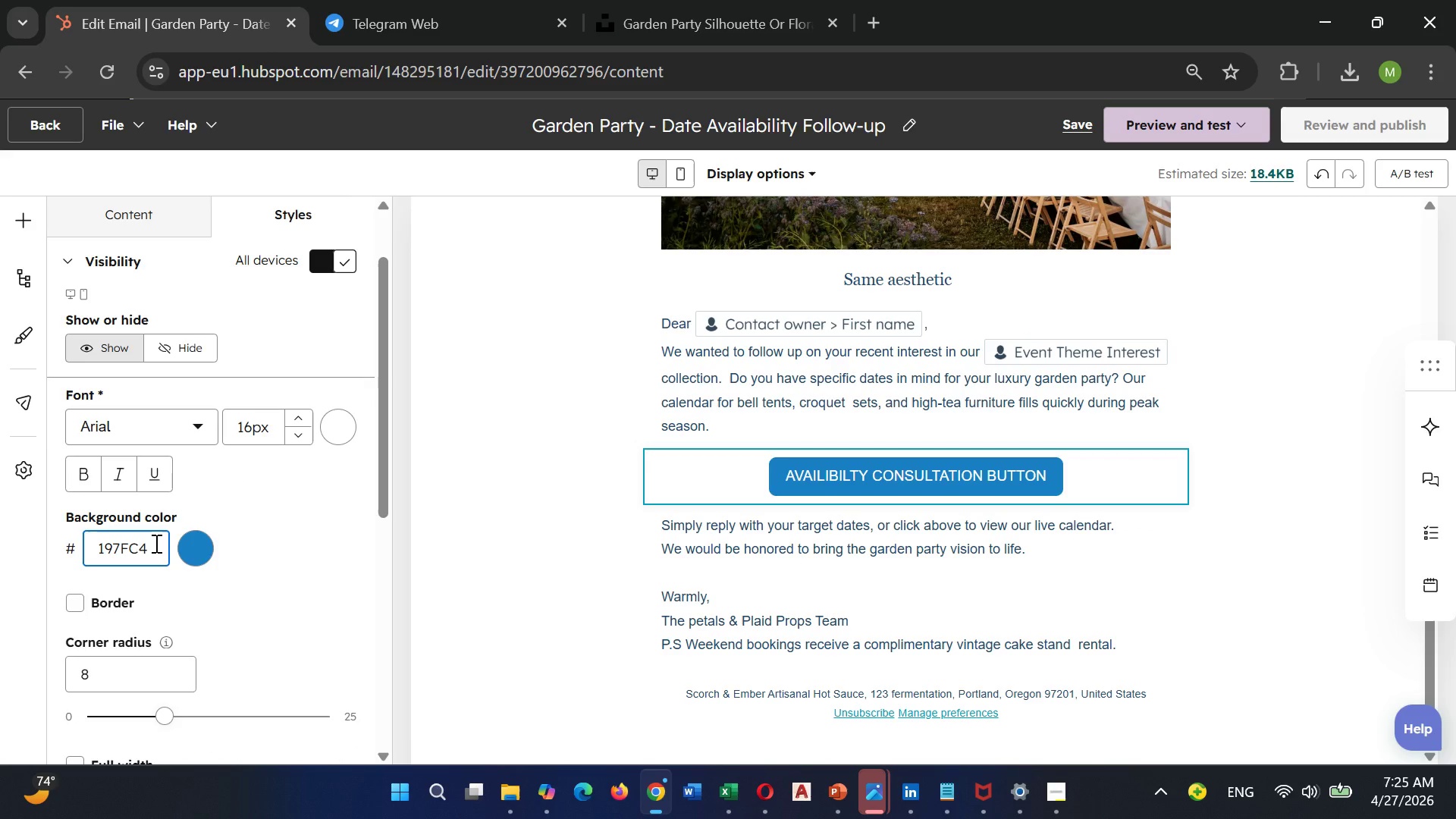 
key(Backspace)
key(Backspace)
key(Backspace)
key(Backspace)
key(Backspace)
key(Backspace)
type(1A!A!A)
key(Backspace)
key(Backspace)
type(1a1A)
 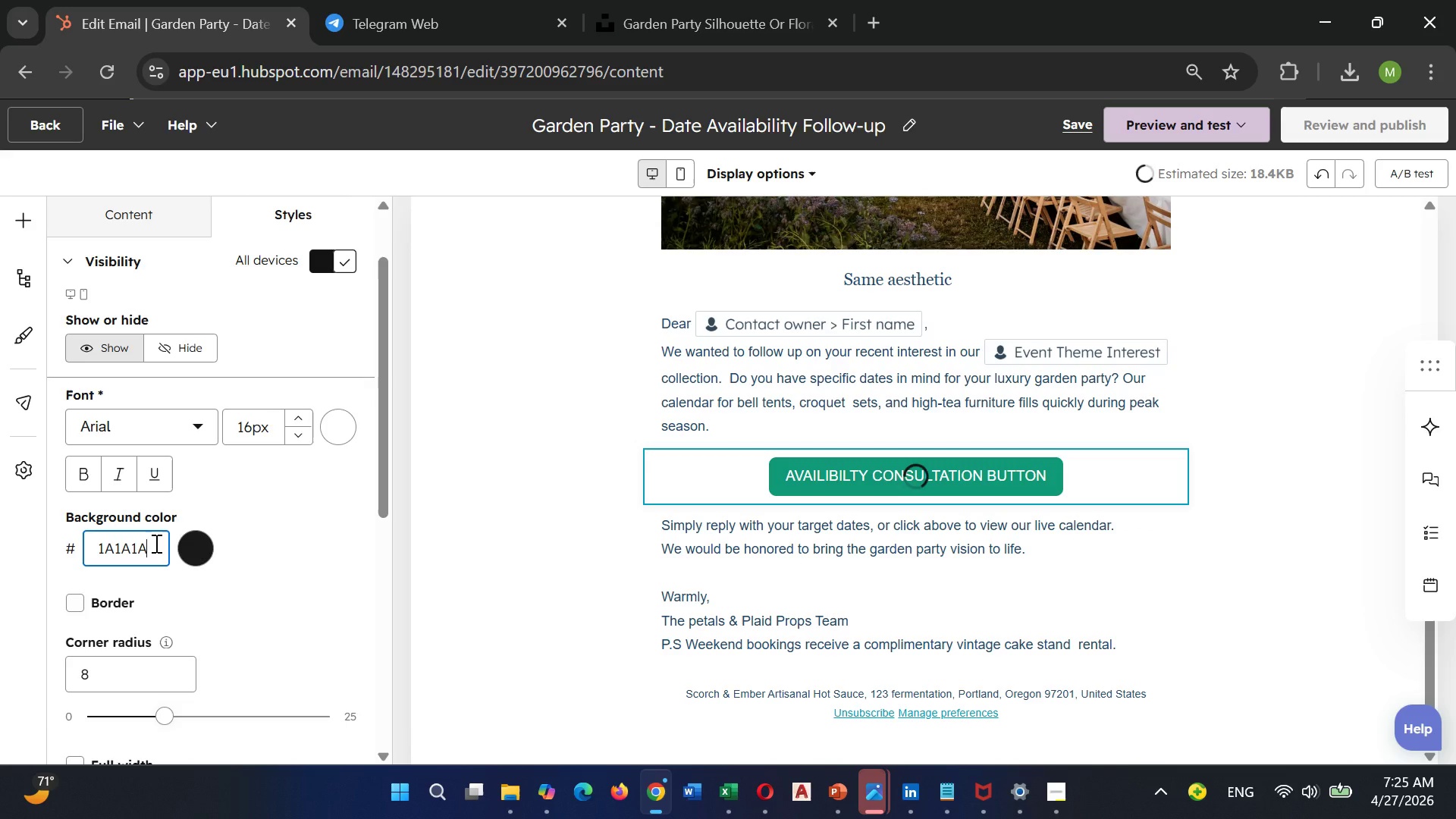 
wait(7.81)
 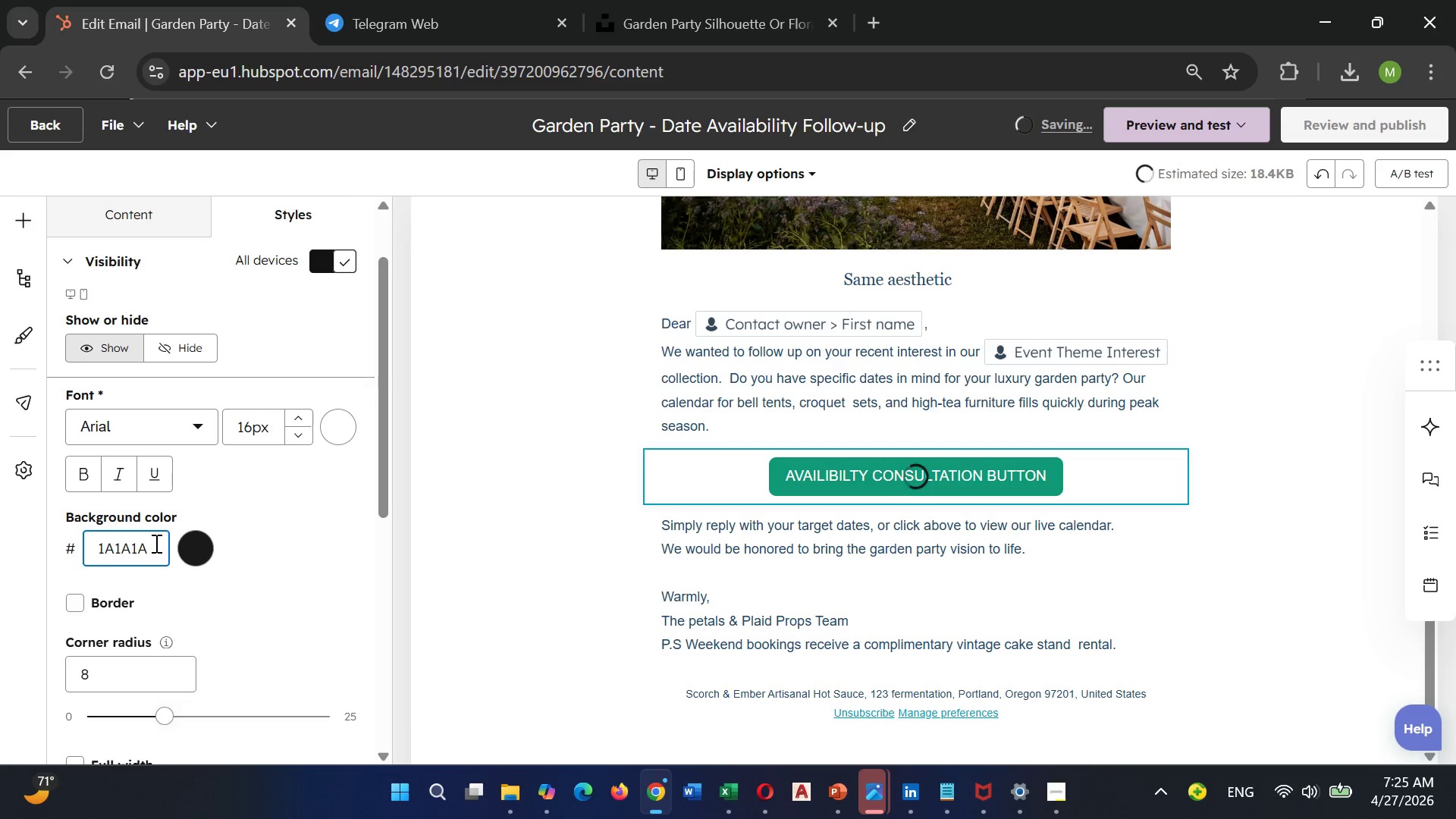 
scroll: coordinate [874, 537], scroll_direction: down, amount: 6.0
 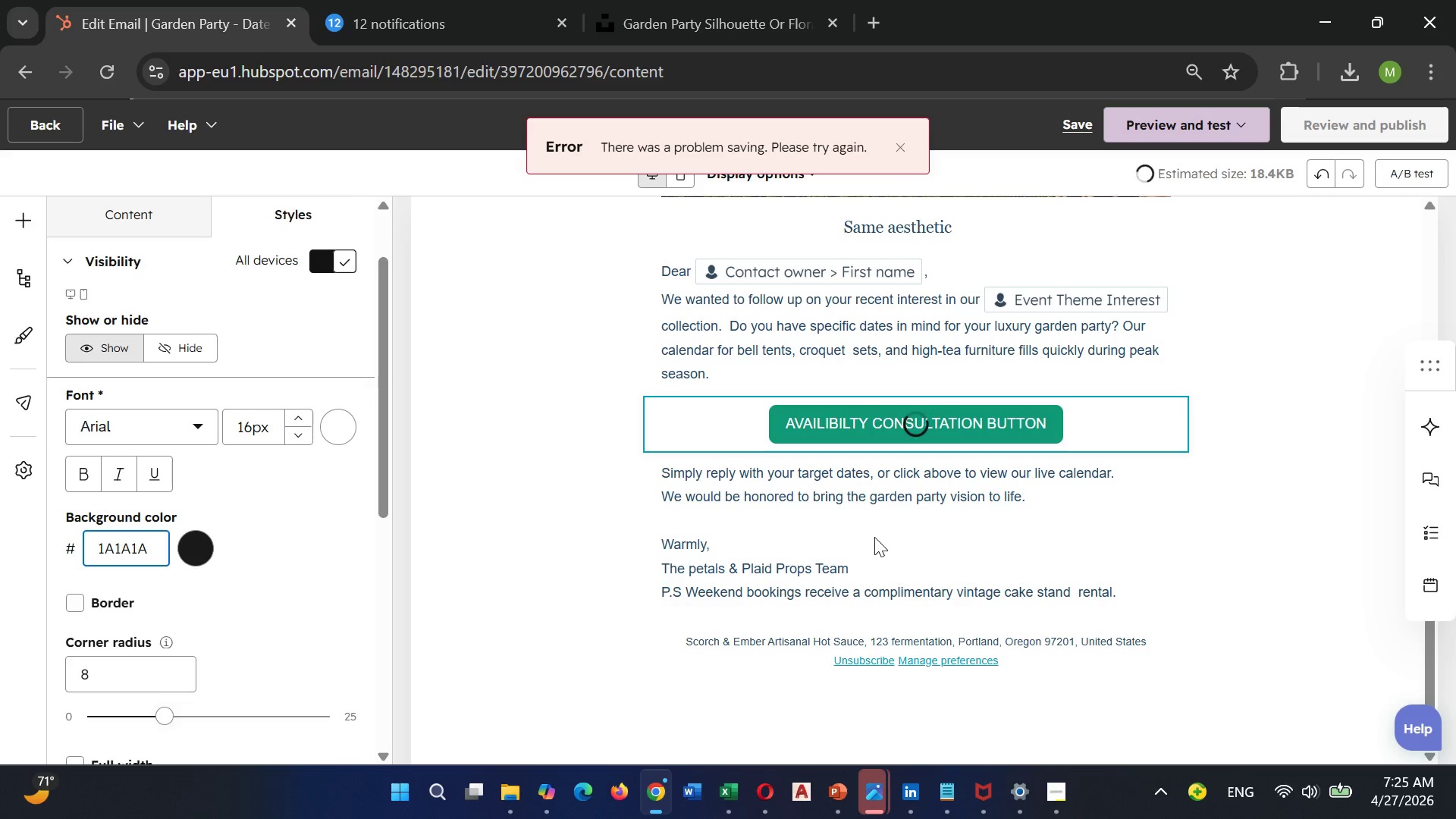 
wait(17.58)
 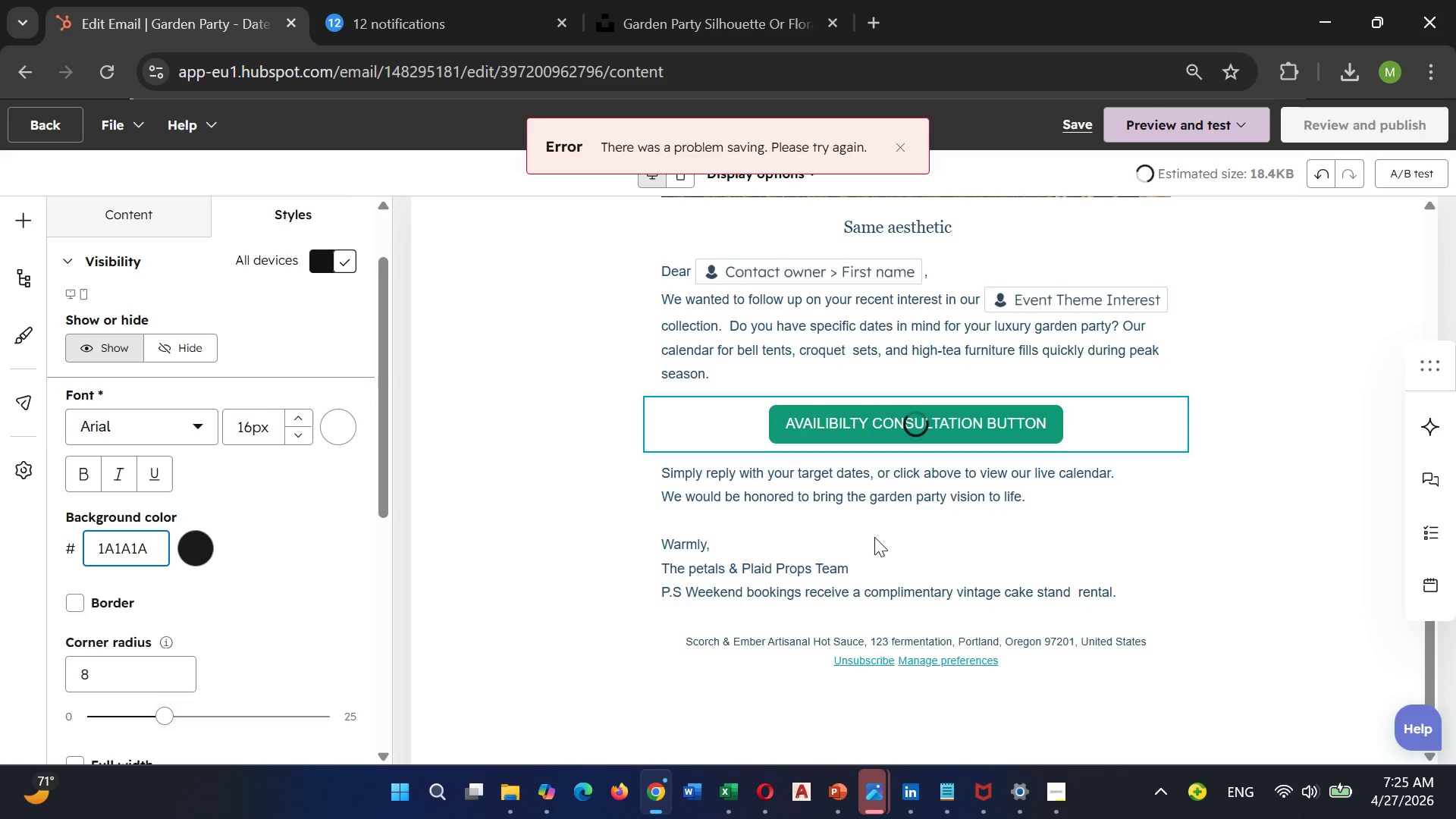 
left_click([893, 141])
 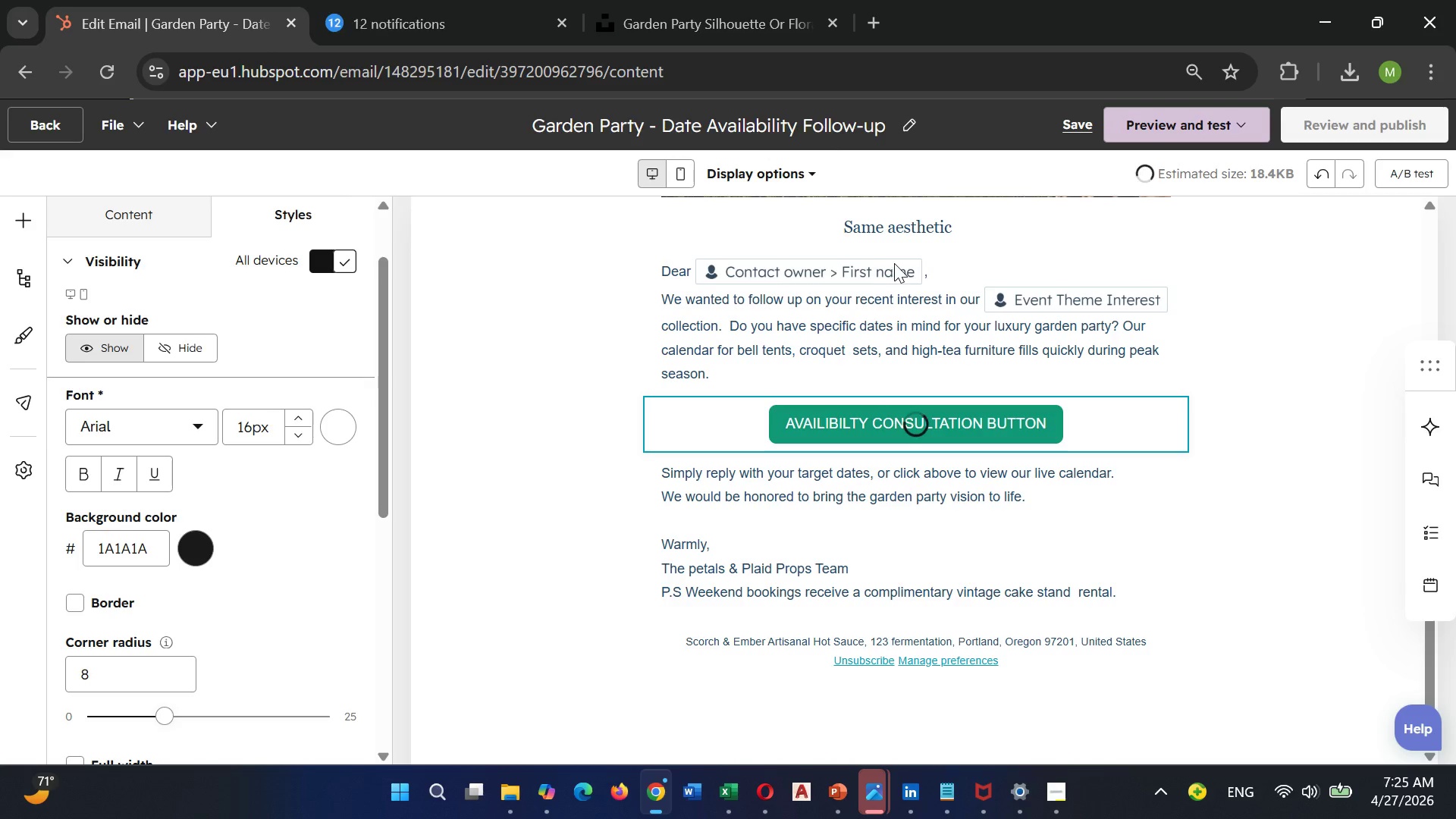 
scroll: coordinate [894, 263], scroll_direction: up, amount: 1.0
 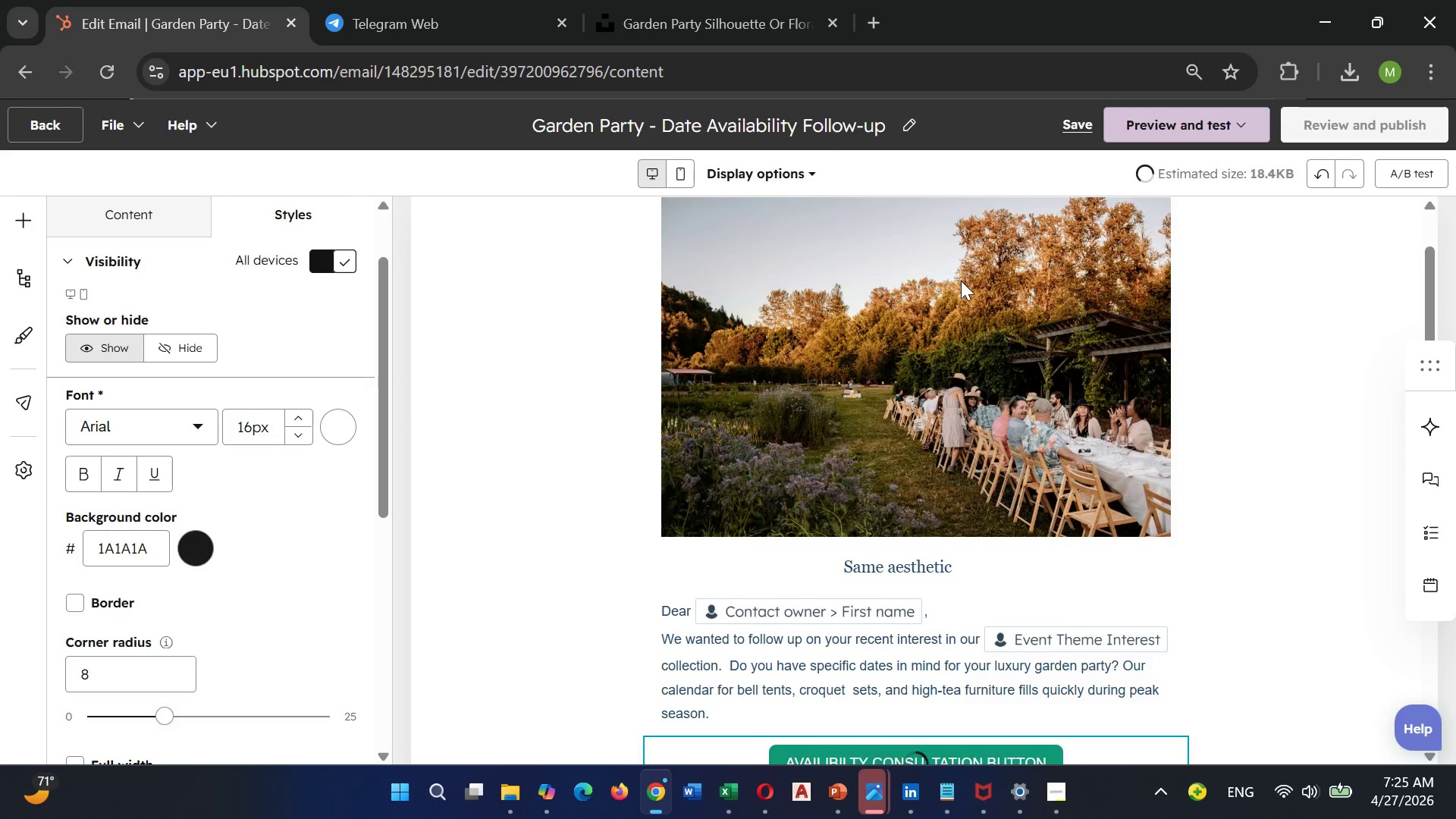 
scroll: coordinate [961, 281], scroll_direction: down, amount: 2.0
 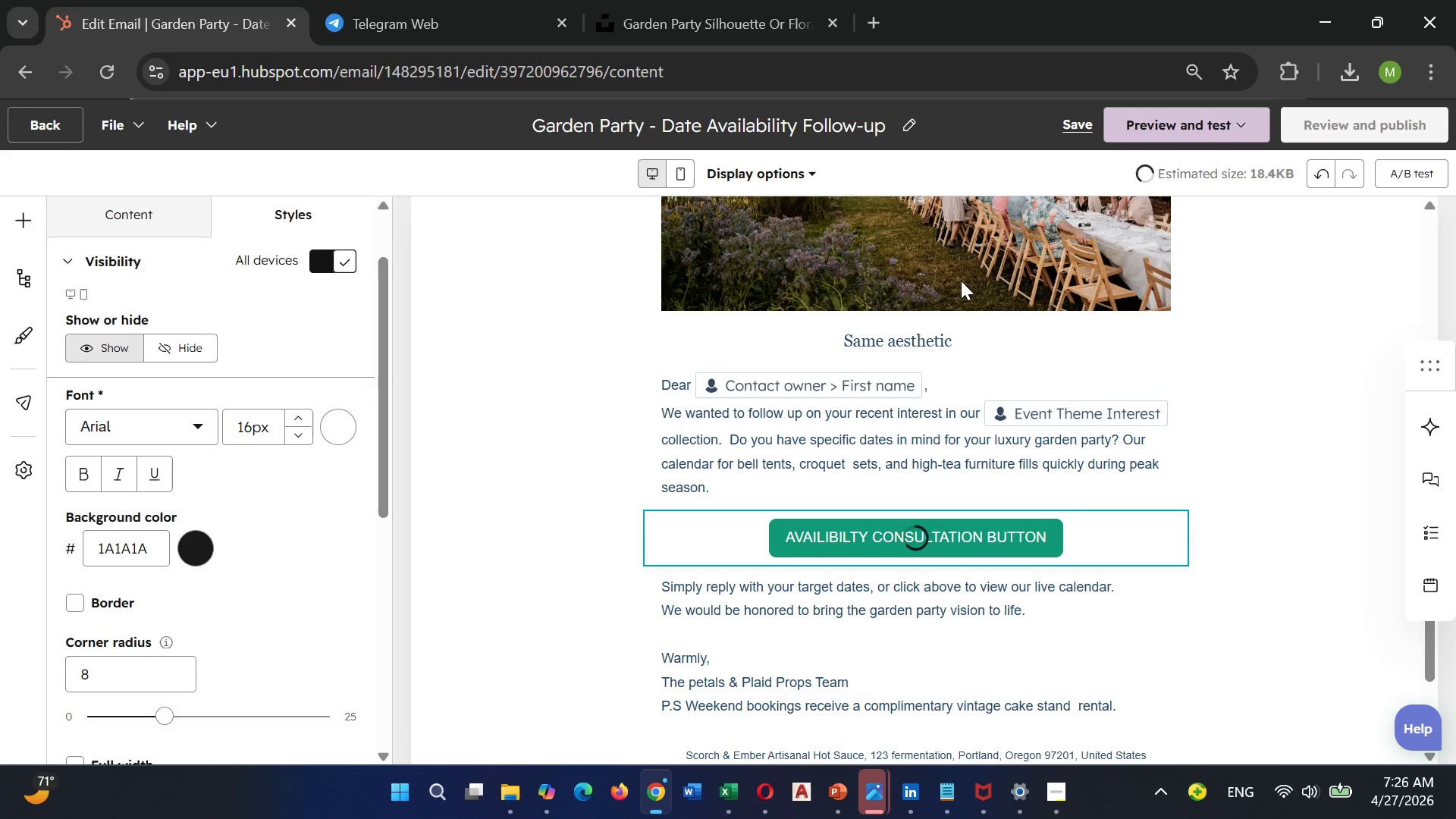 
wait(15.21)
 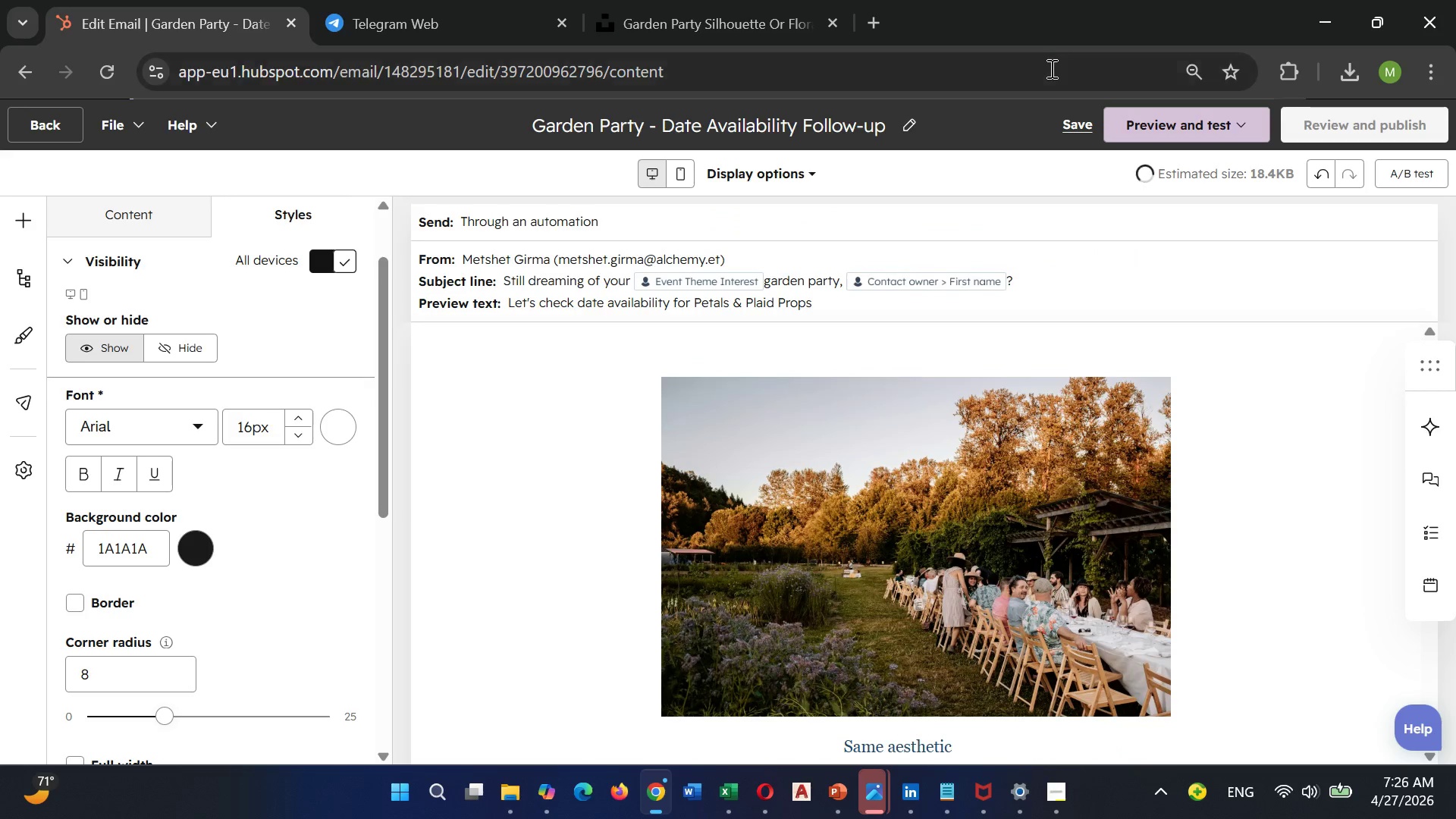 
left_click([1077, 121])
 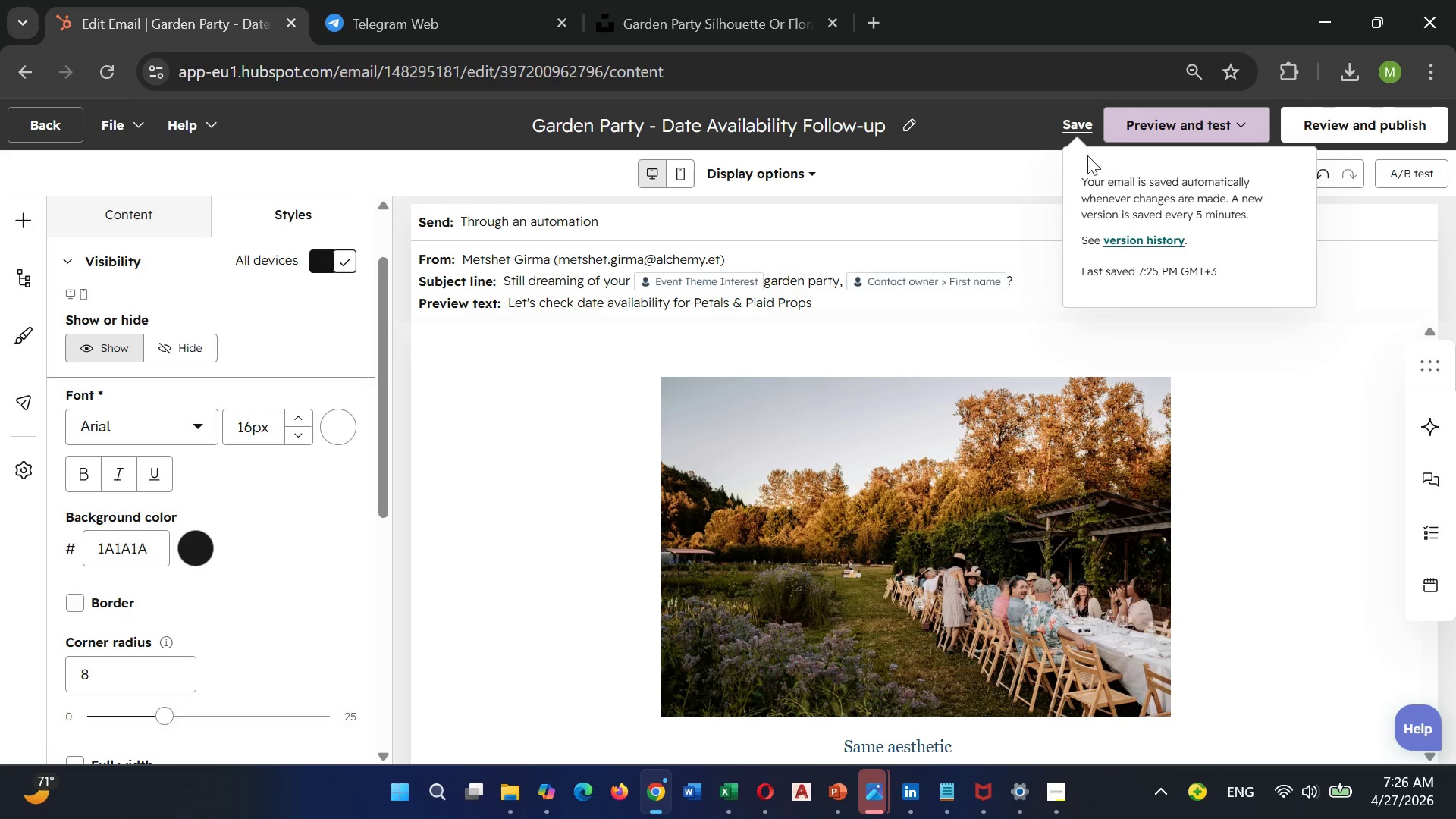 
scroll: coordinate [965, 348], scroll_direction: down, amount: 1.0
 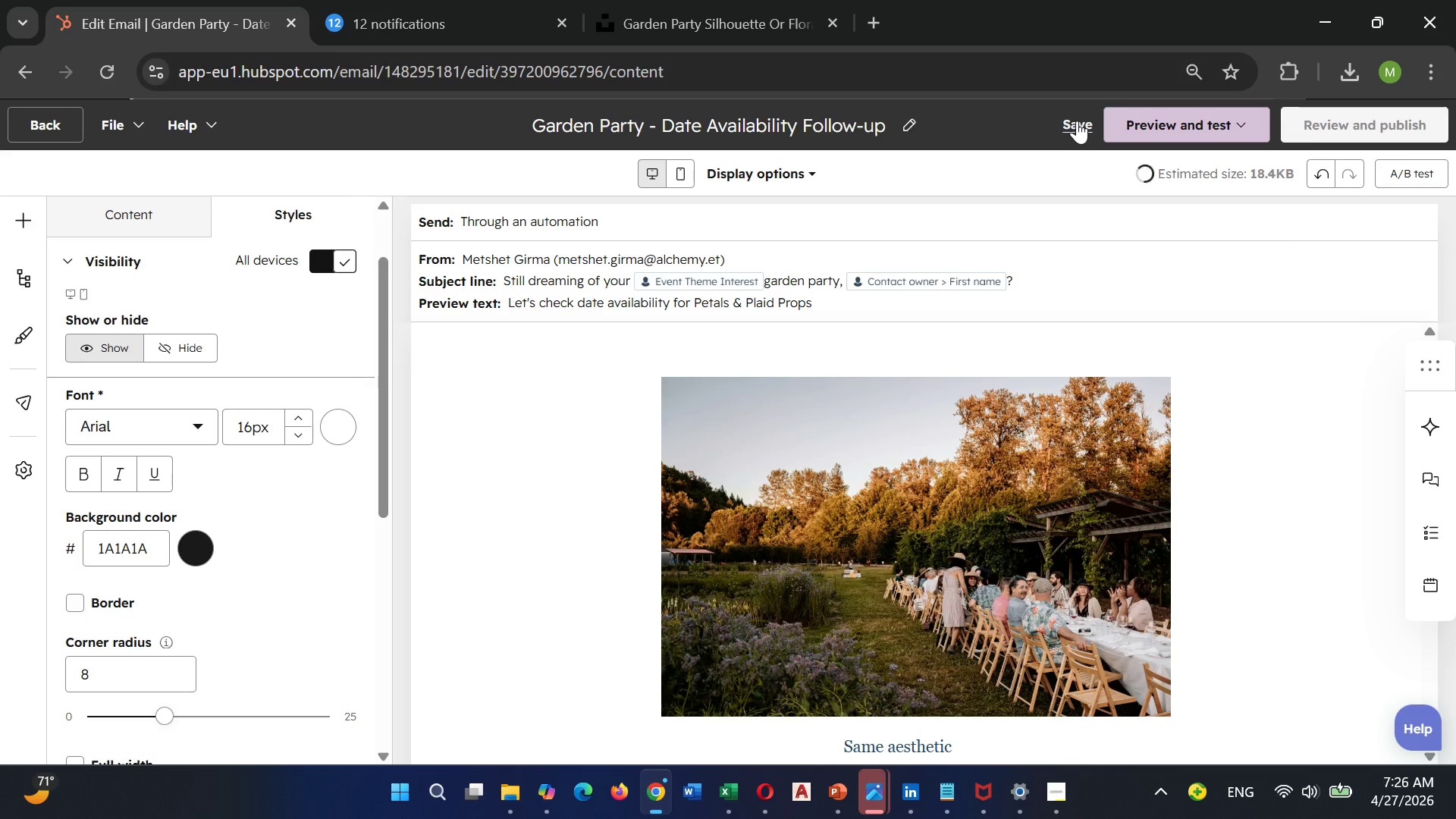 
left_click([1086, 127])
 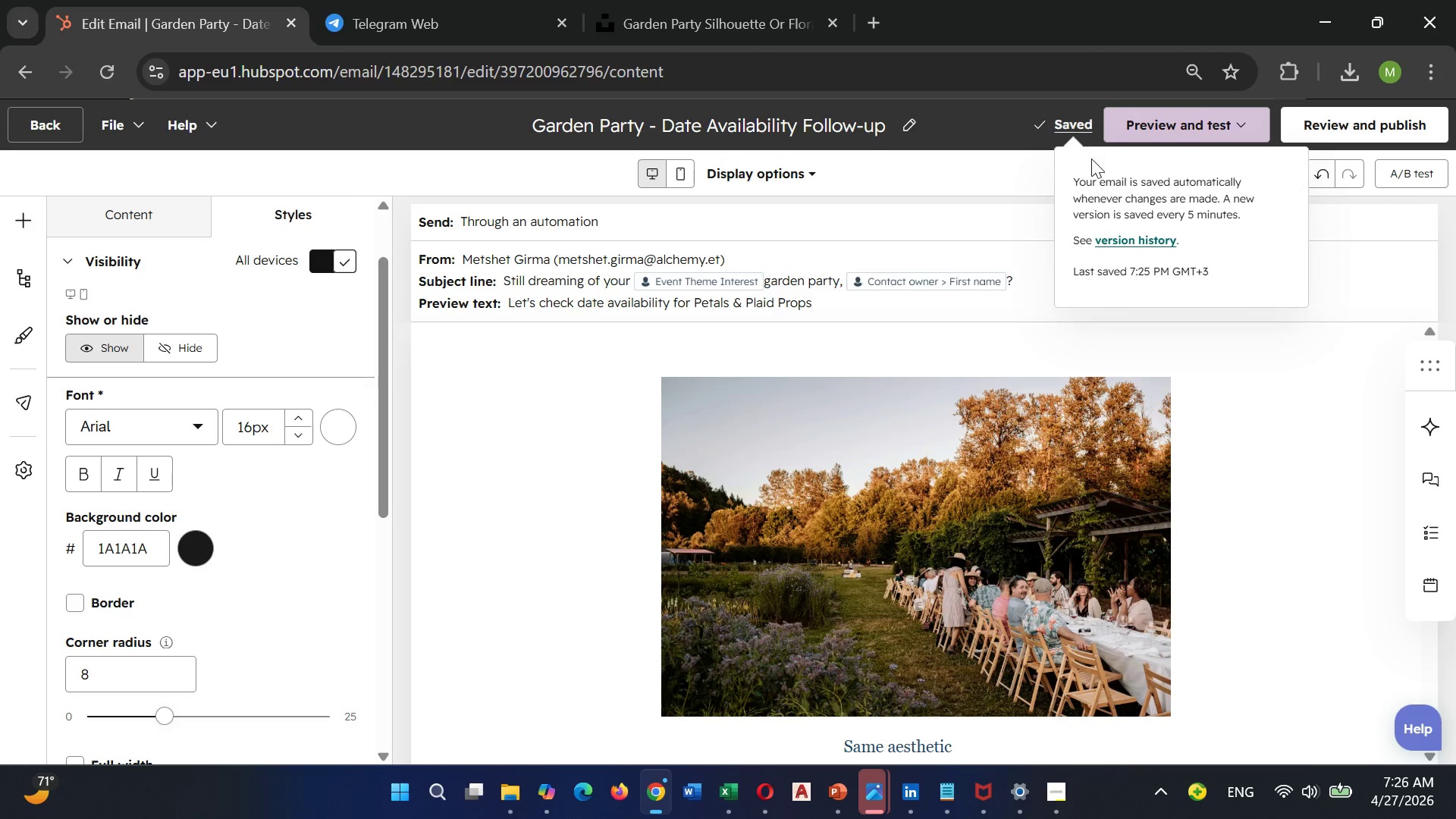 
scroll: coordinate [1041, 464], scroll_direction: down, amount: 11.0
 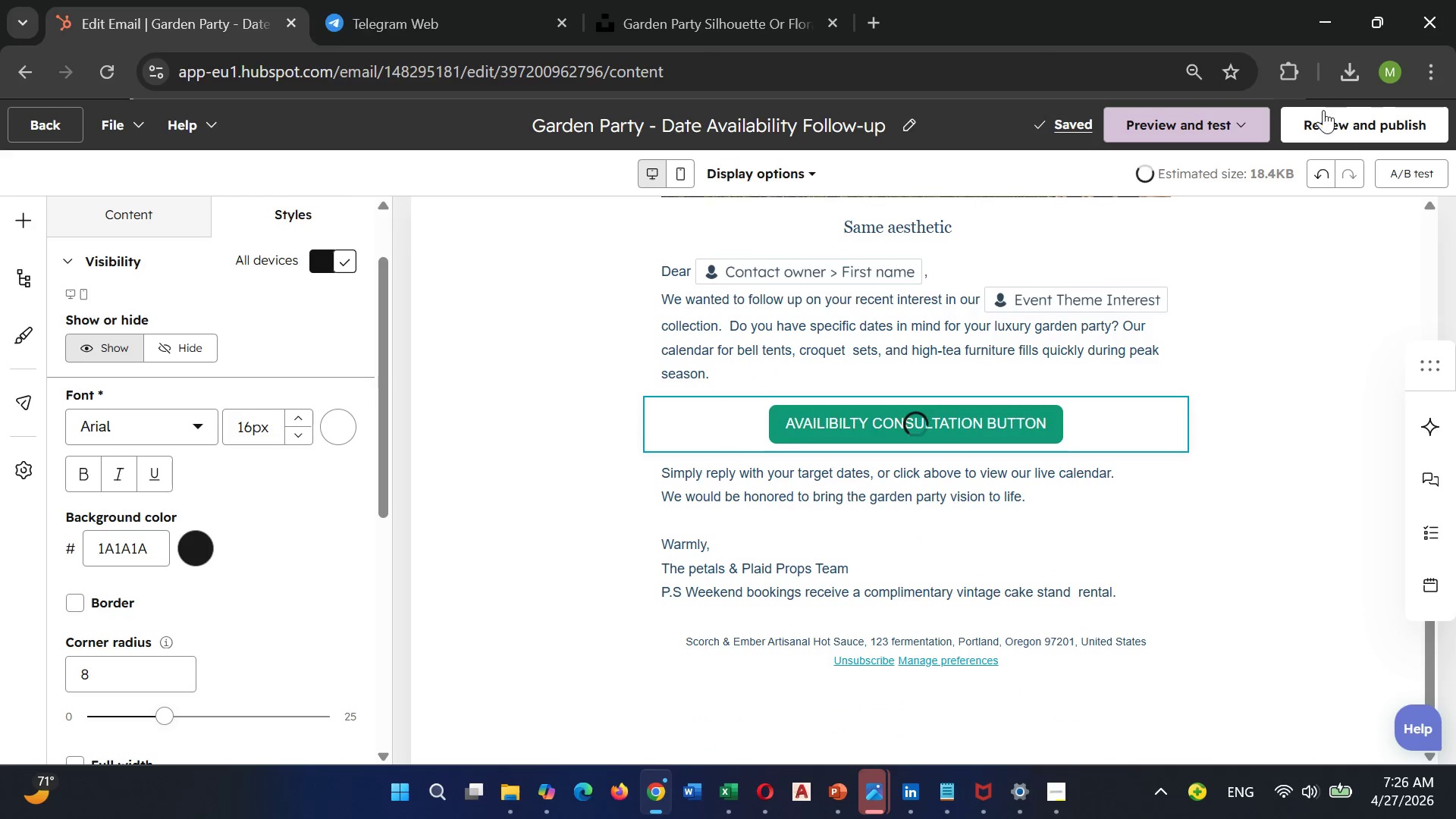 
left_click([1325, 117])
 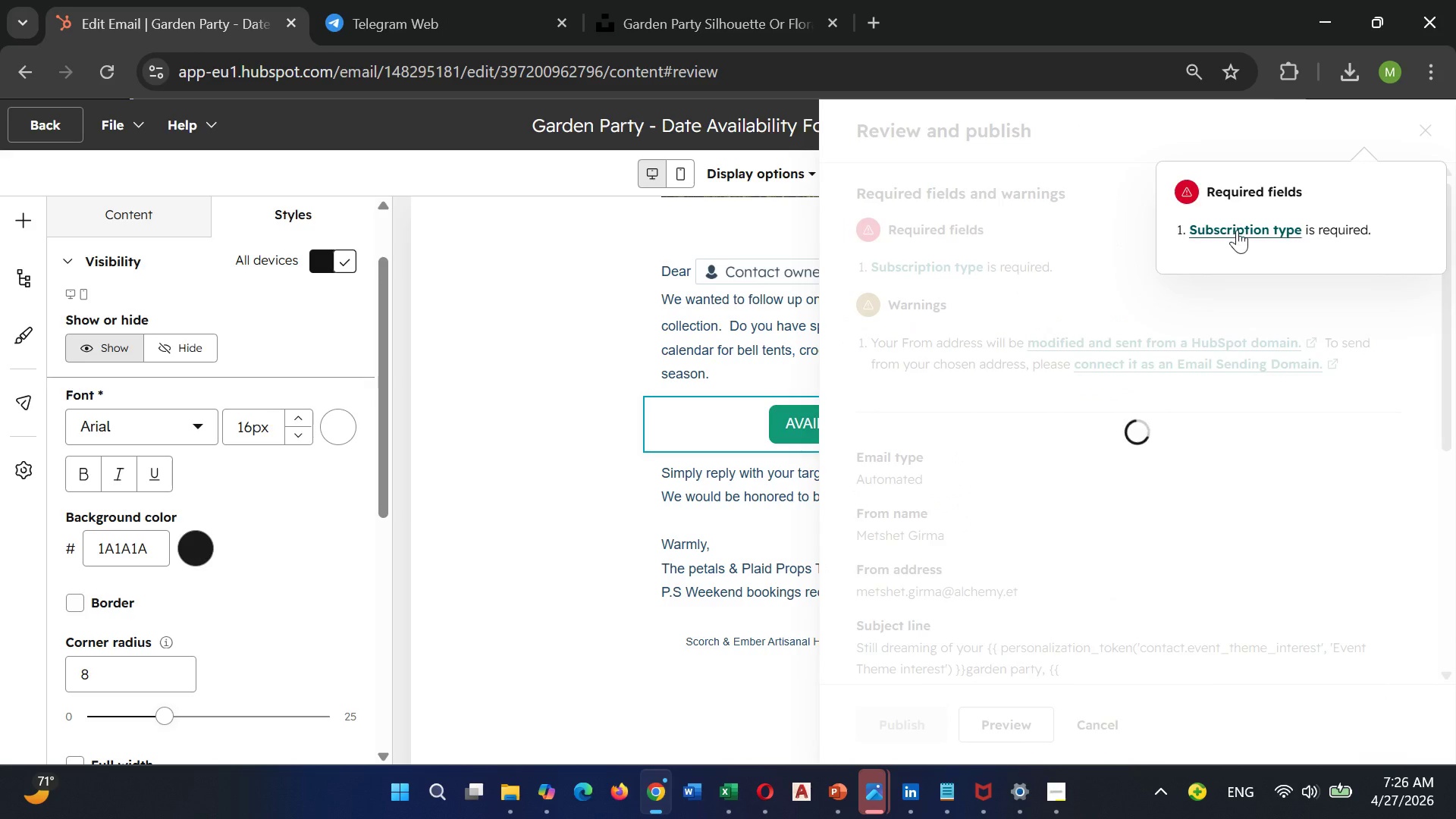 
left_click([1238, 231])
 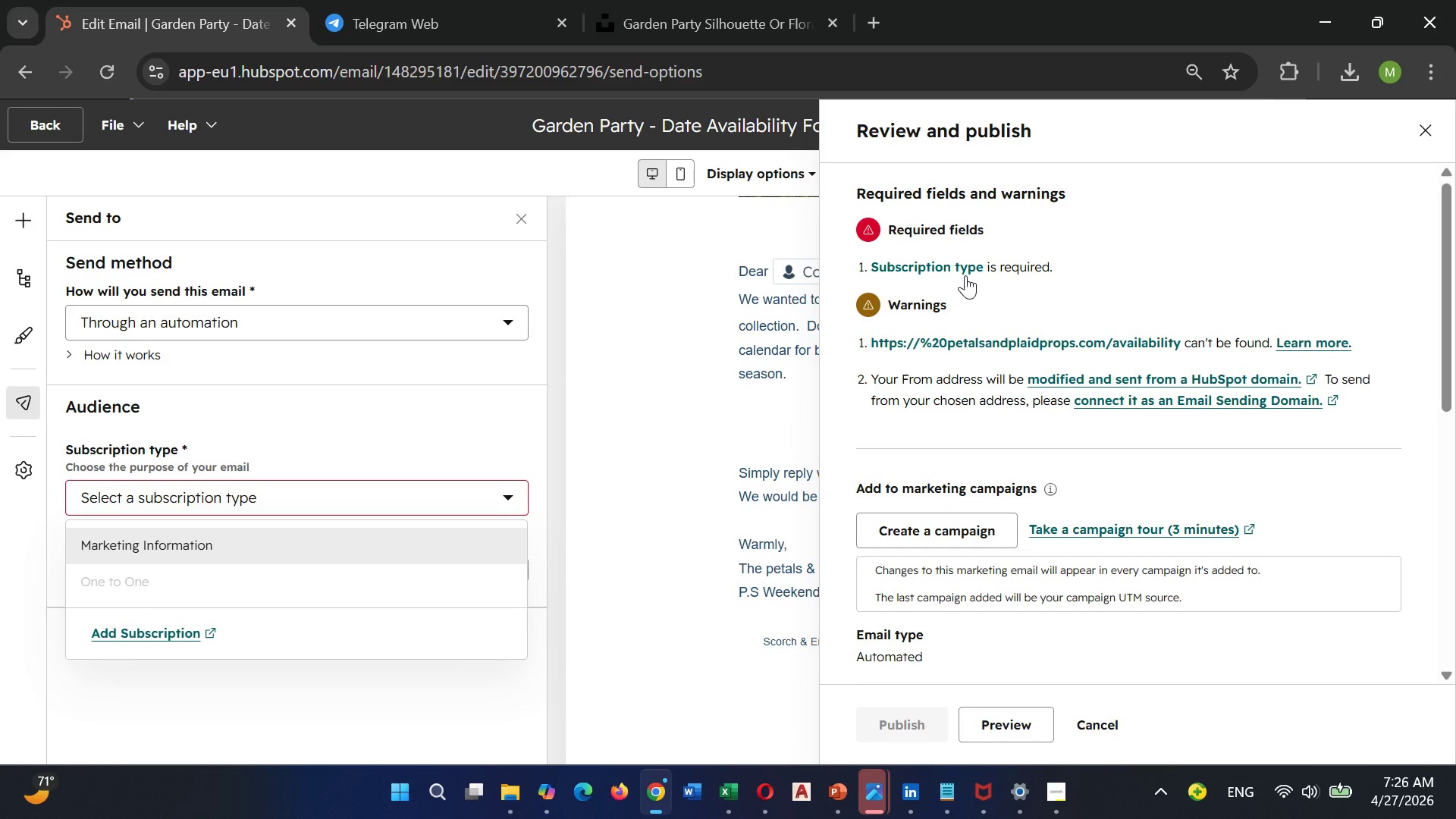 
wait(7.45)
 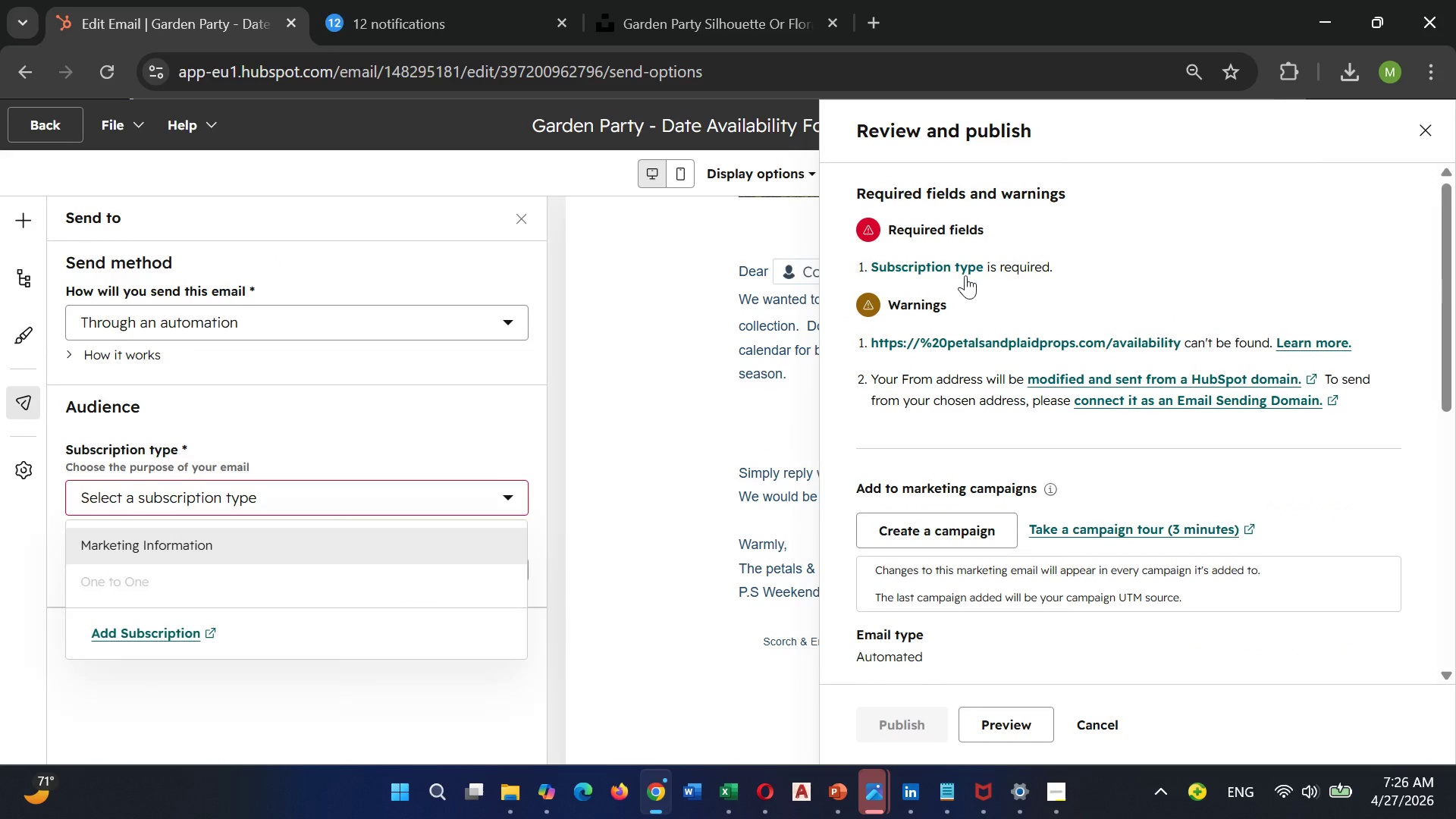 
left_click([921, 257])
 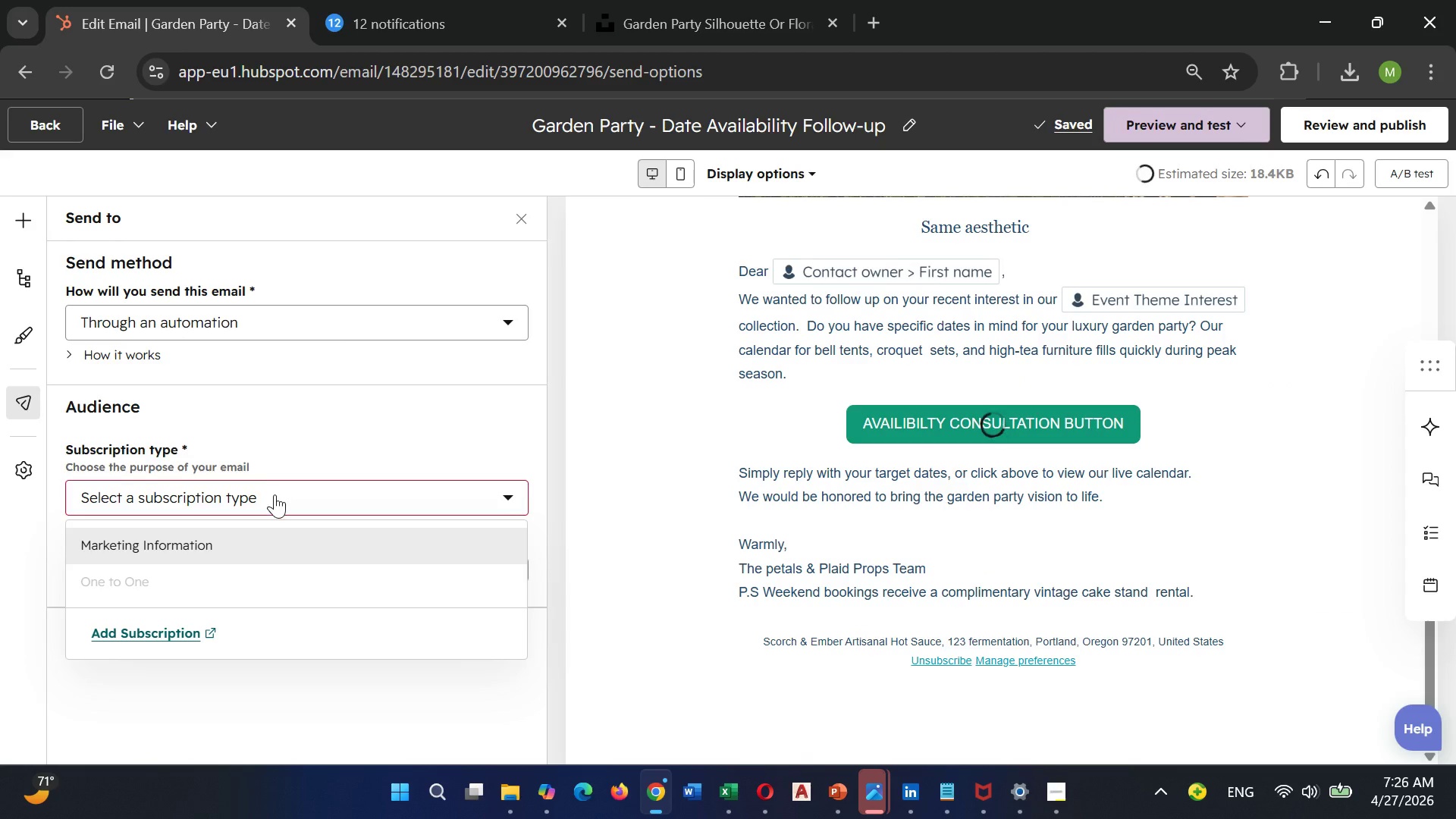 
left_click([275, 494])
 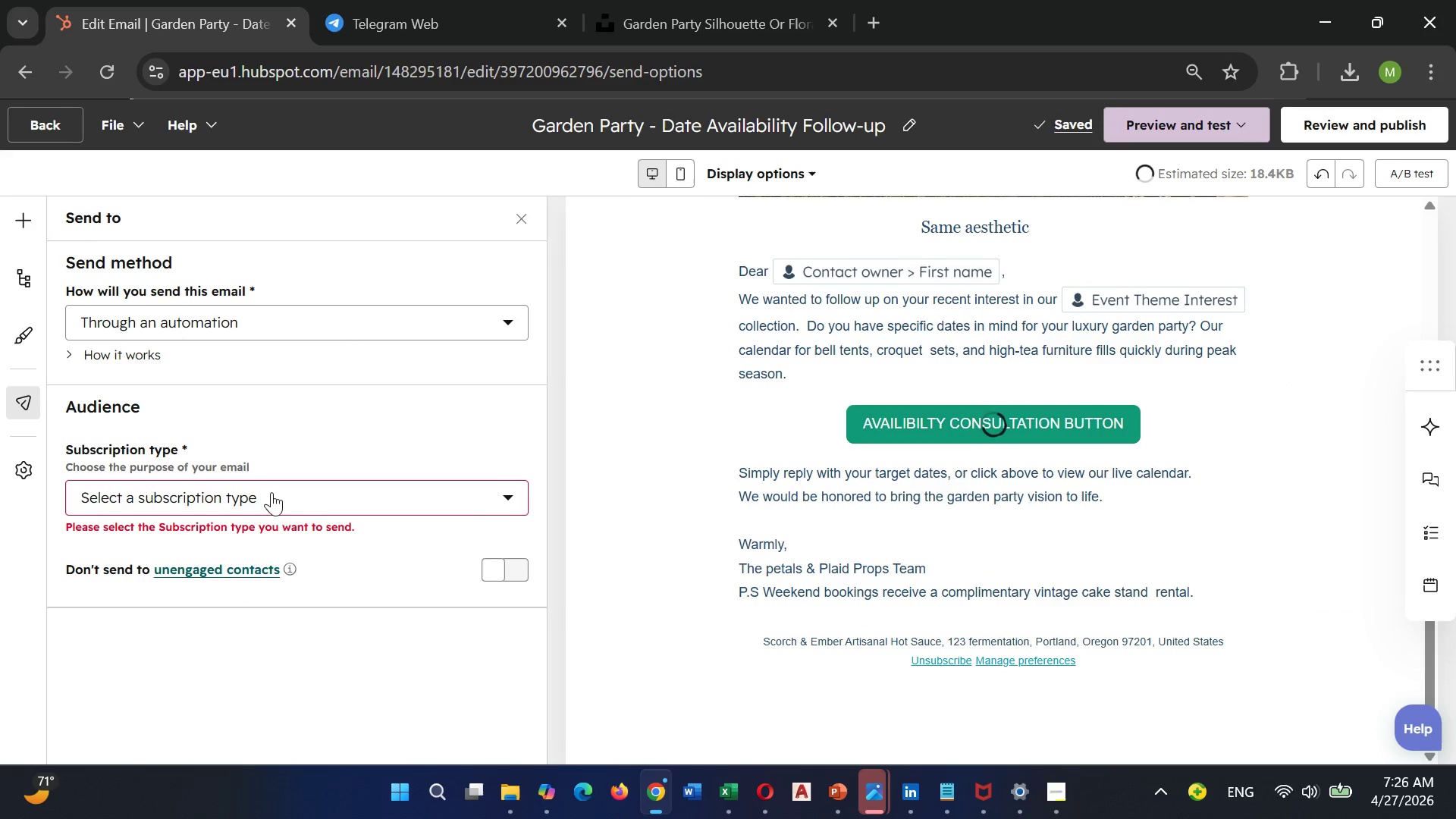 
left_click([271, 492])
 